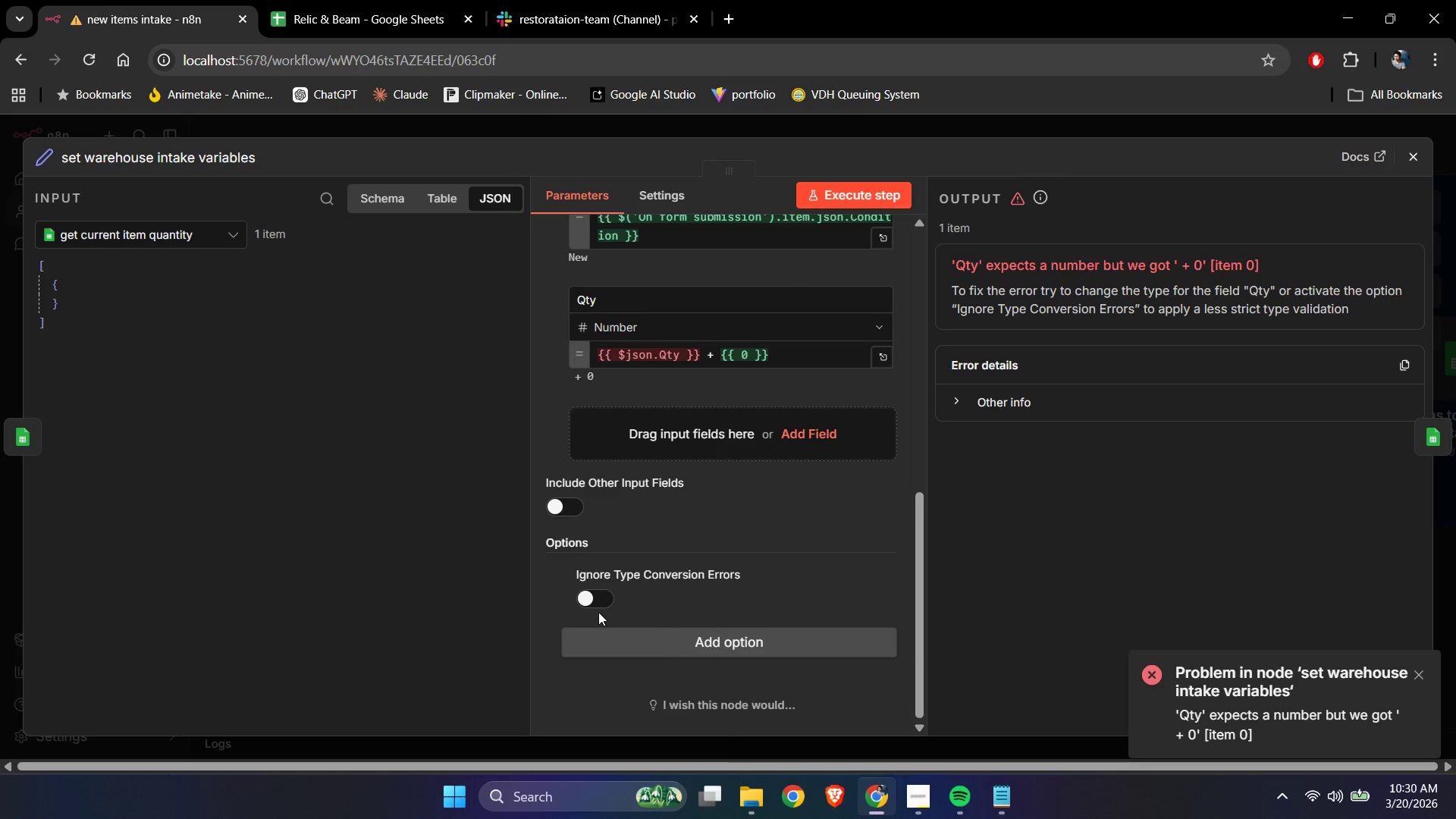 
left_click([586, 601])
 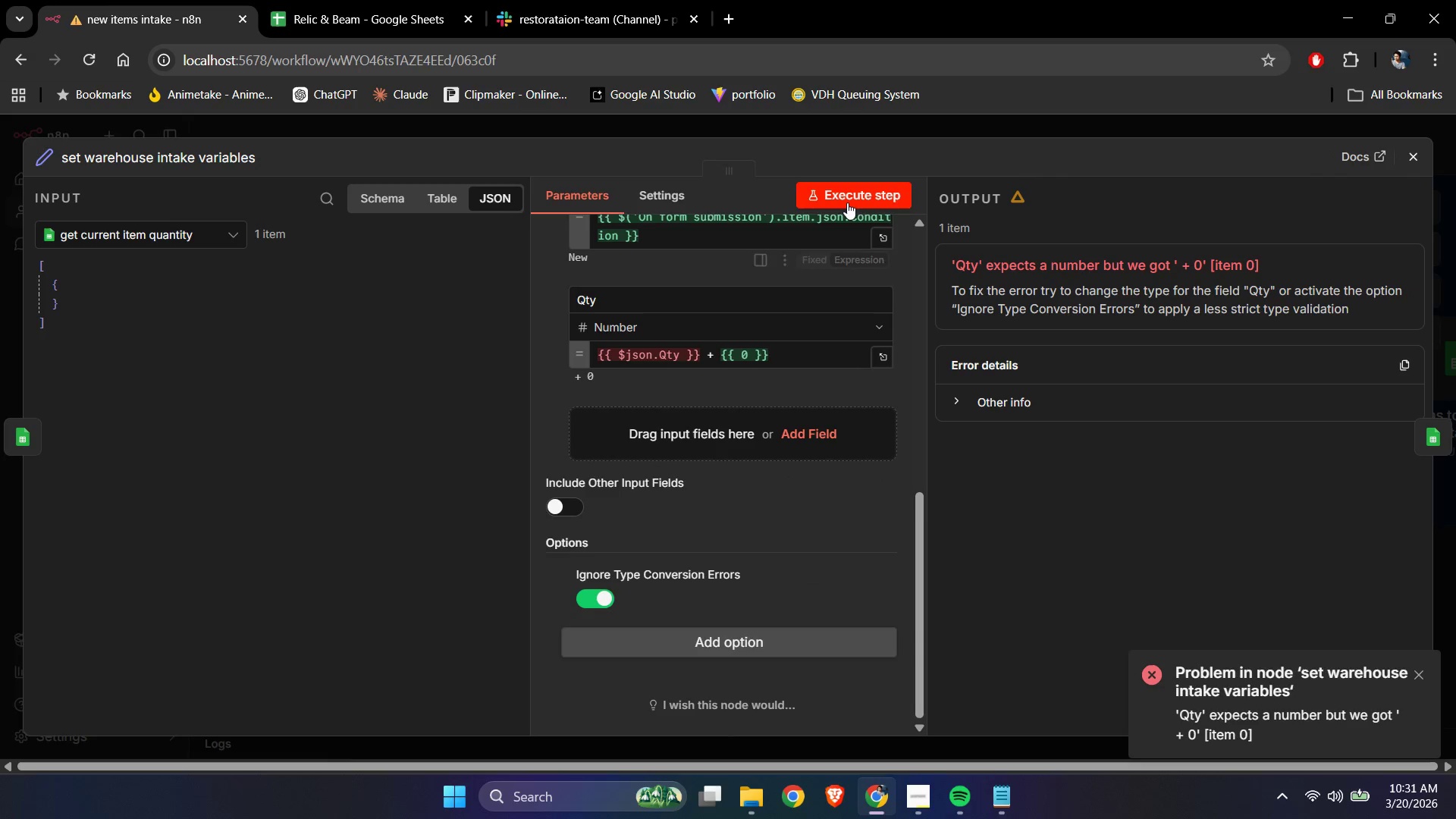 
left_click([847, 200])
 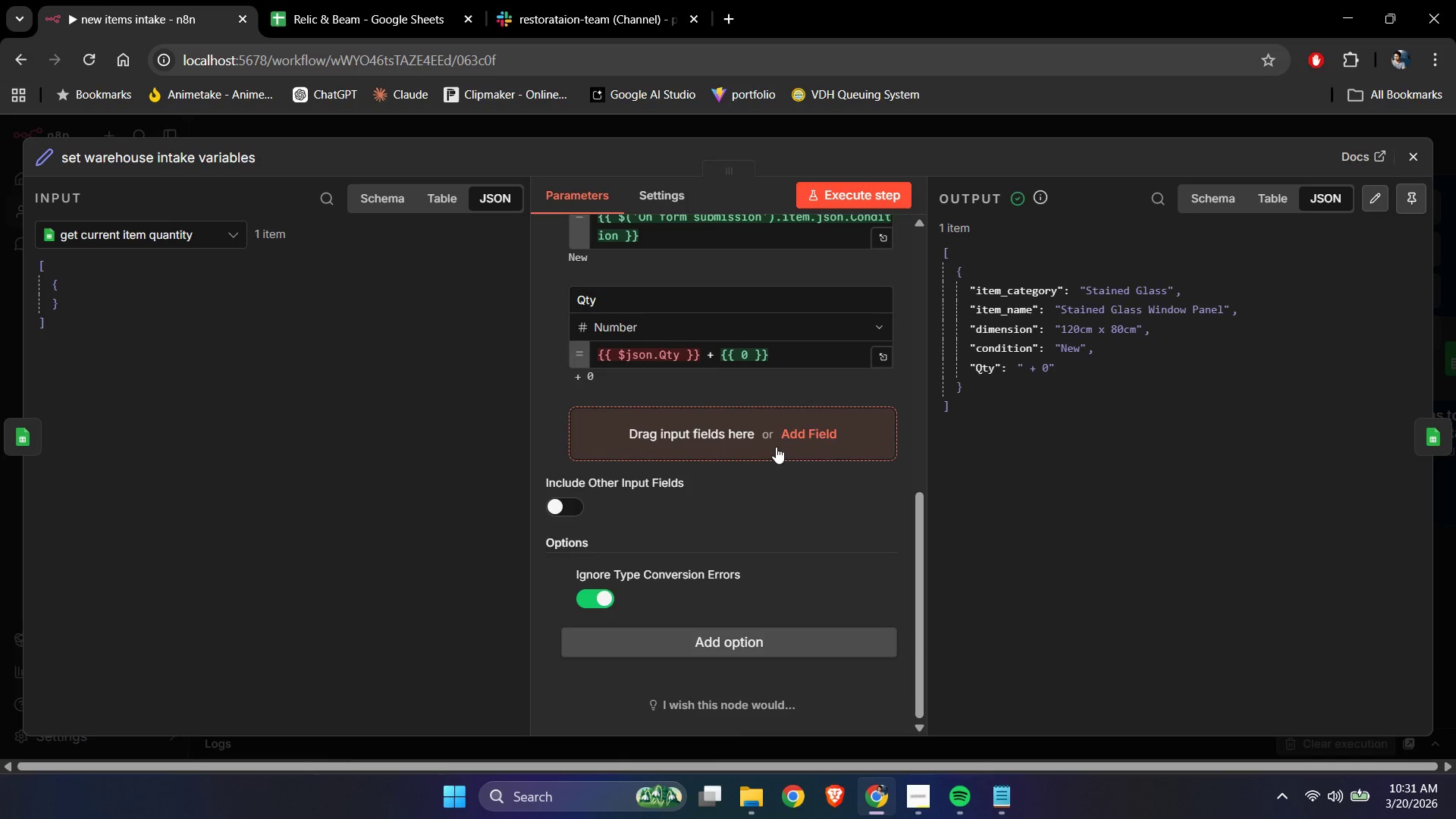 
wait(10.14)
 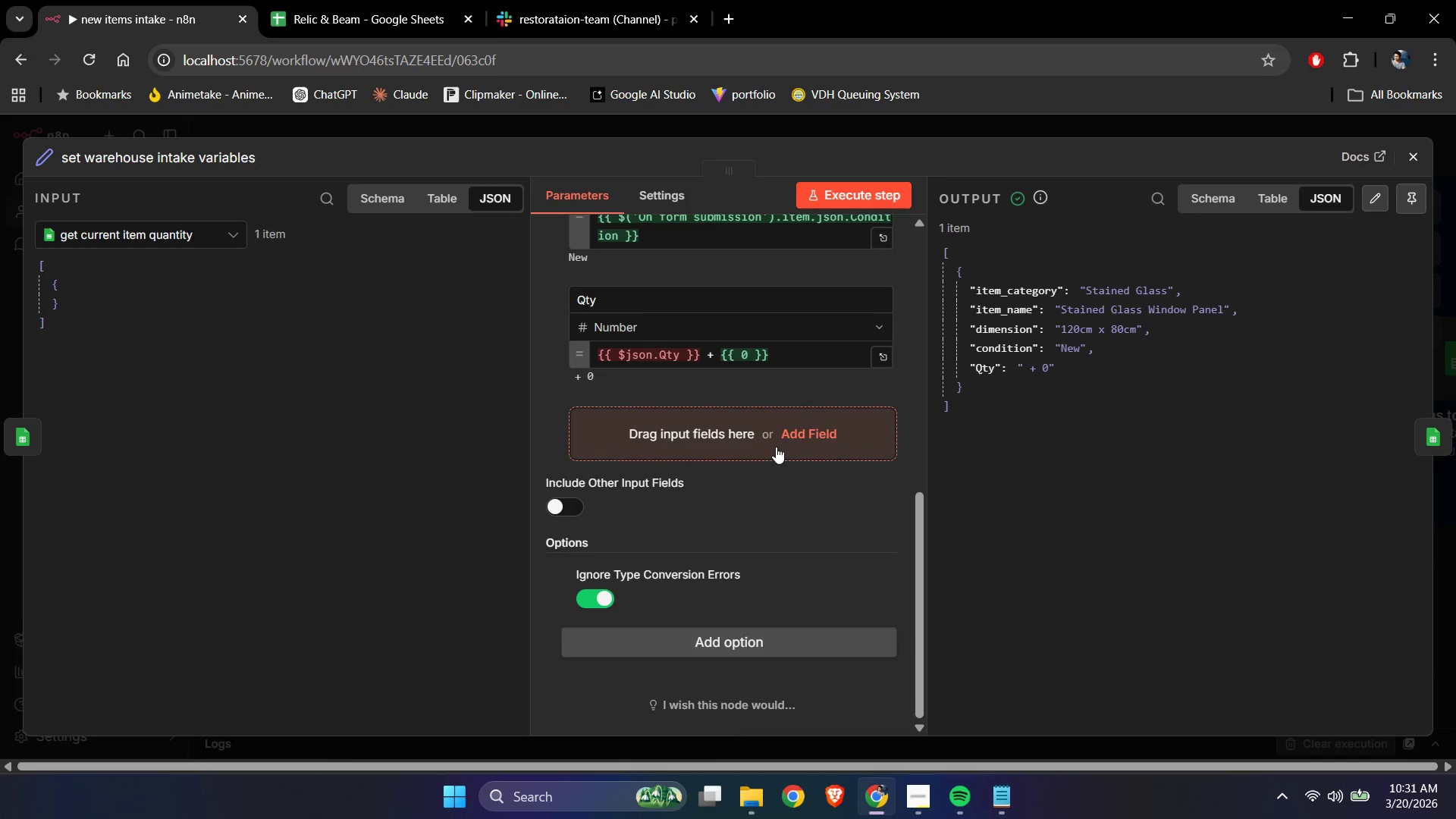 
left_click([778, 354])
 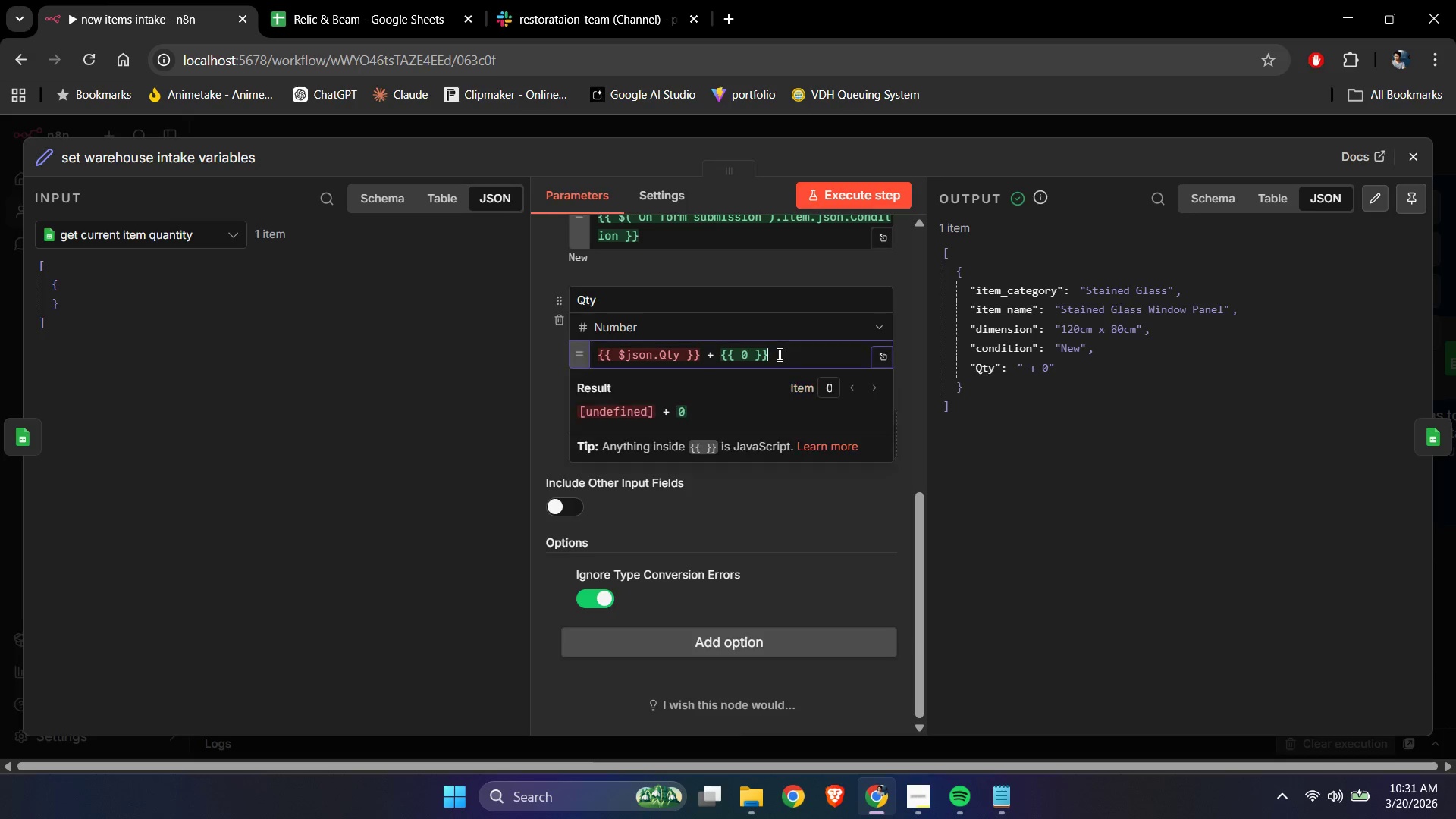 
left_click([778, 354])
 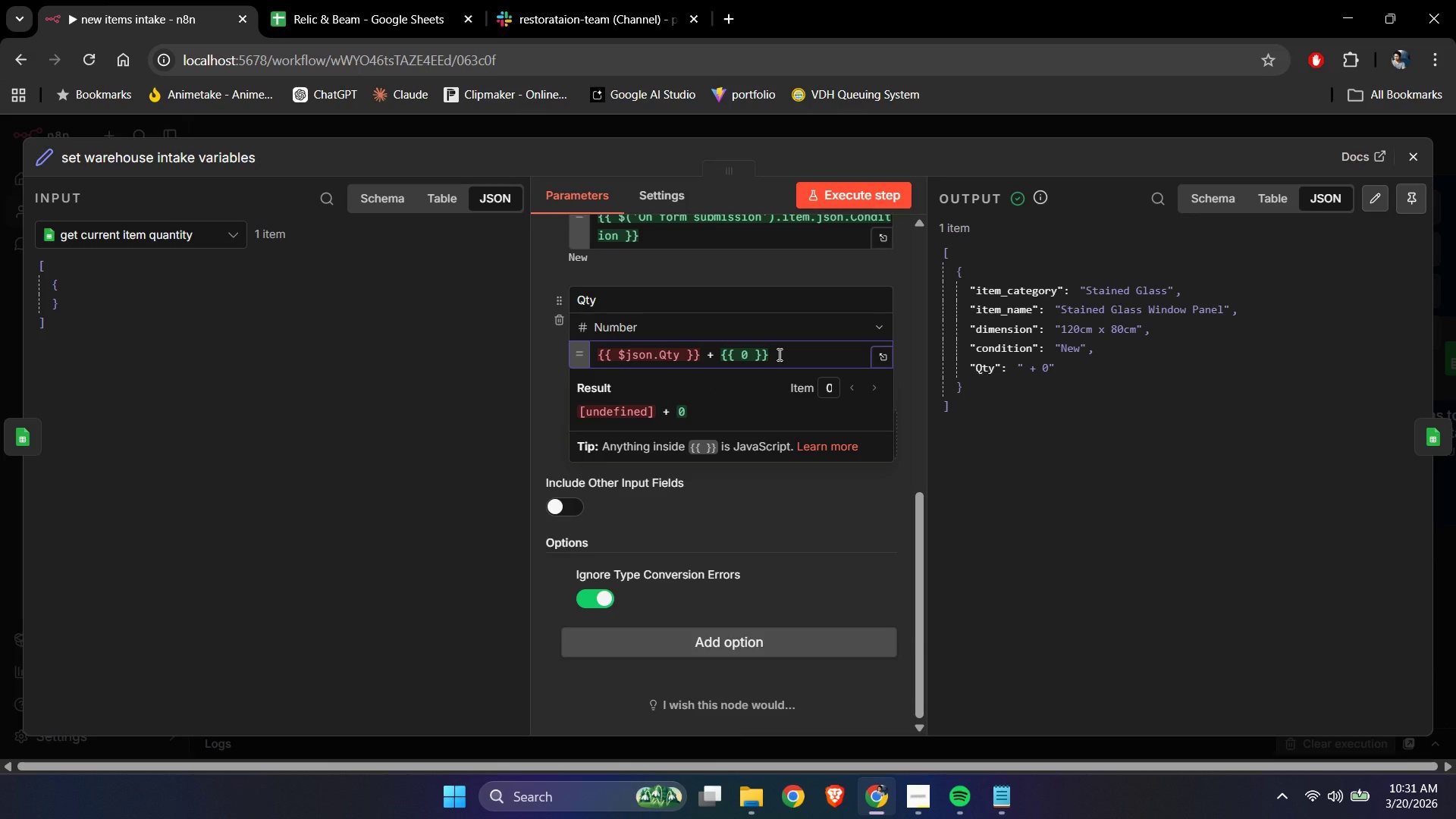 
key(Backspace)
 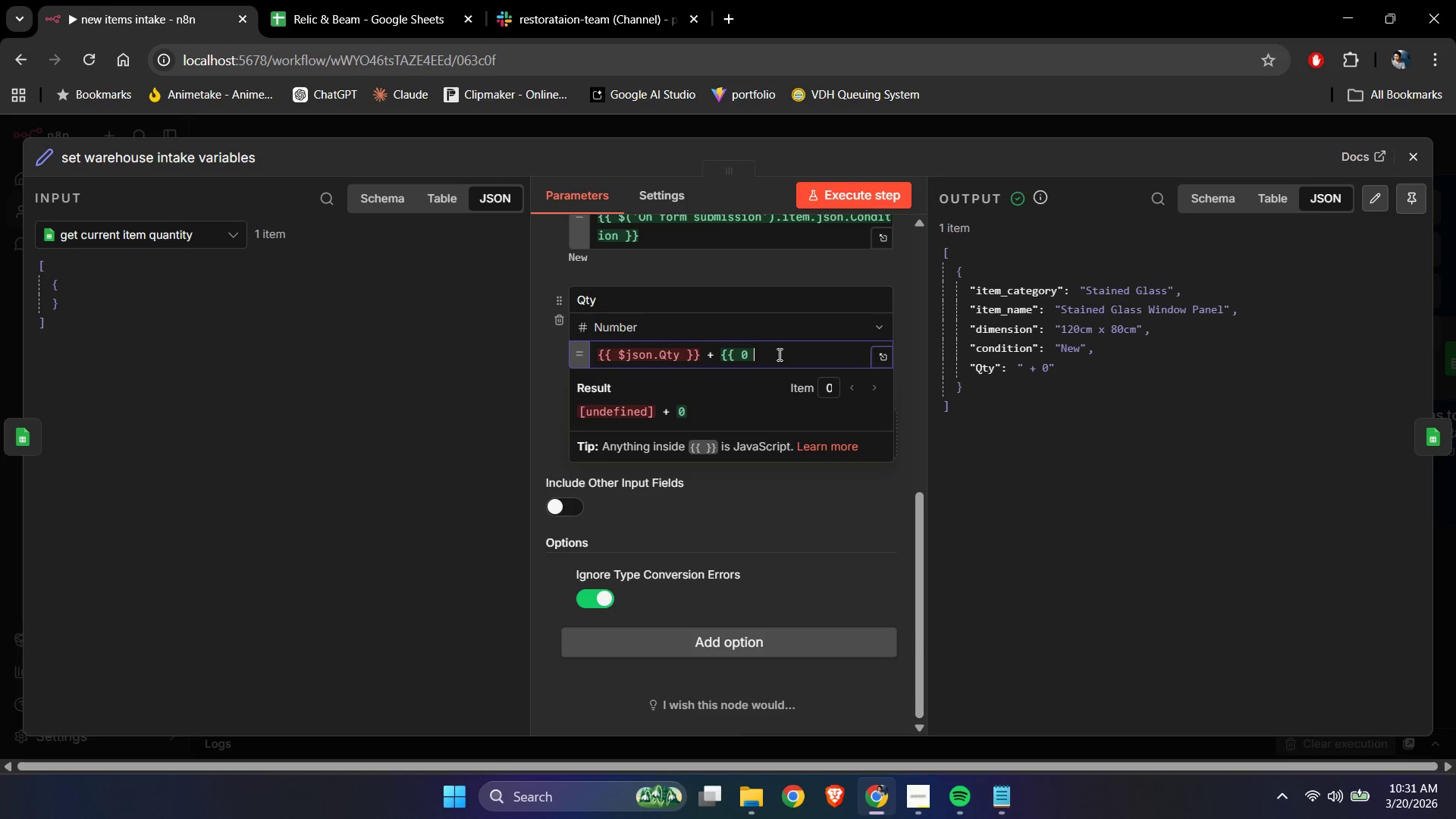 
key(Backspace)
 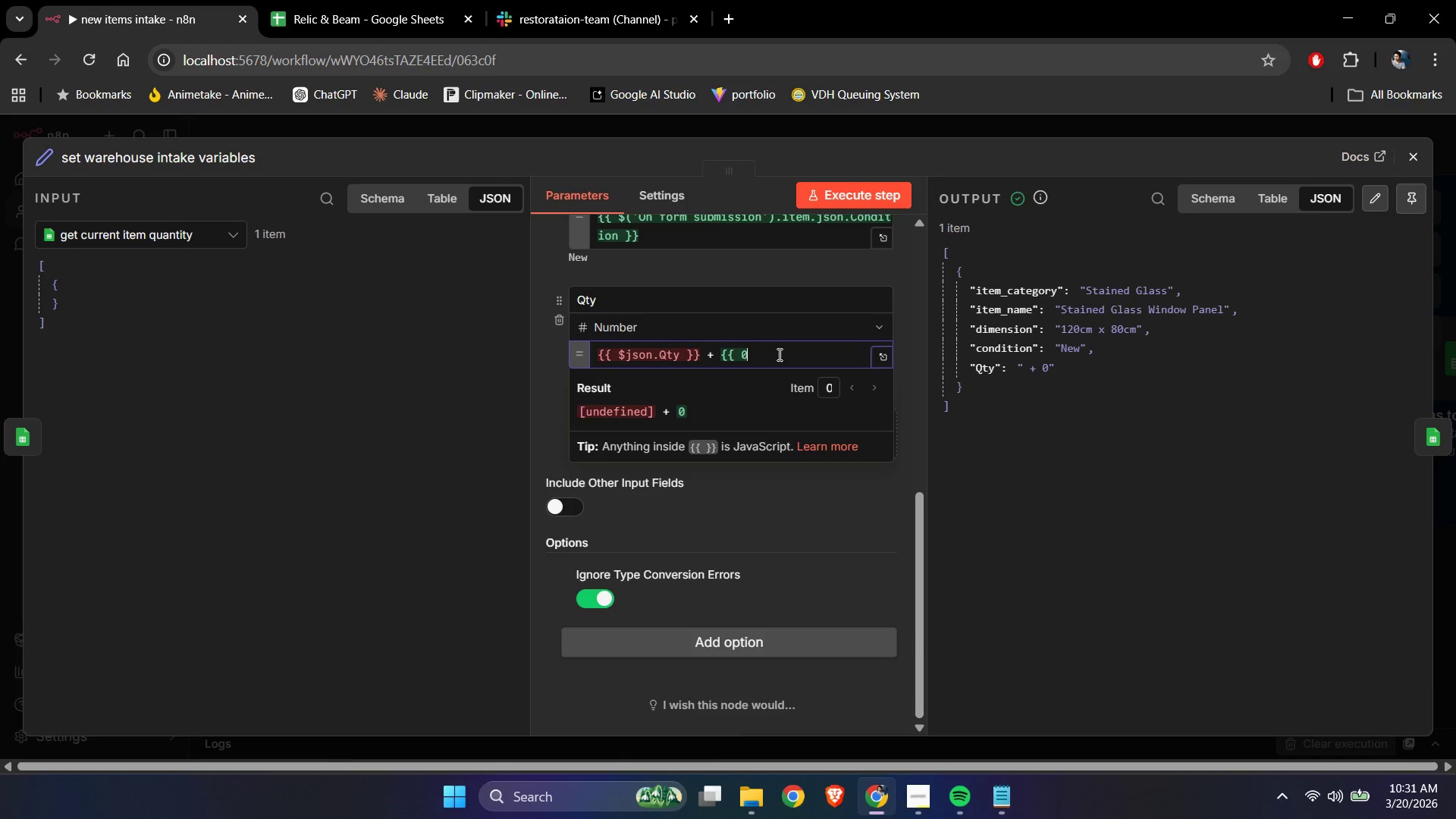 
key(Backspace)
 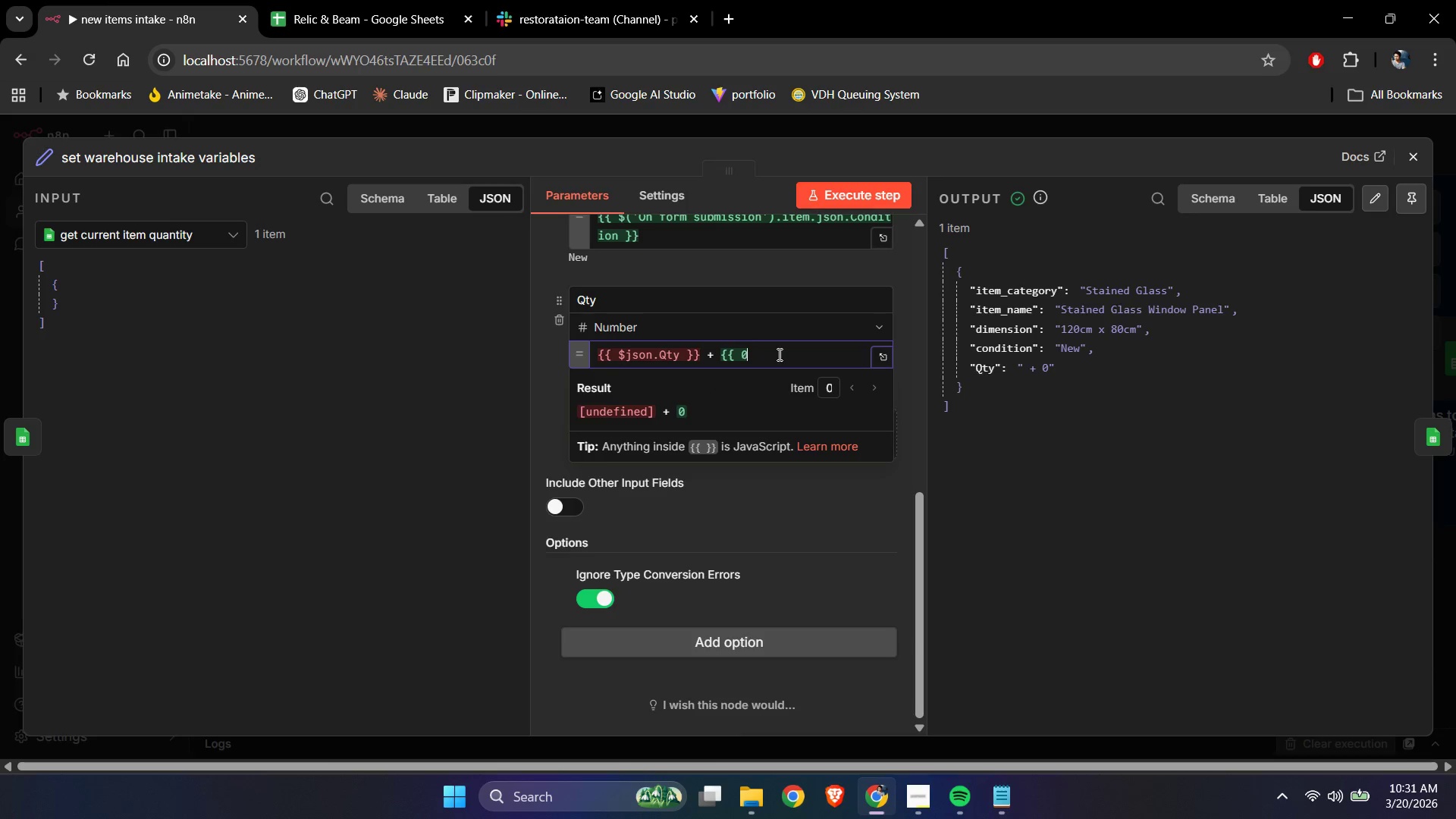 
key(Backspace)
 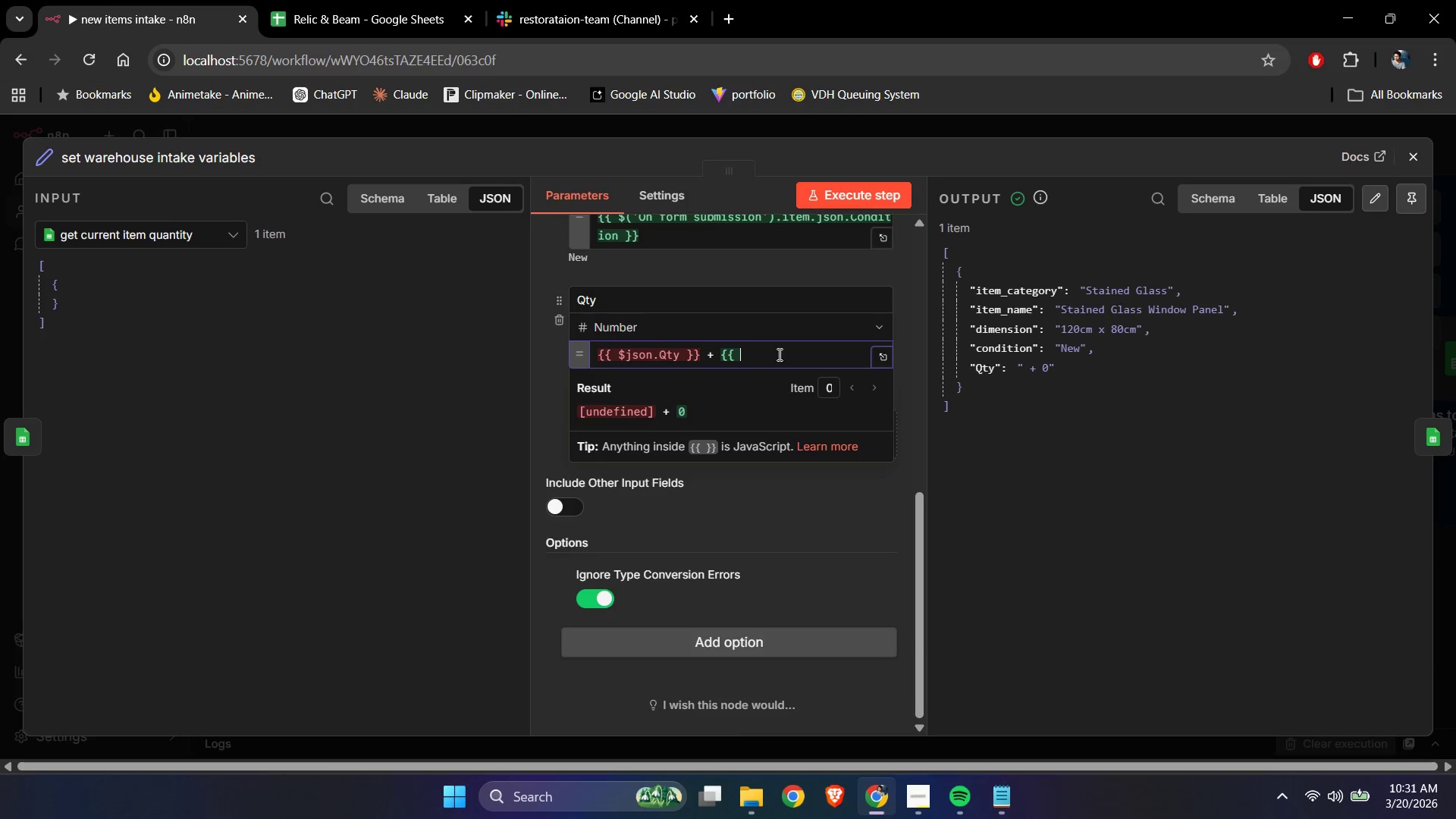 
key(Backspace)
 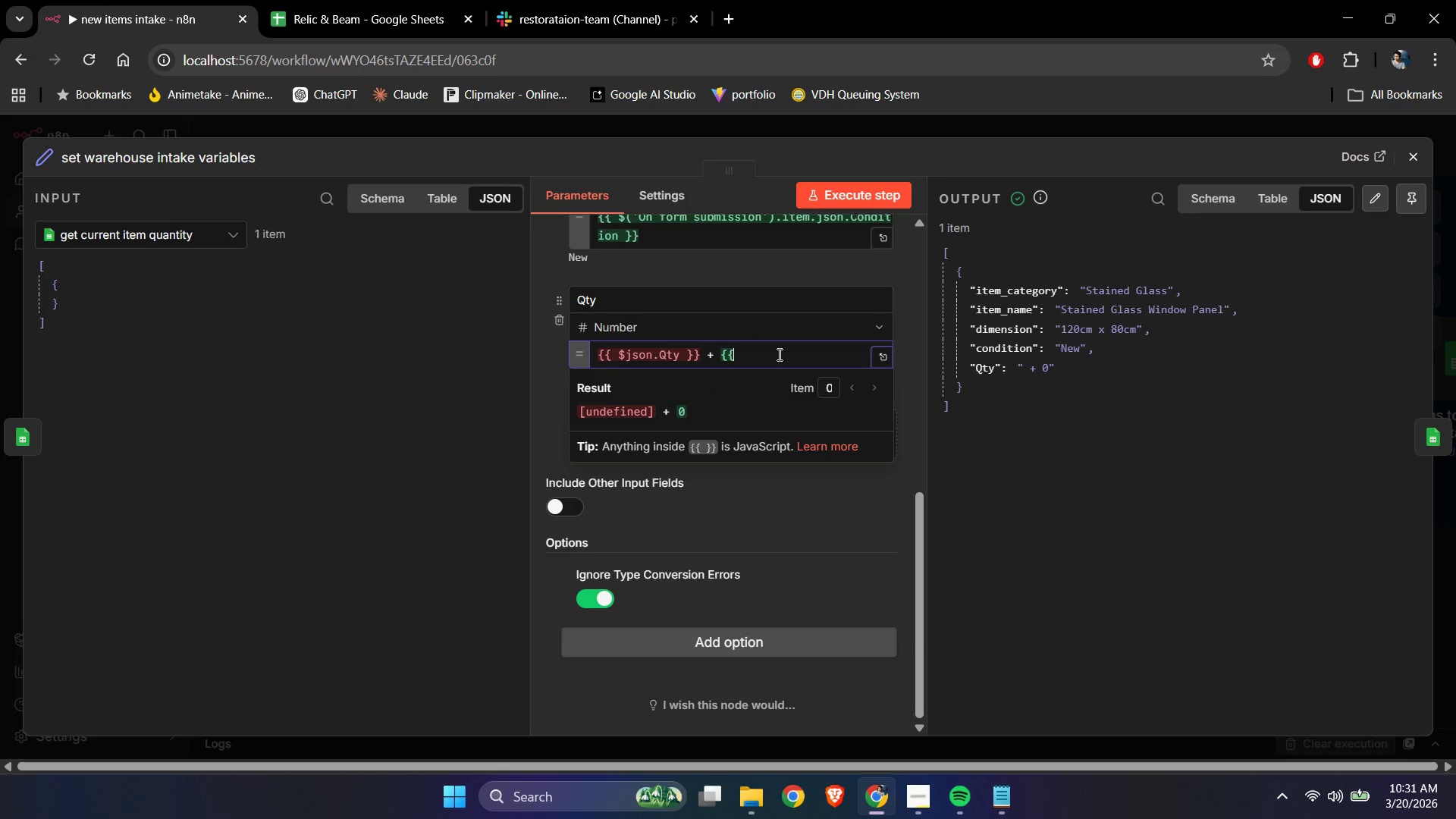 
key(Backspace)
 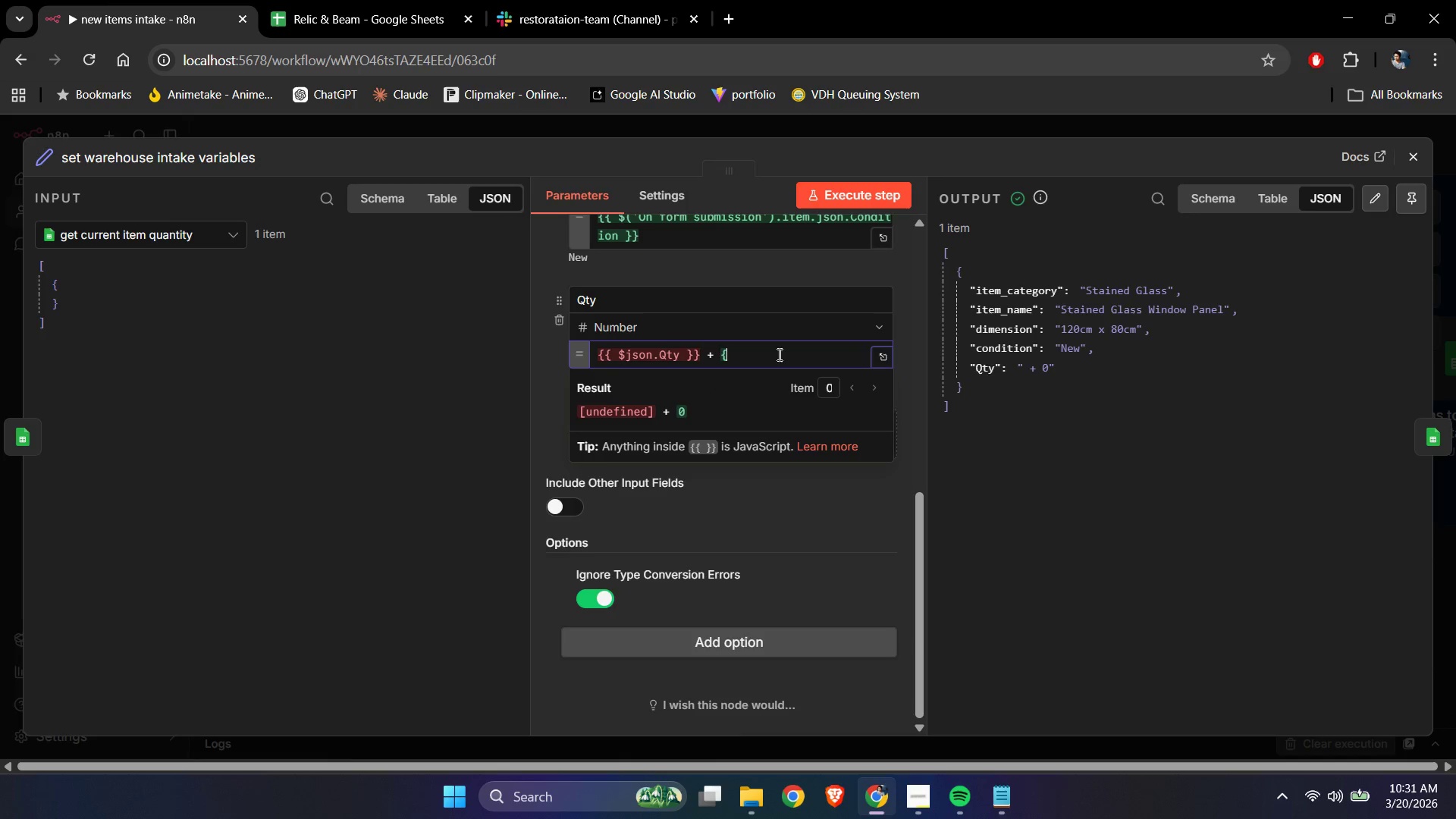 
key(Backspace)
 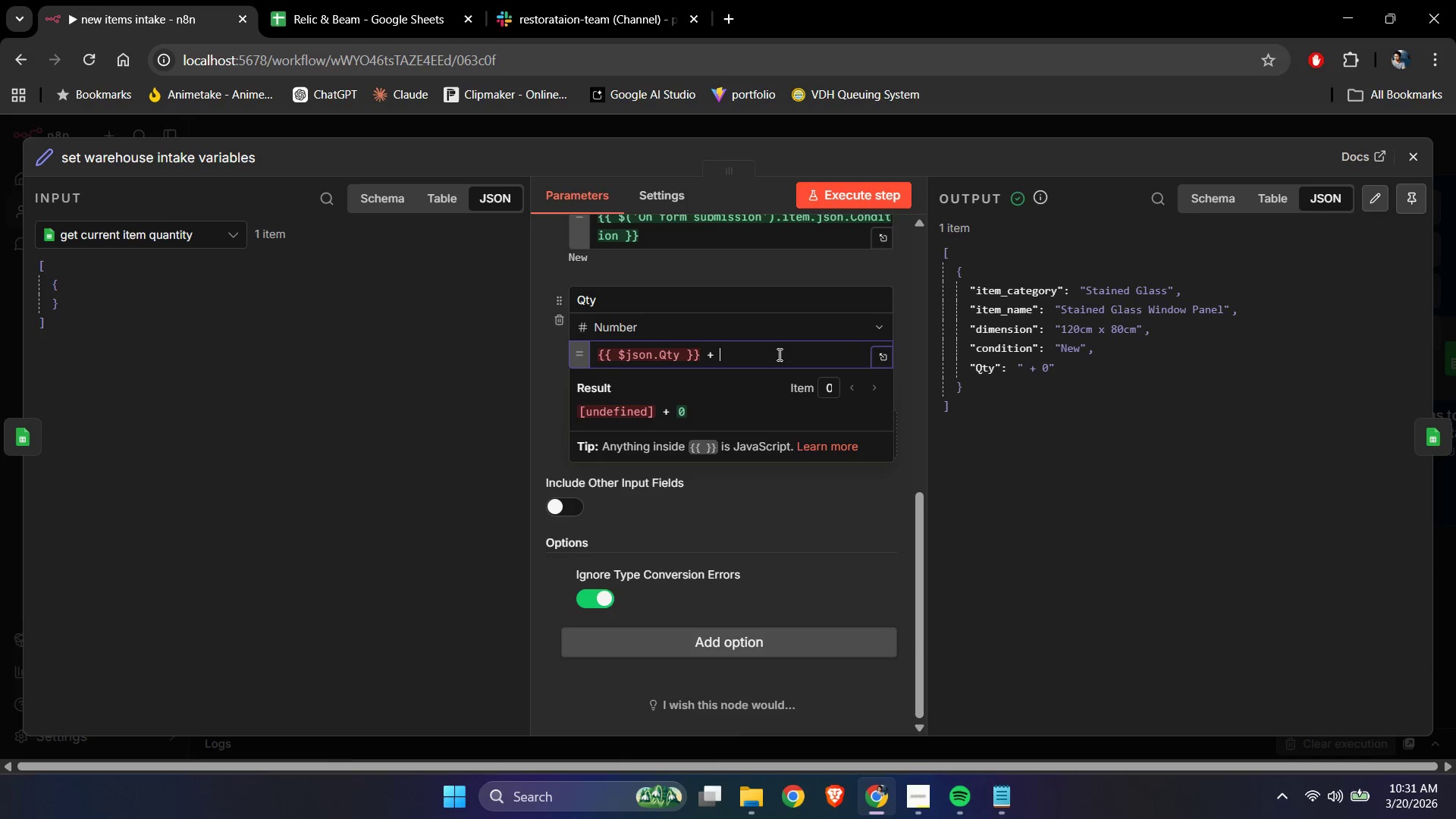 
key(Backspace)
 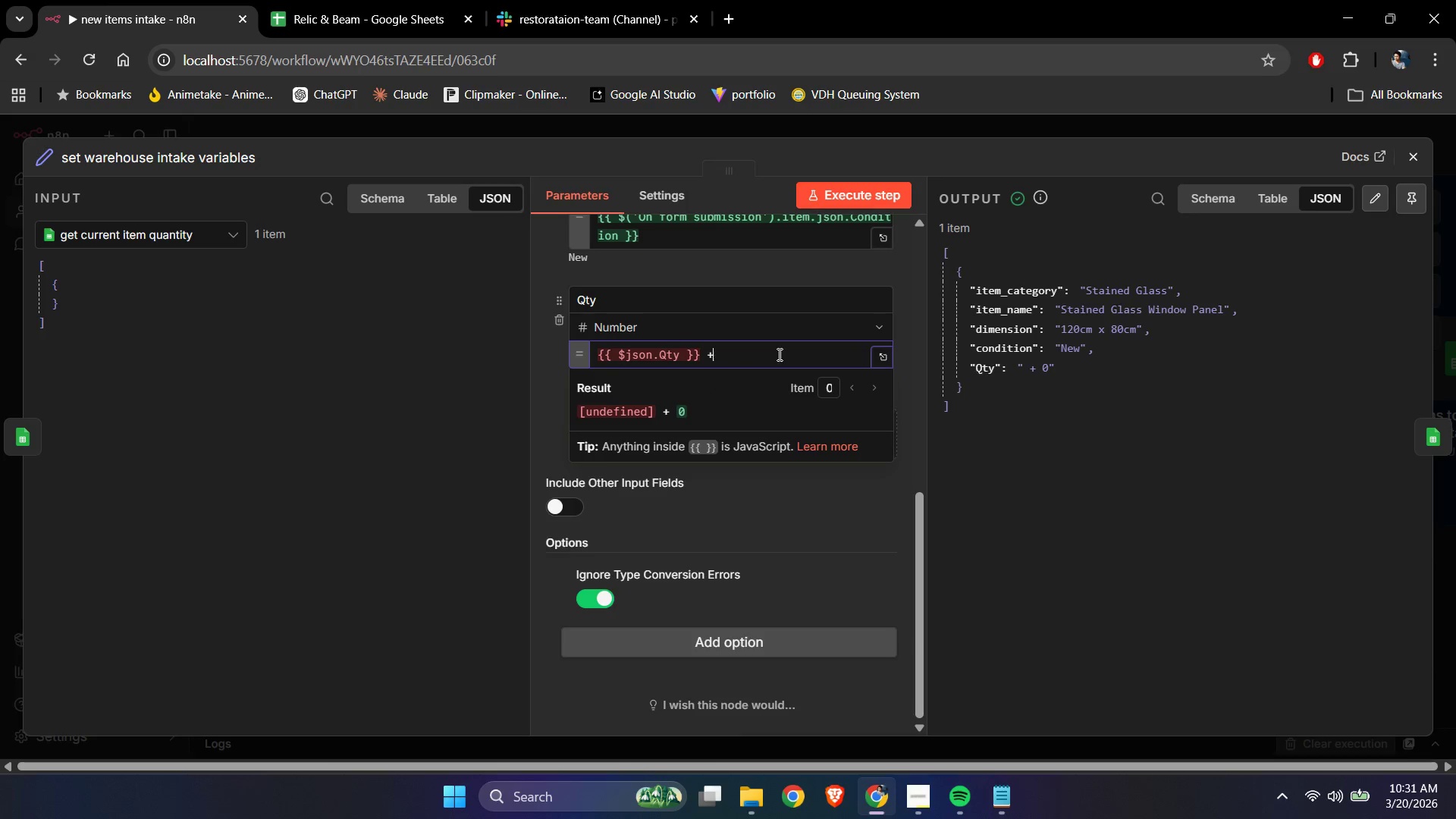 
key(Backspace)
 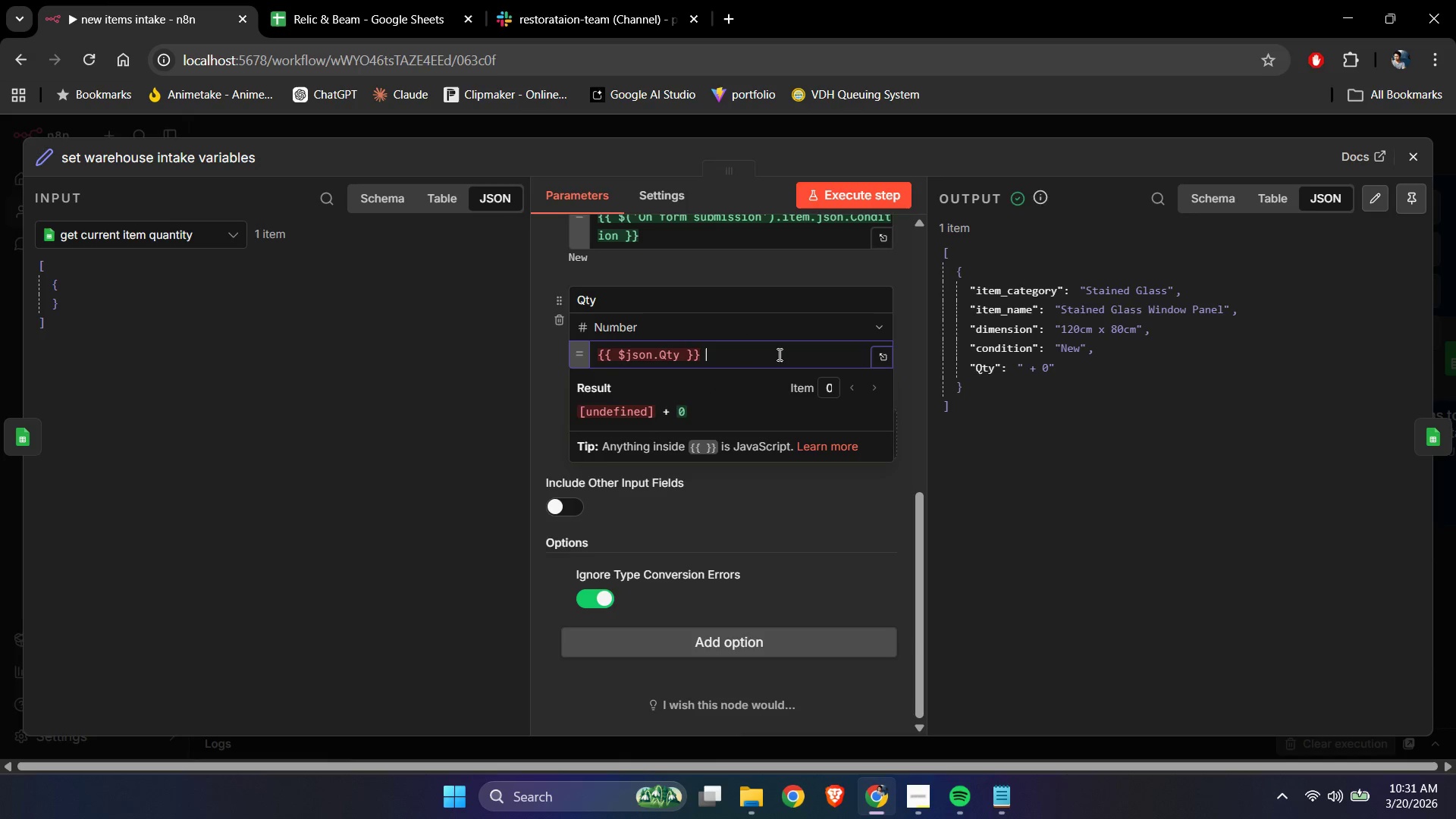 
key(Backspace)
 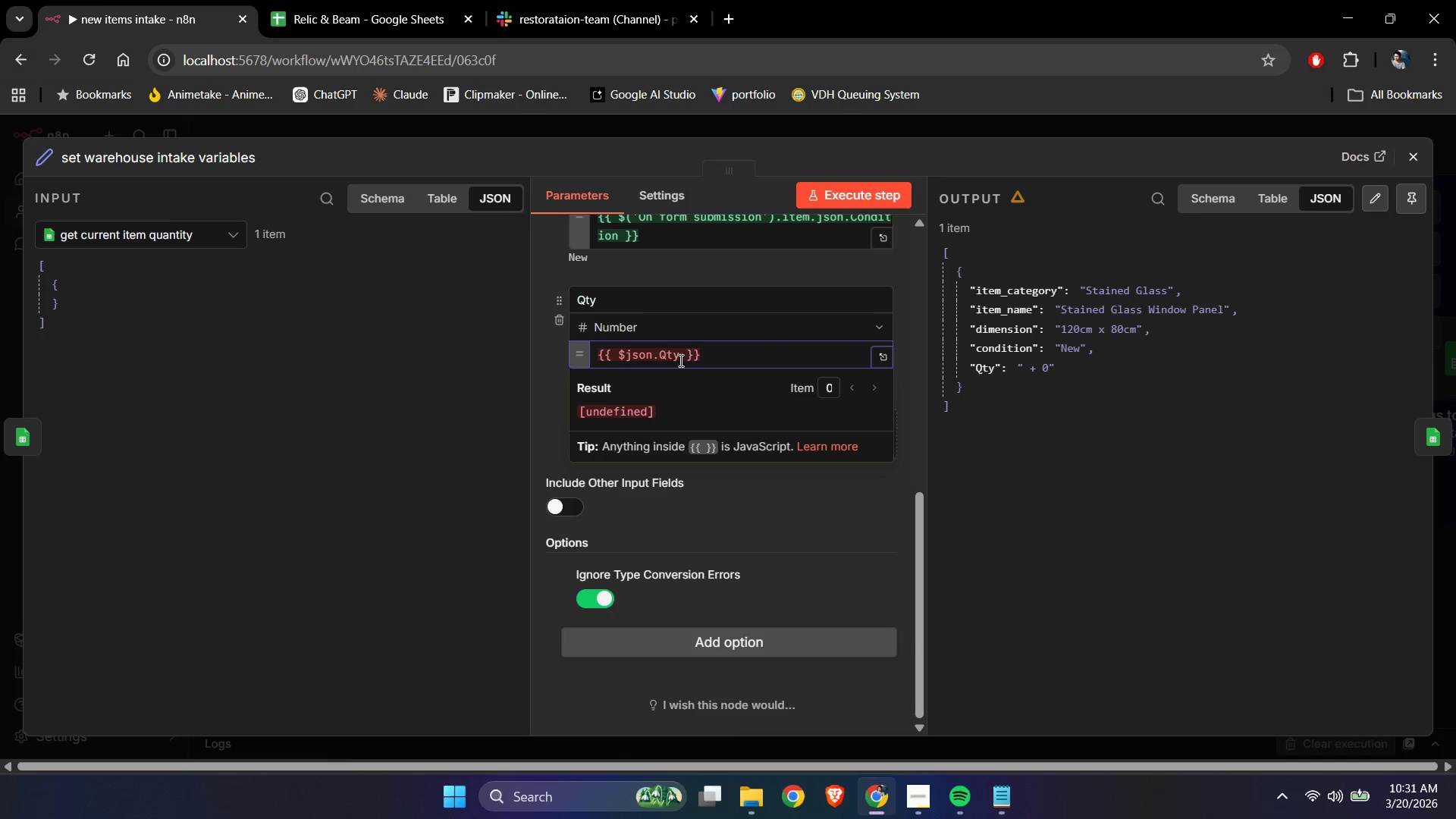 
left_click([685, 355])
 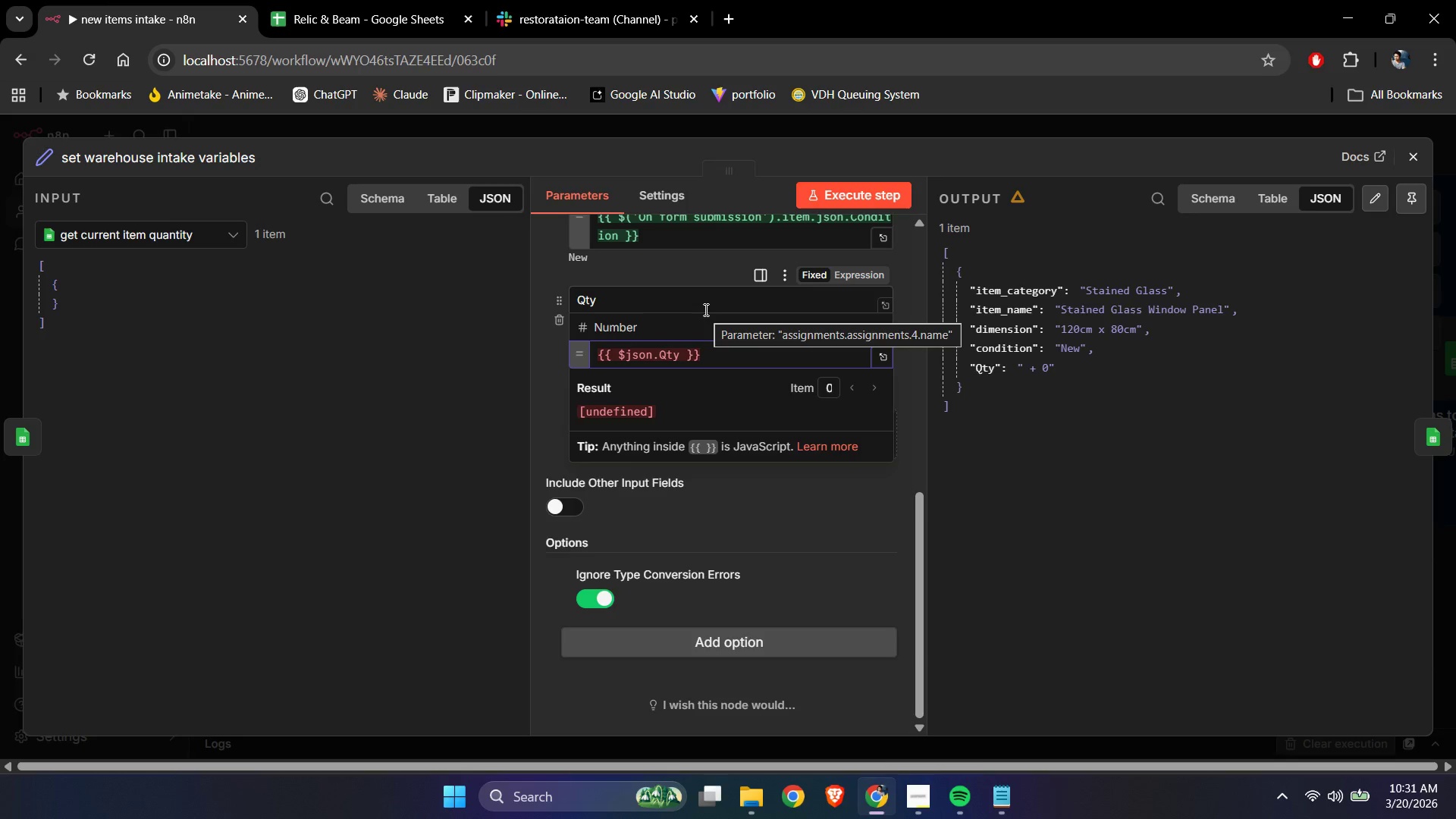 
key(NumpadAdd)
 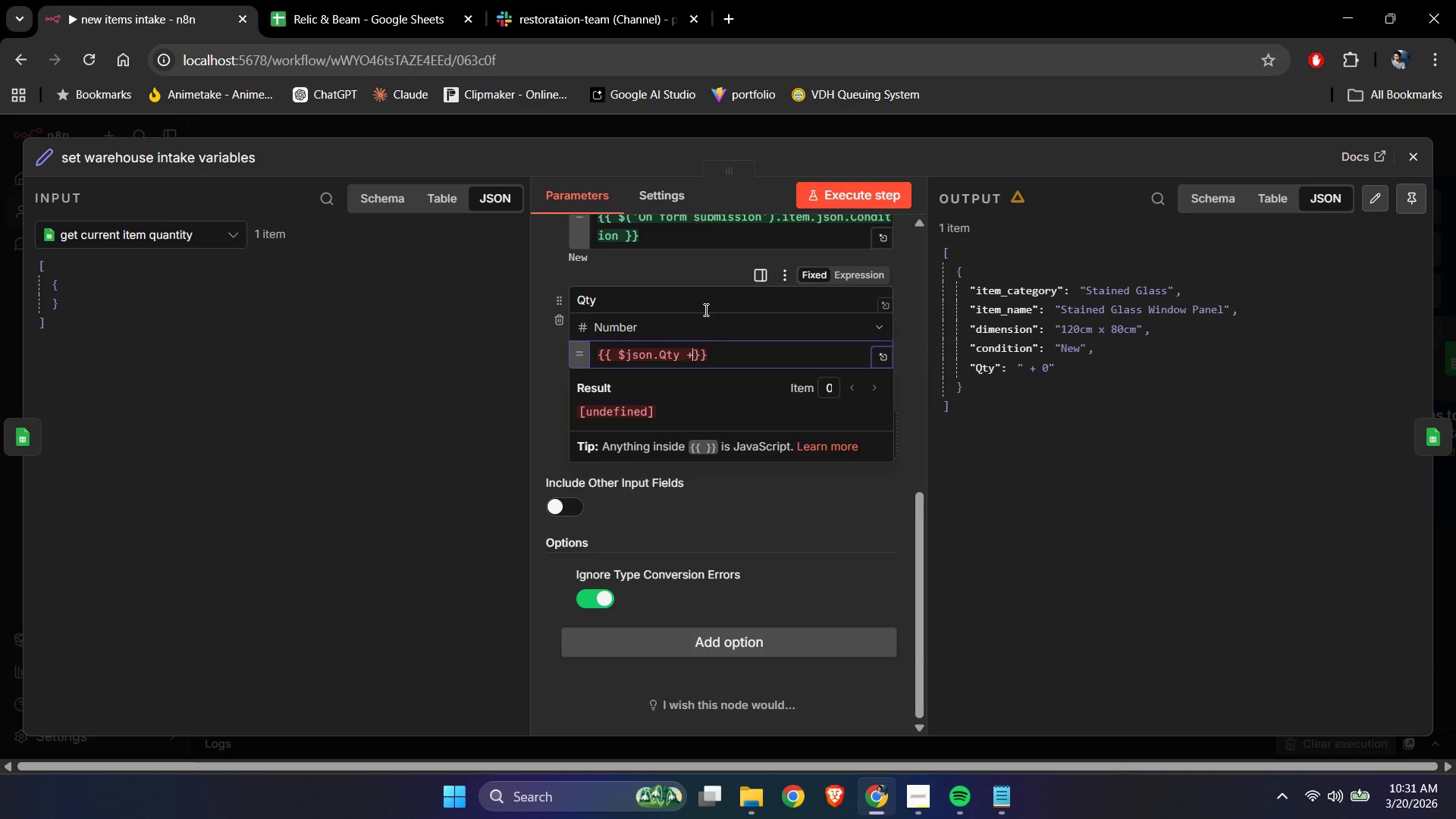 
key(Numpad0)
 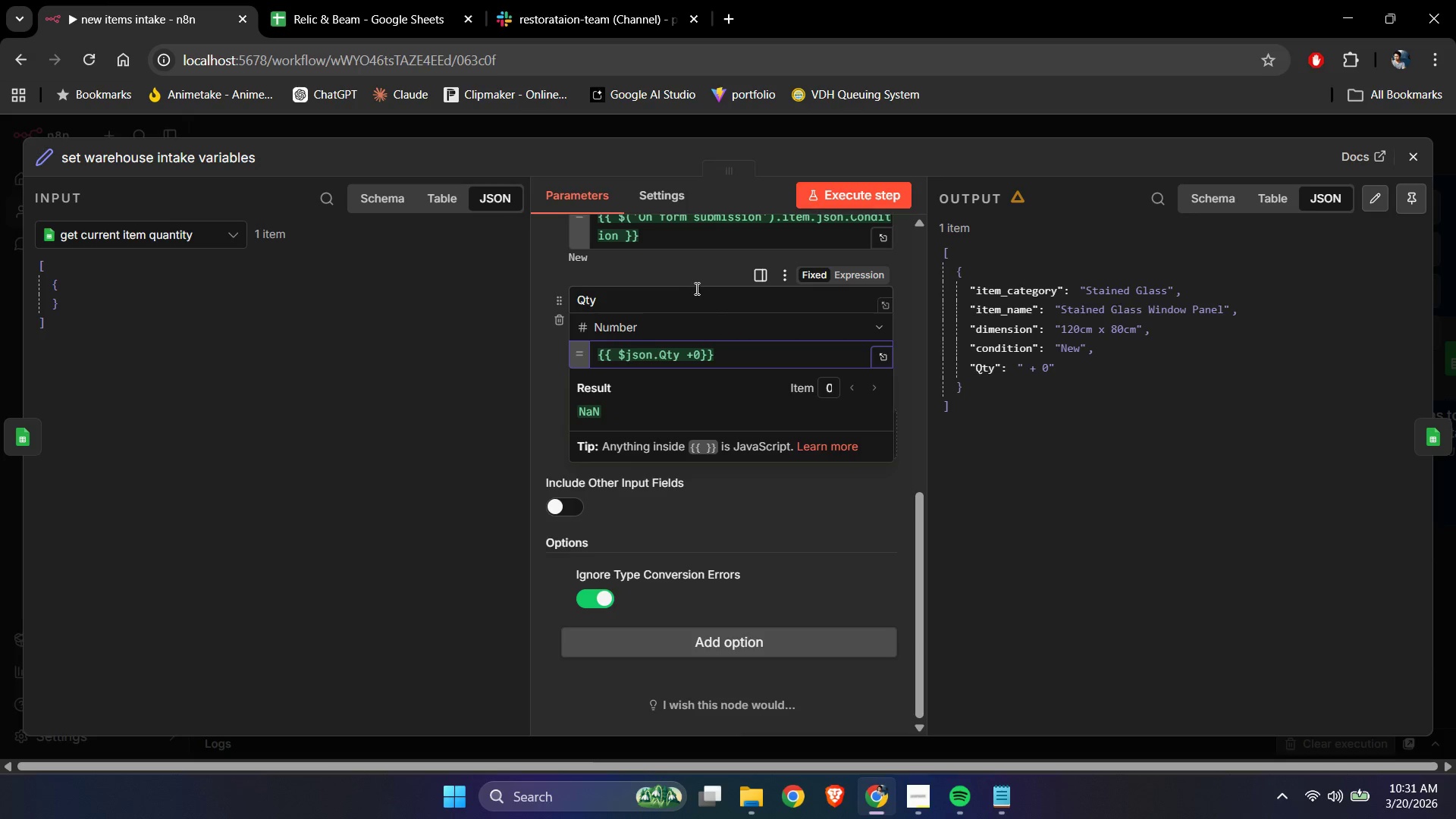 
left_click([683, 268])
 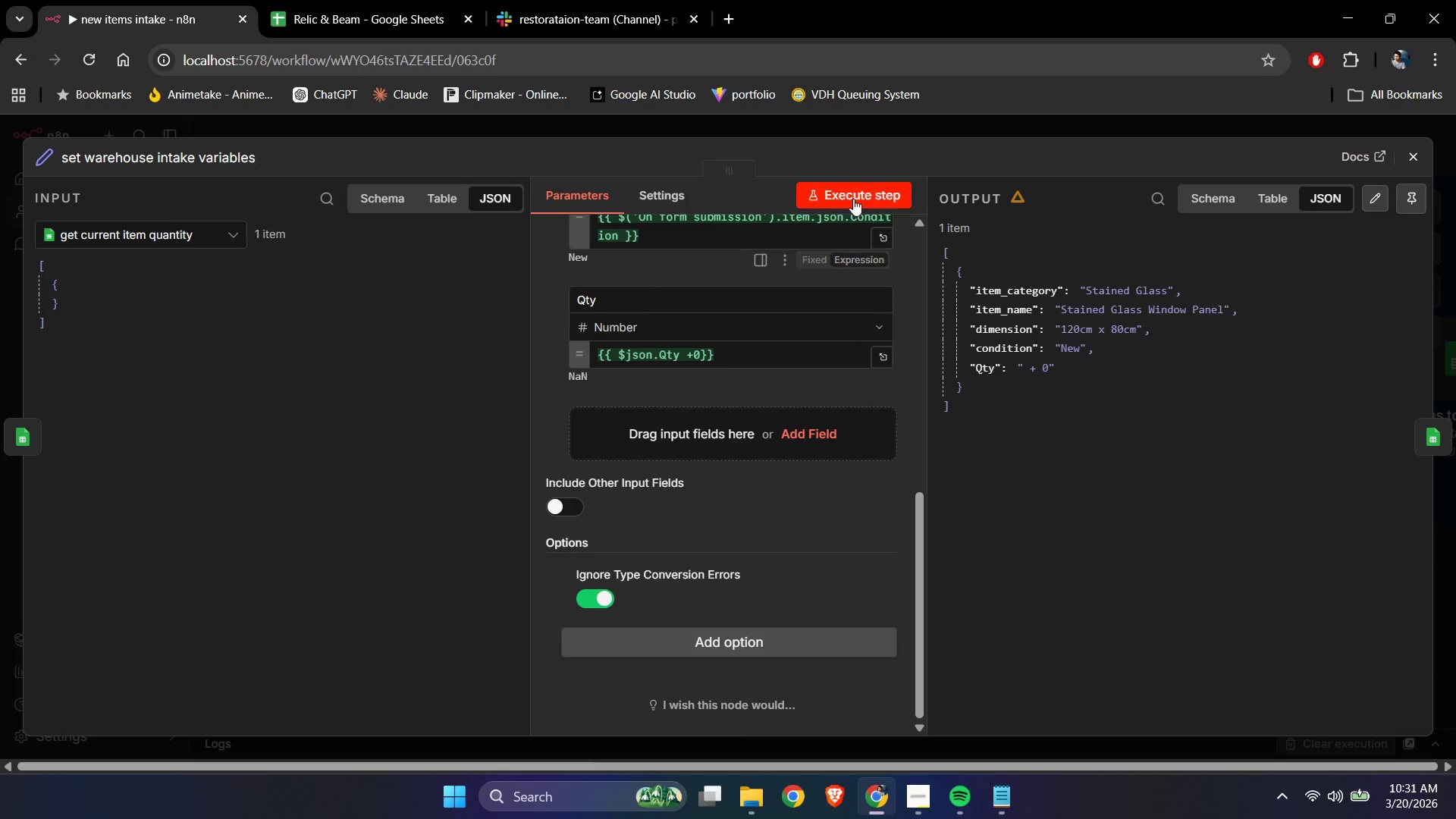 
left_click([853, 187])
 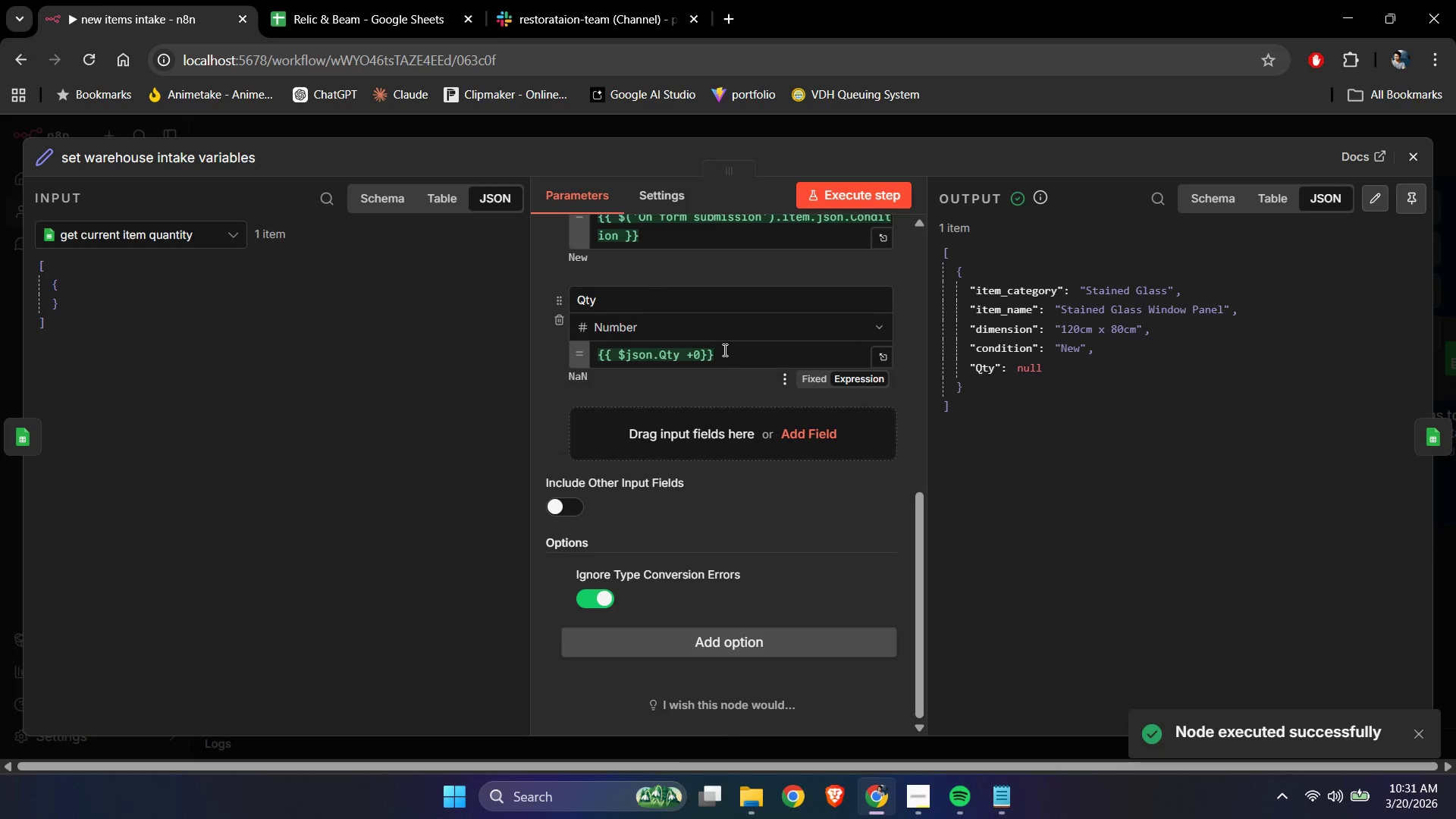 
left_click([701, 355])
 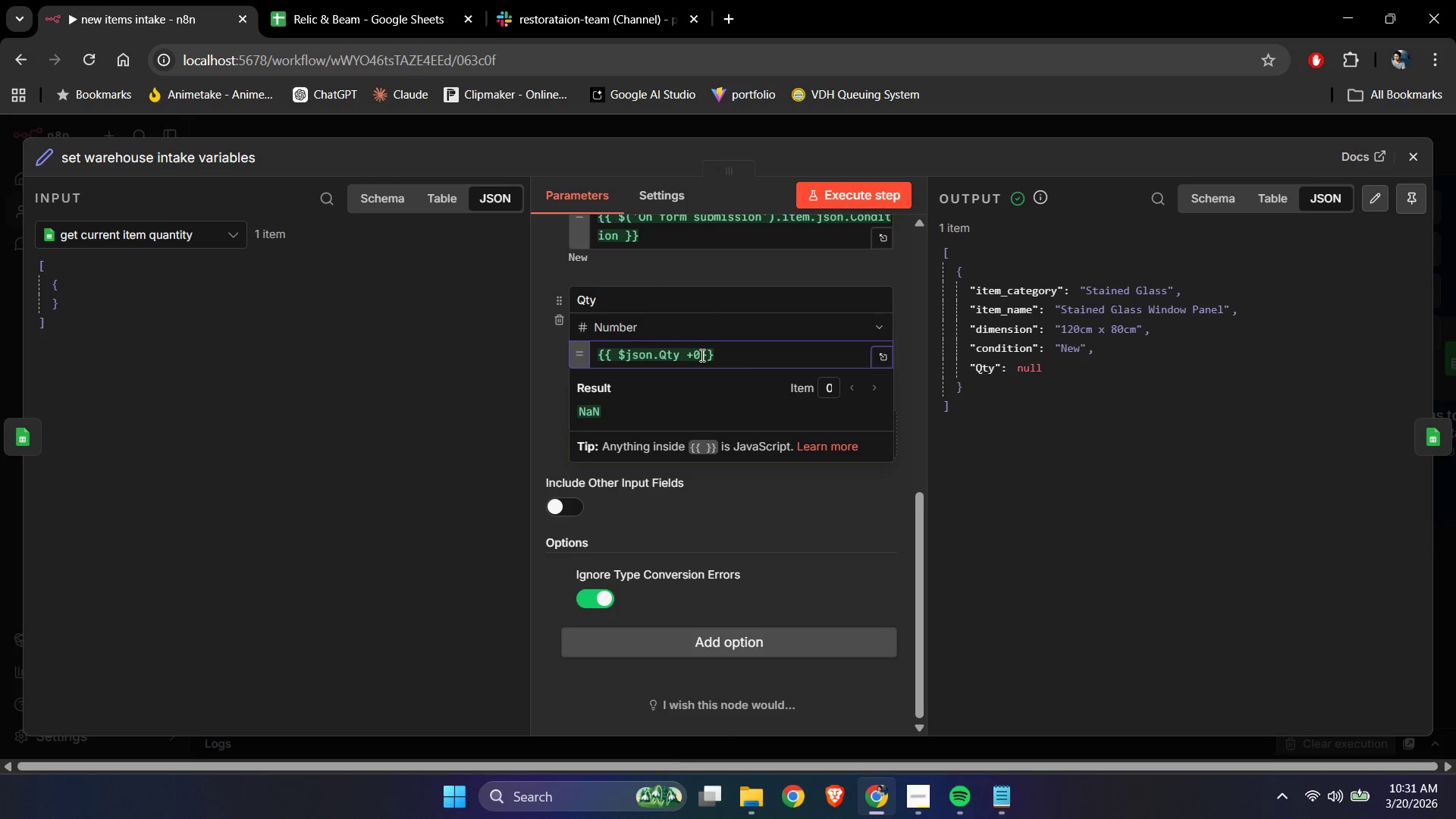 
left_click([701, 355])
 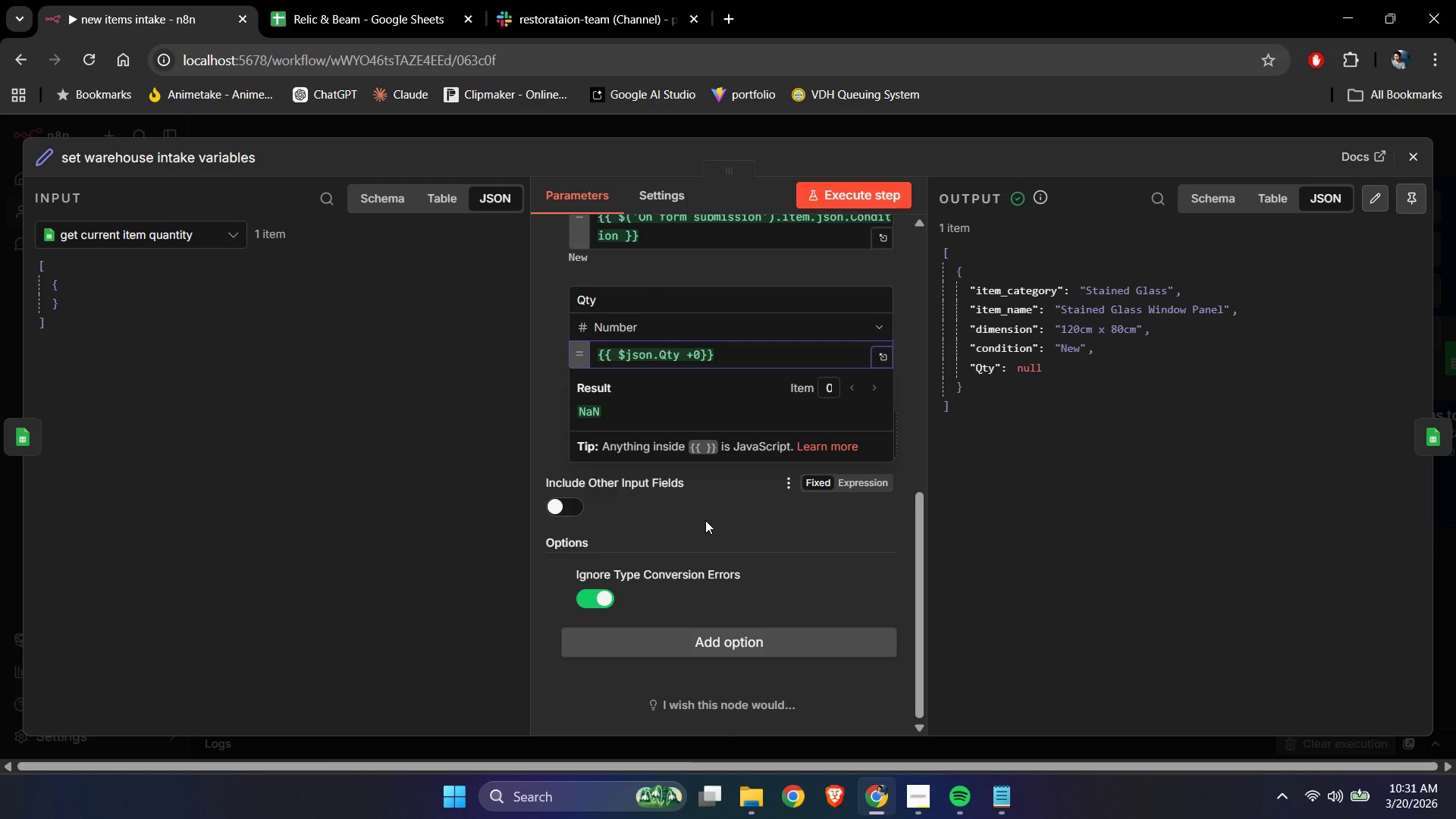 
key(Backspace)
 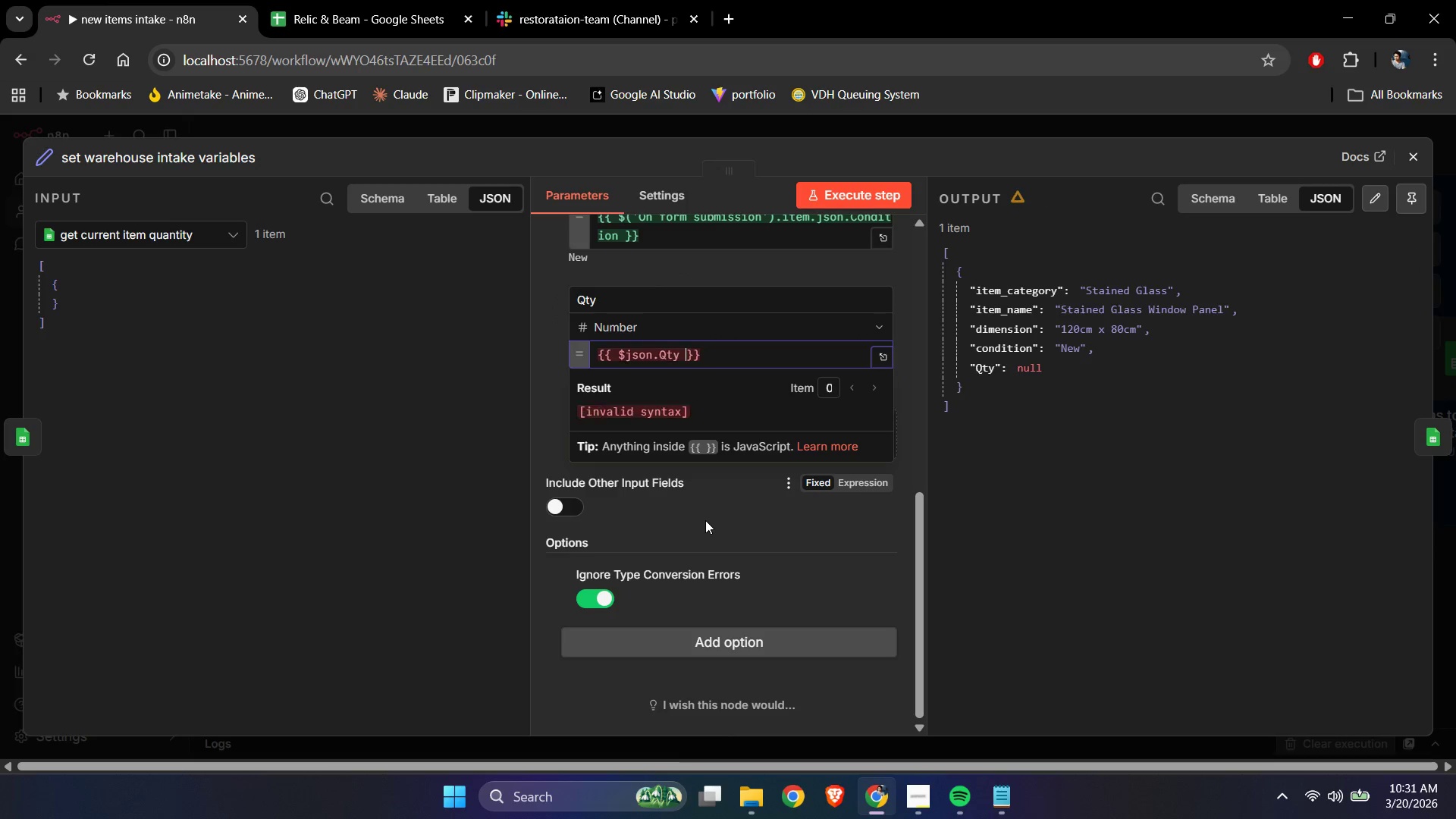 
key(Backspace)
 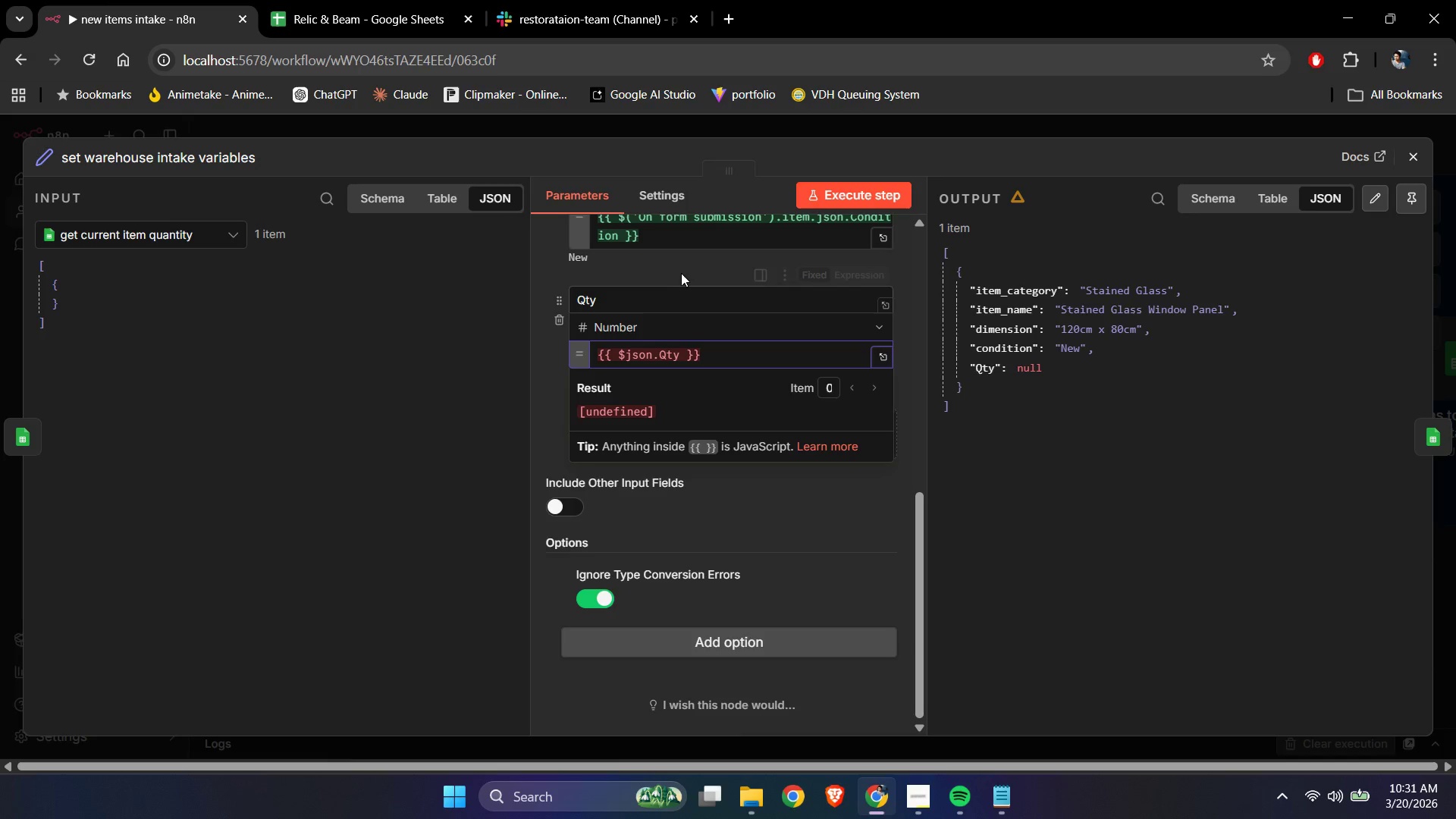 
left_click([682, 268])
 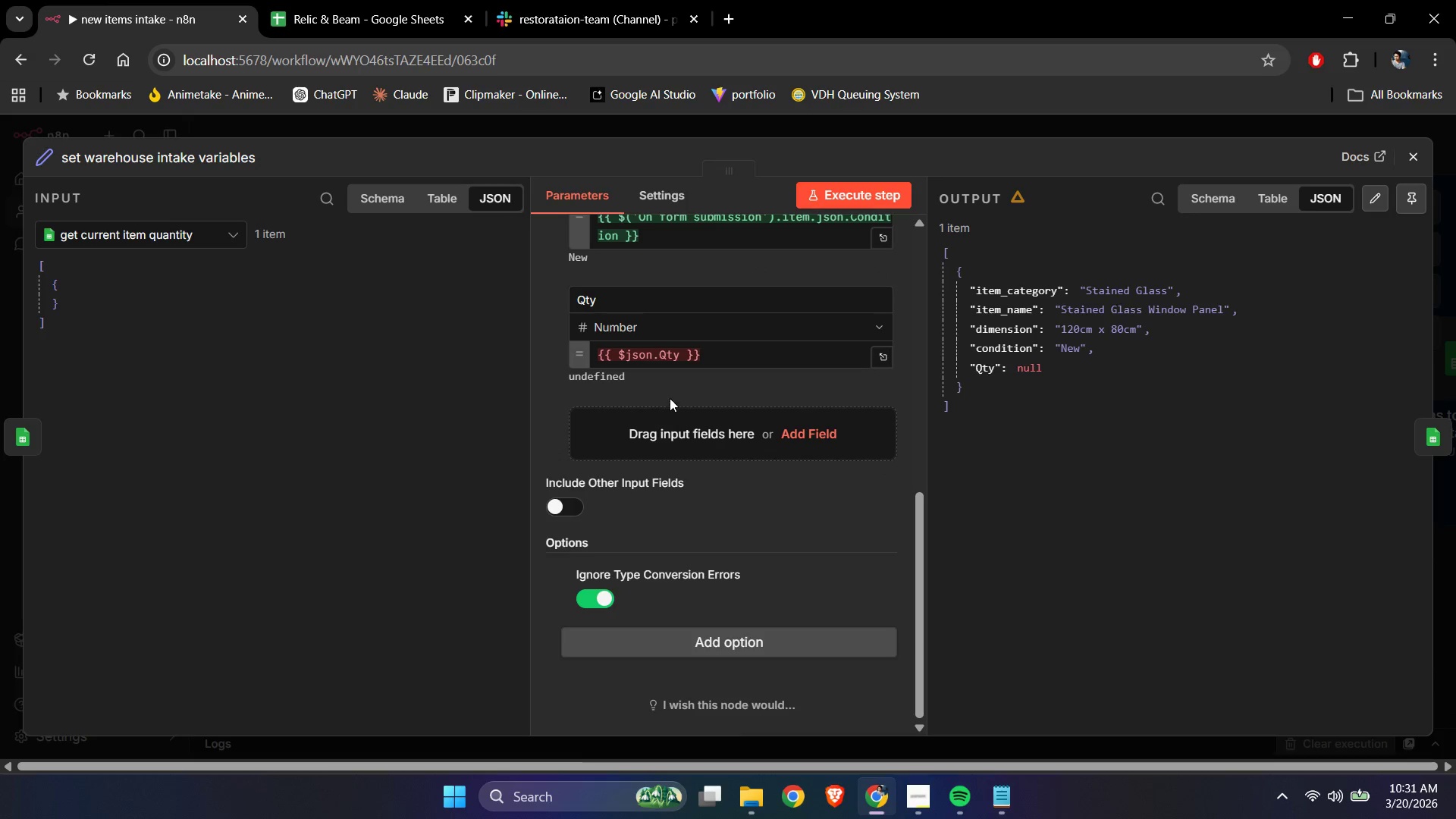 
left_click([675, 394])
 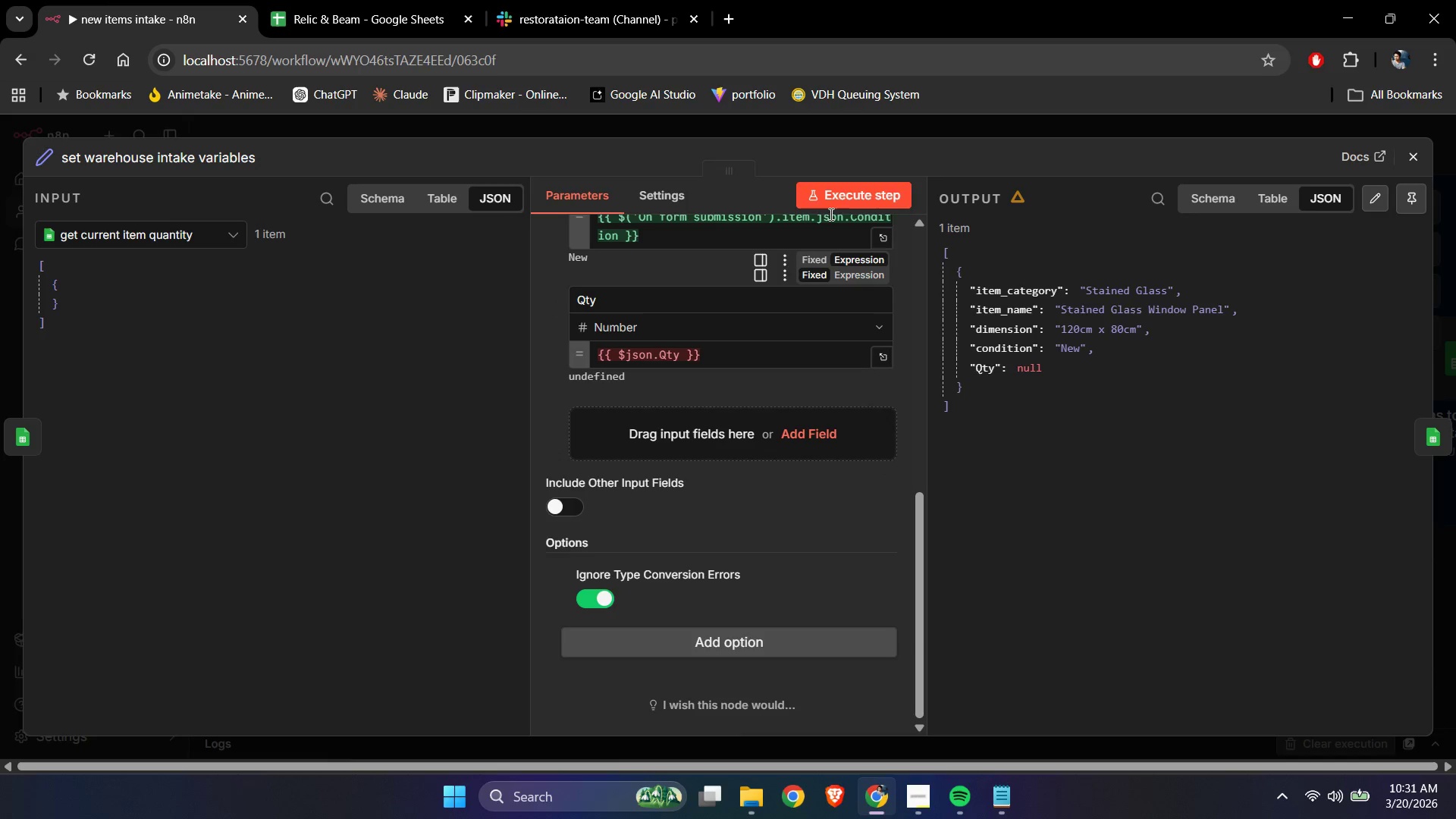 
left_click([841, 193])
 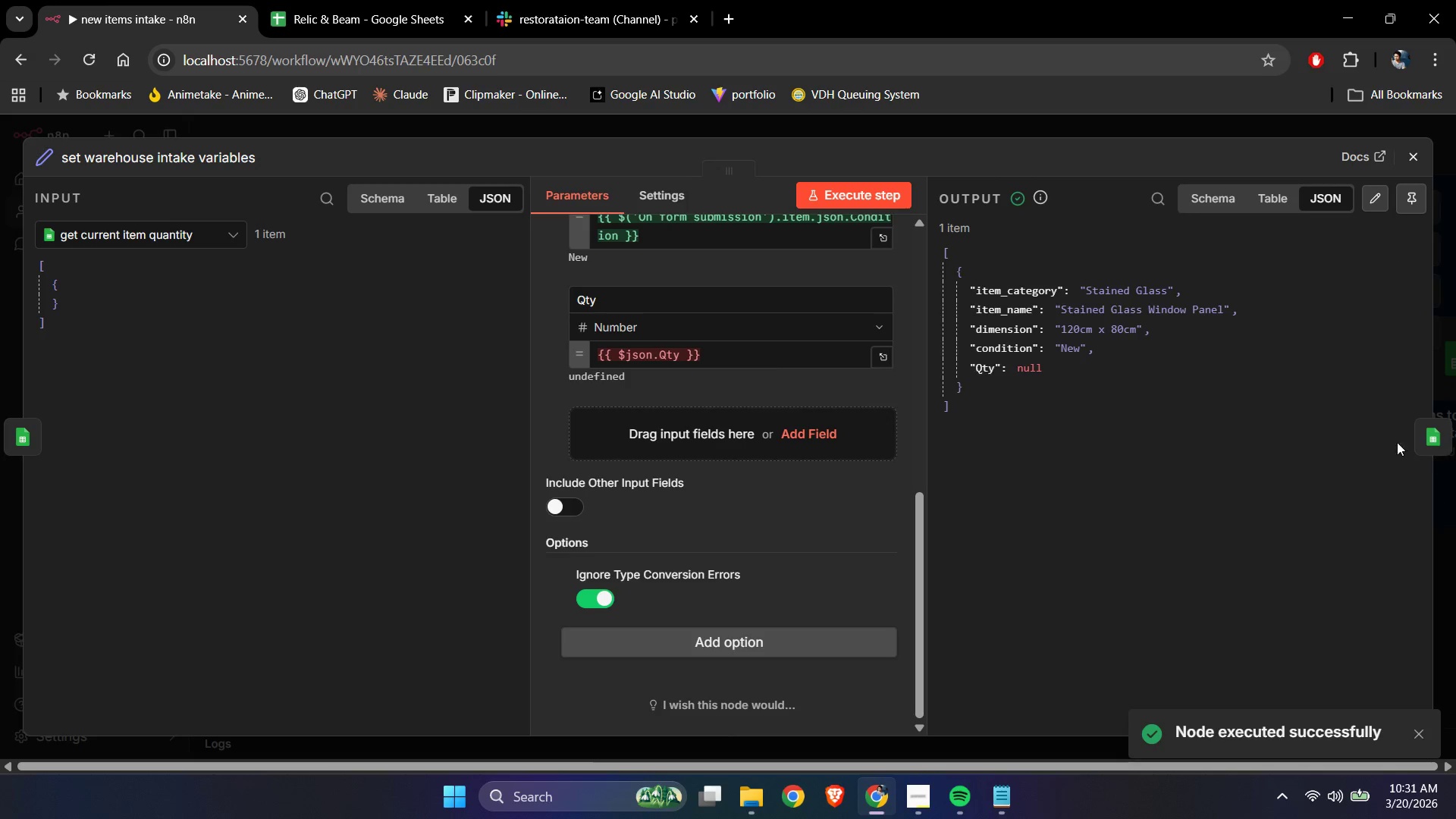 
left_click([1427, 436])
 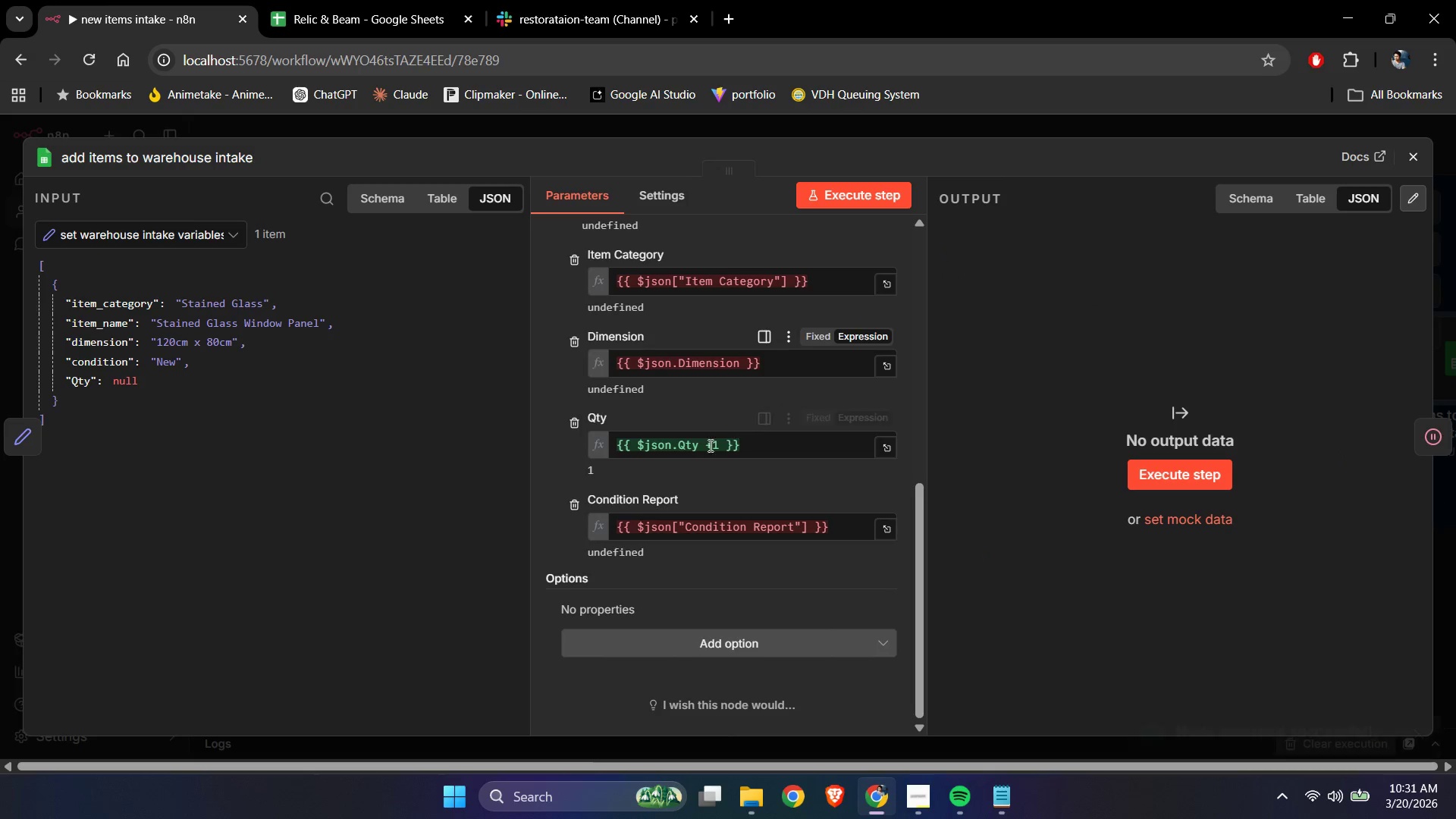 
scroll: coordinate [701, 460], scroll_direction: up, amount: 2.0
 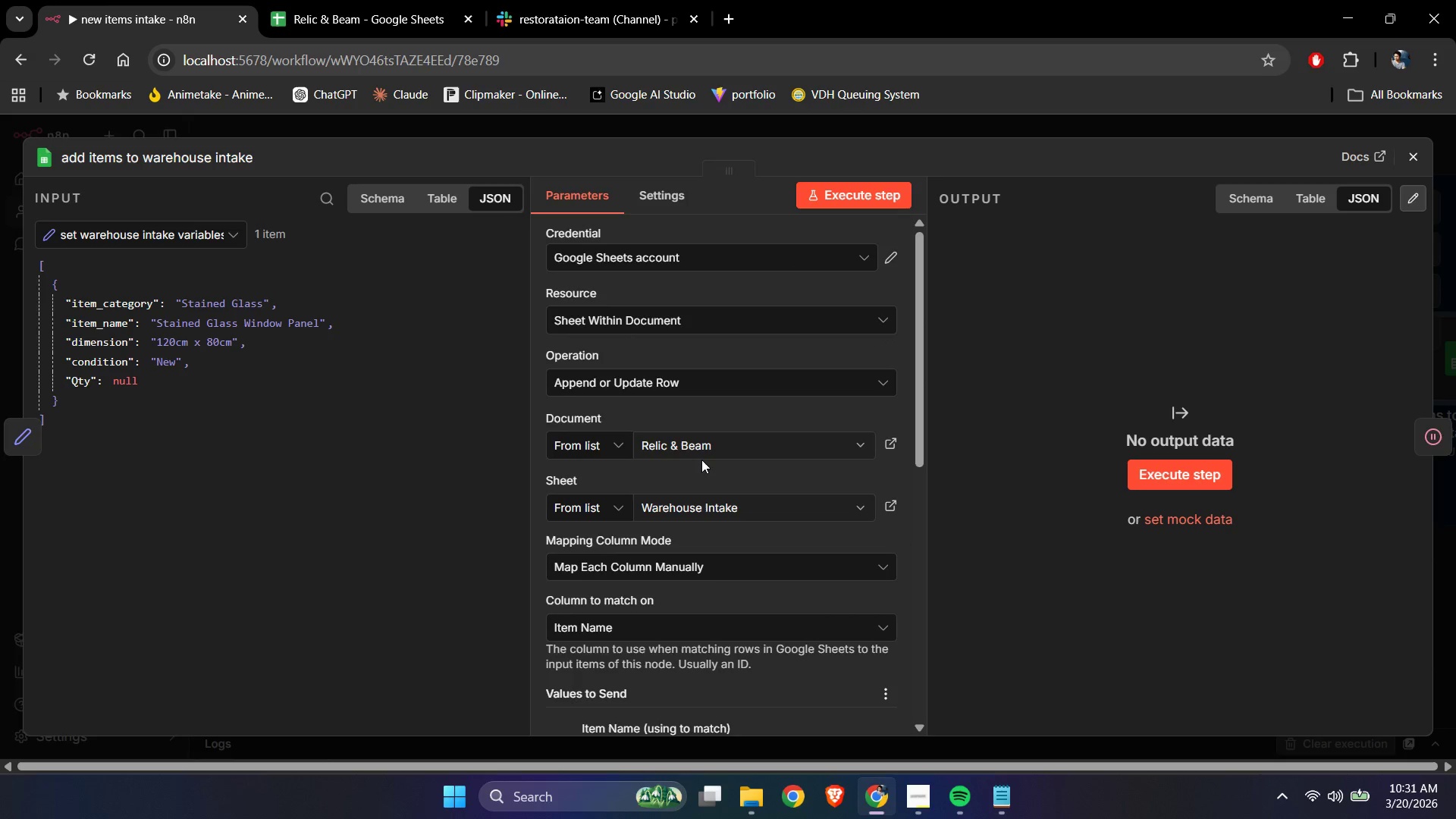 
scroll: coordinate [701, 460], scroll_direction: down, amount: 4.0
 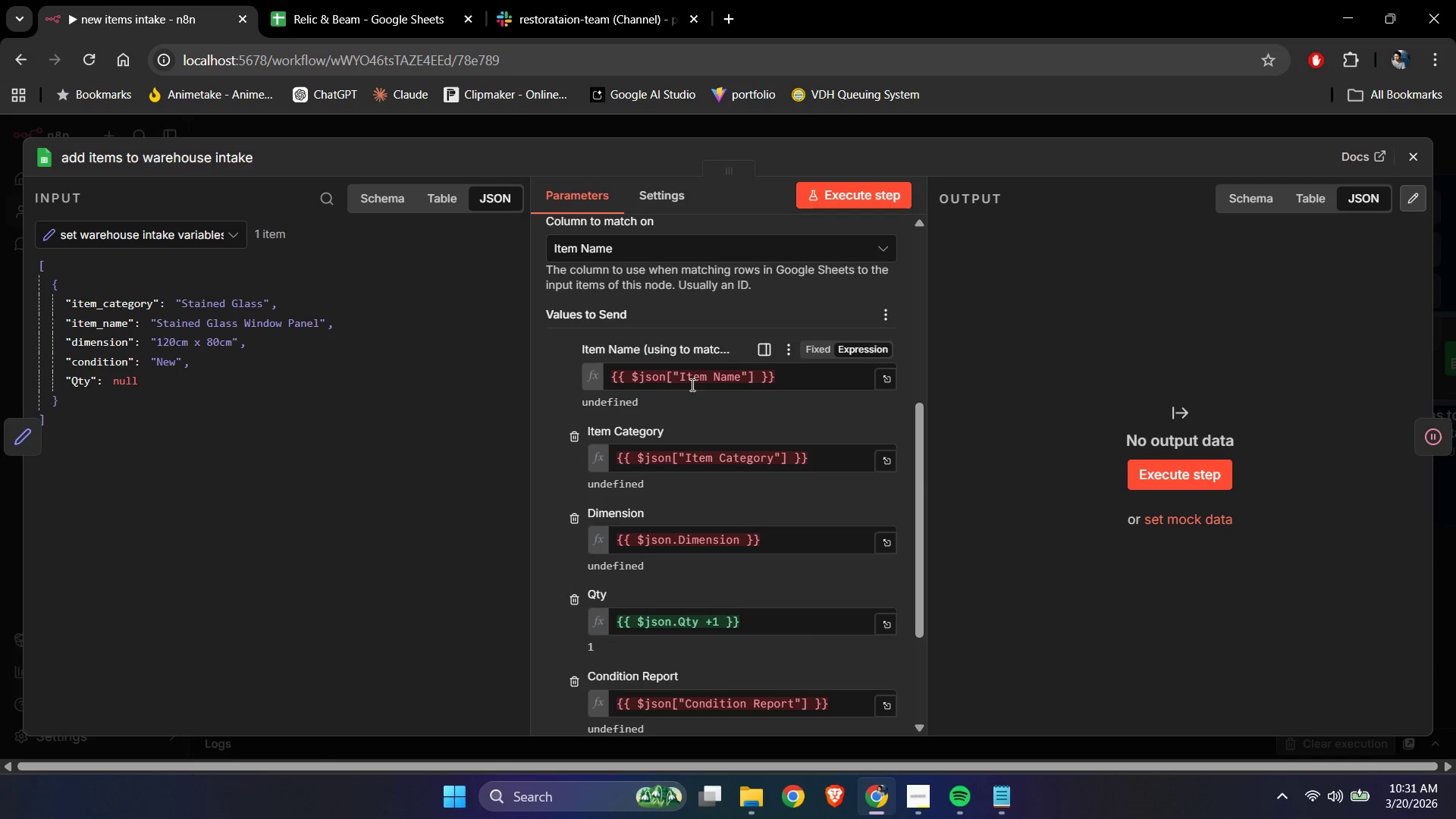 
left_click([682, 372])
 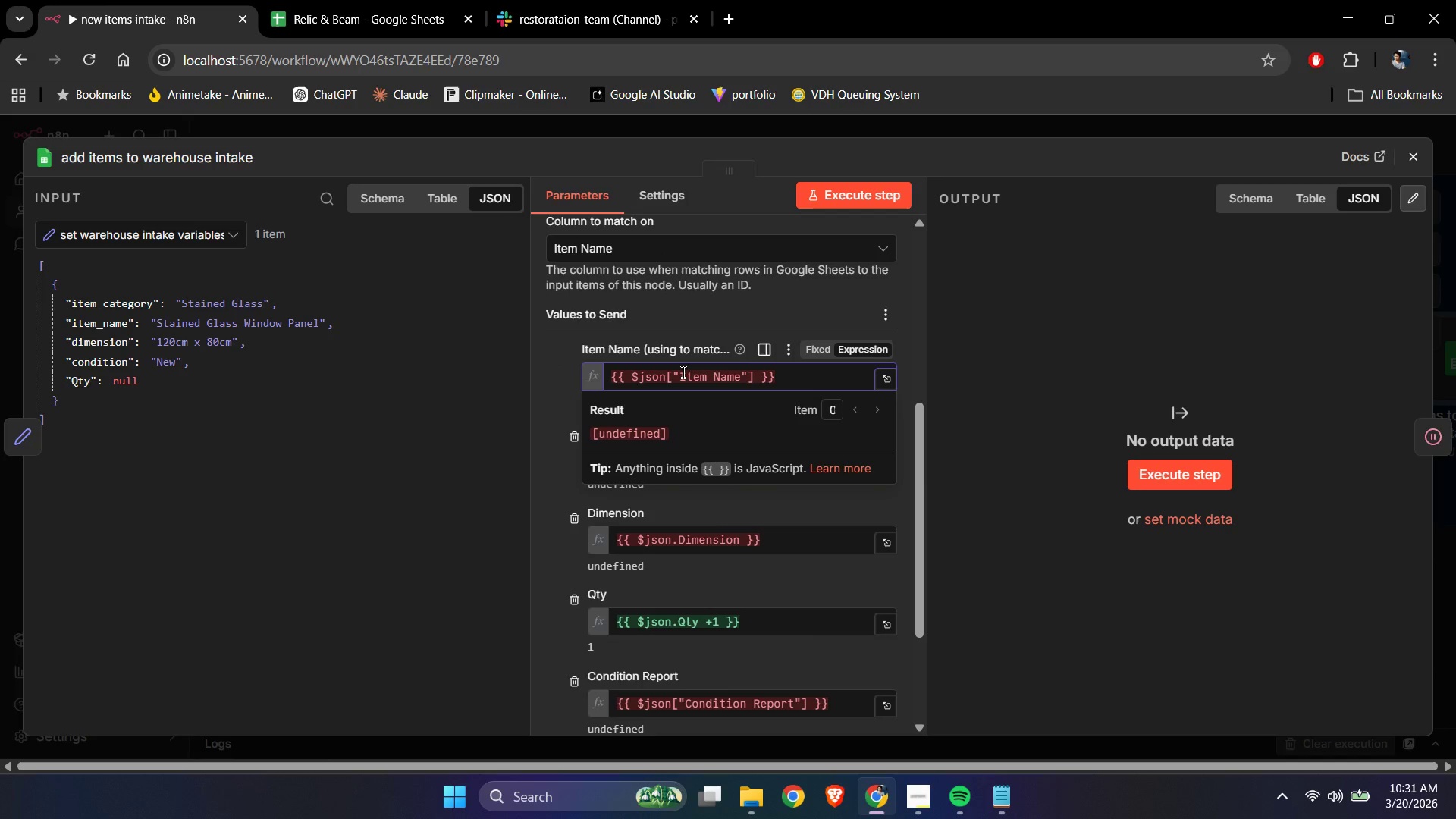 
key(Control+ControlLeft)
 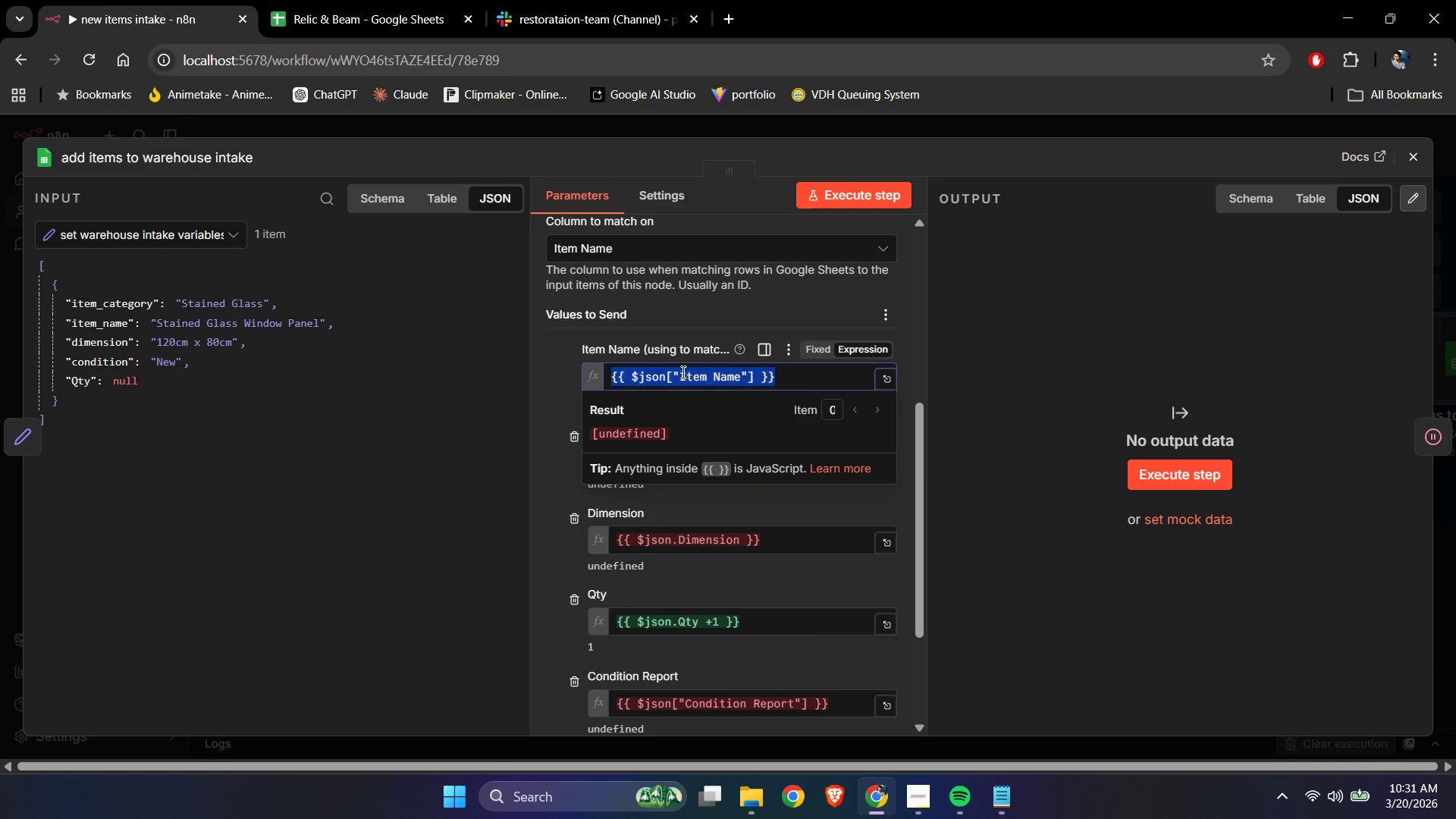 
key(Control+A)
 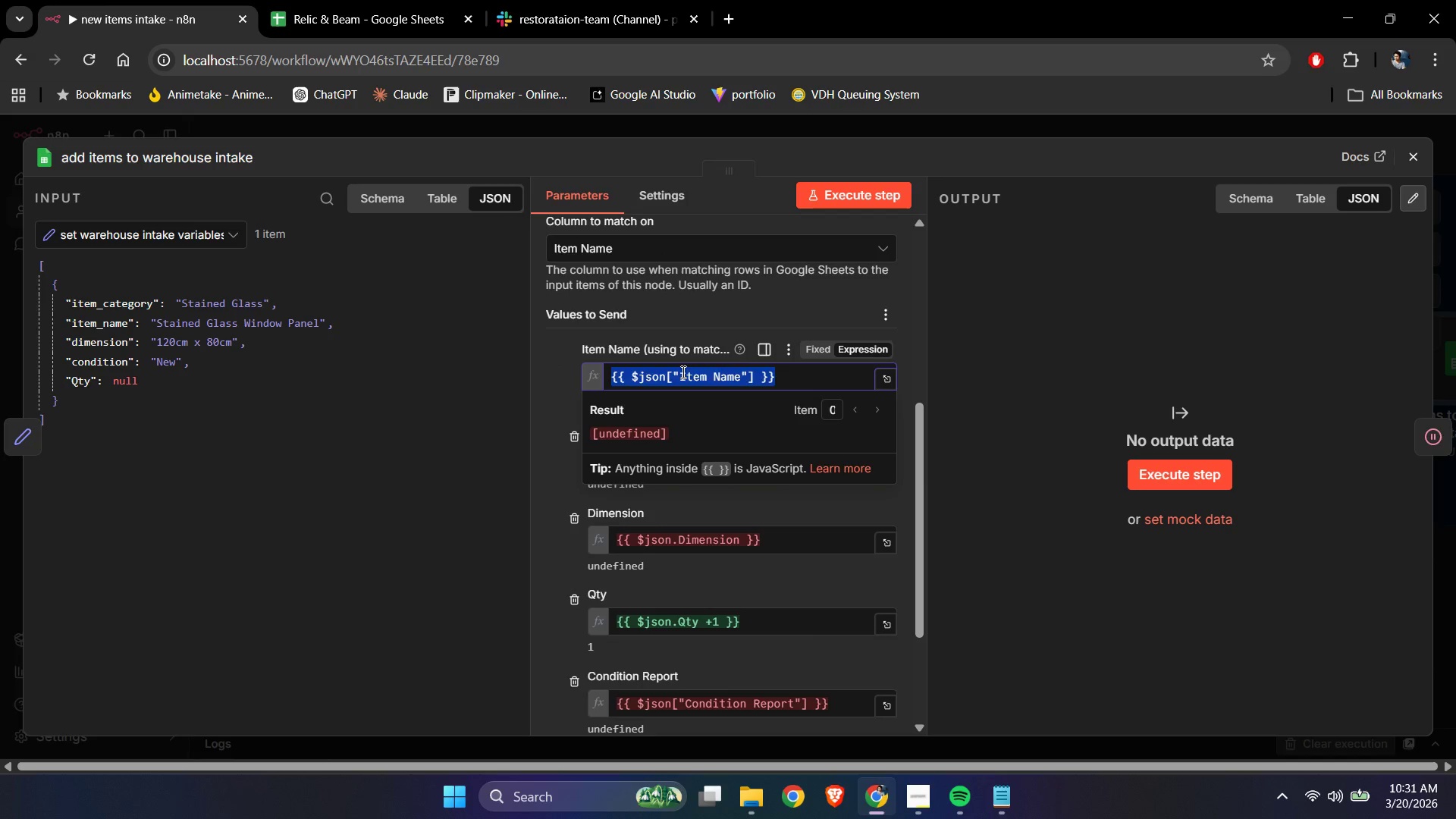 
key(Backspace)
 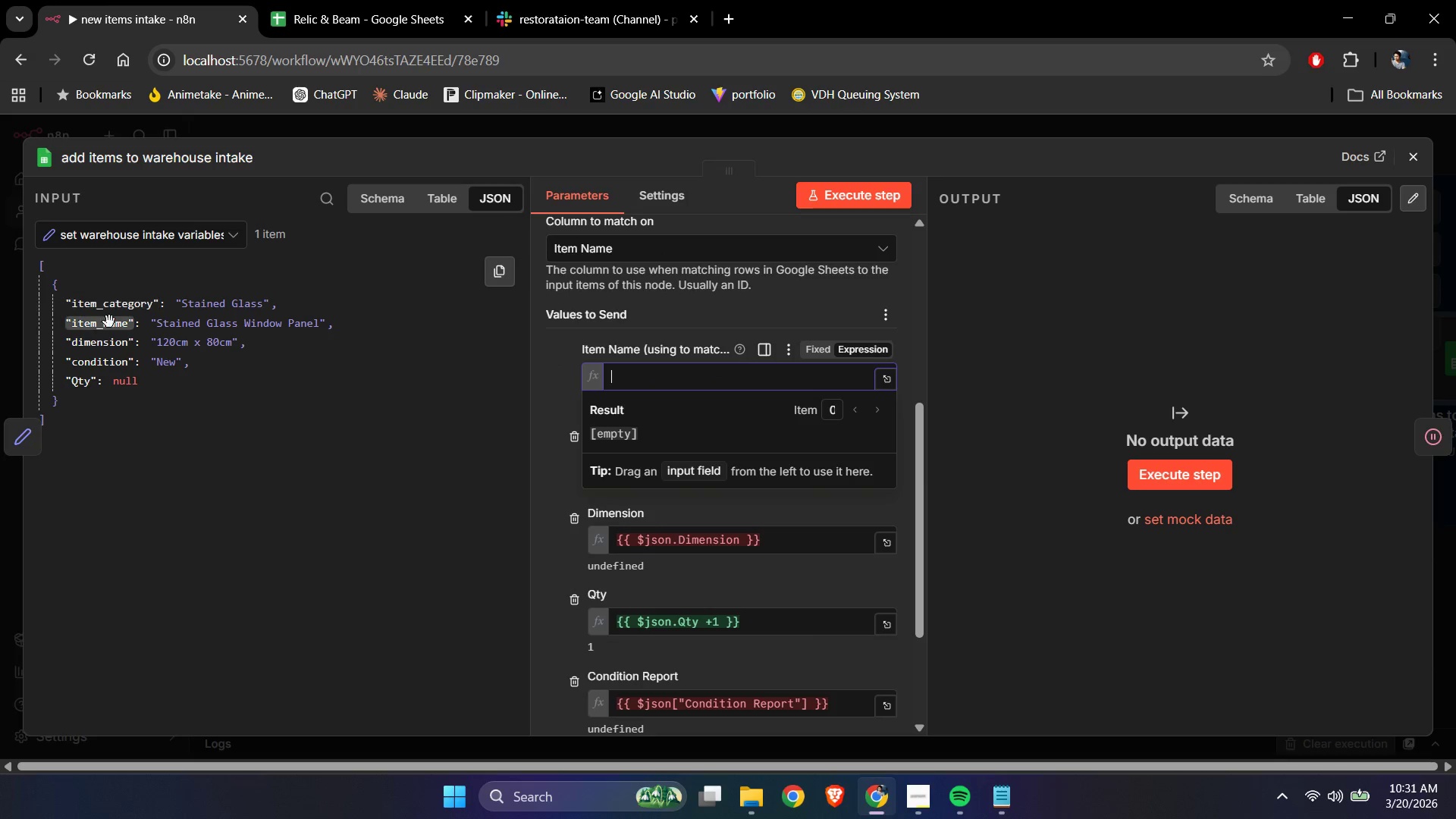 
left_click_drag(start_coordinate=[106, 328], to_coordinate=[629, 386])
 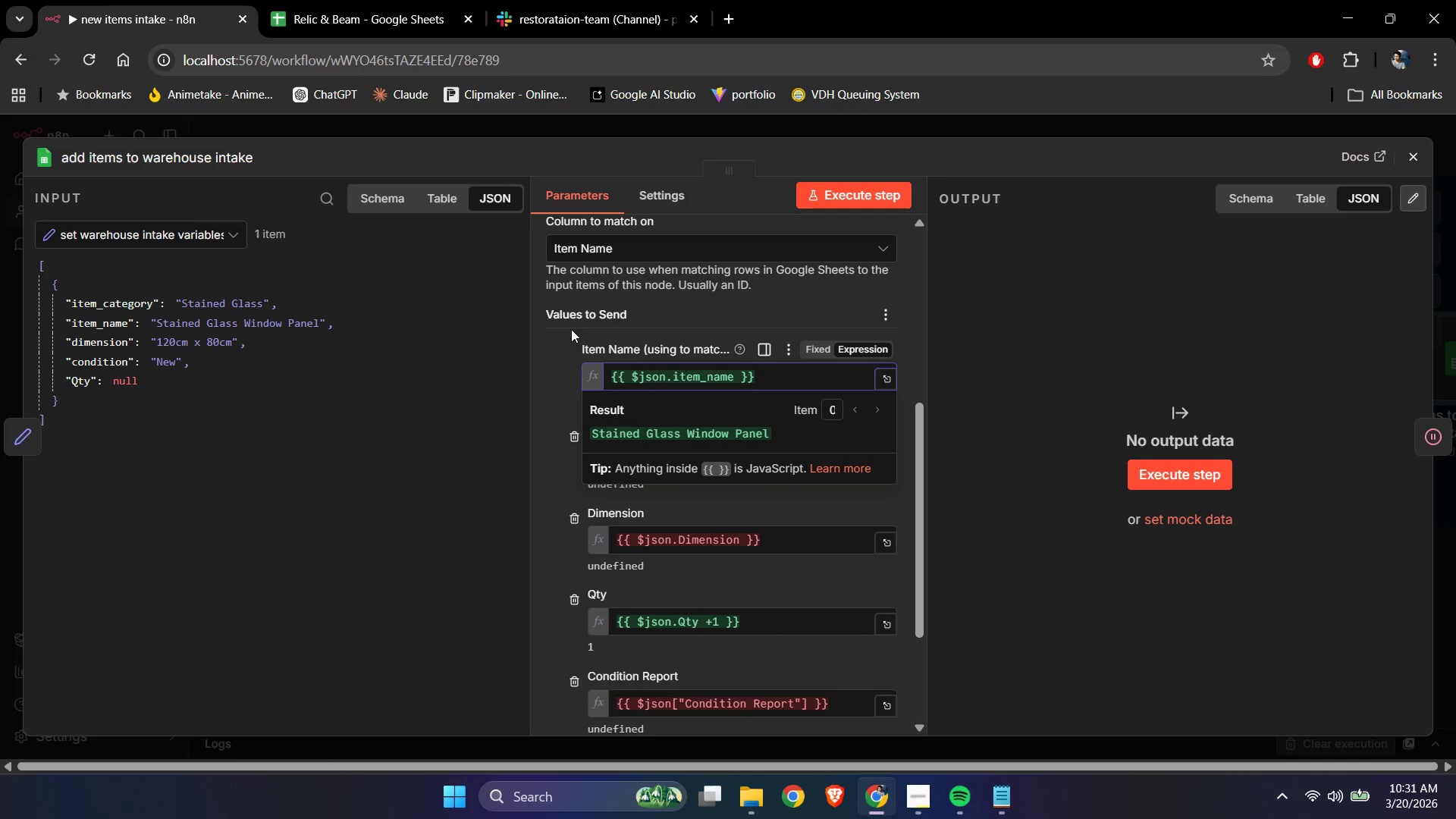 
left_click([553, 327])
 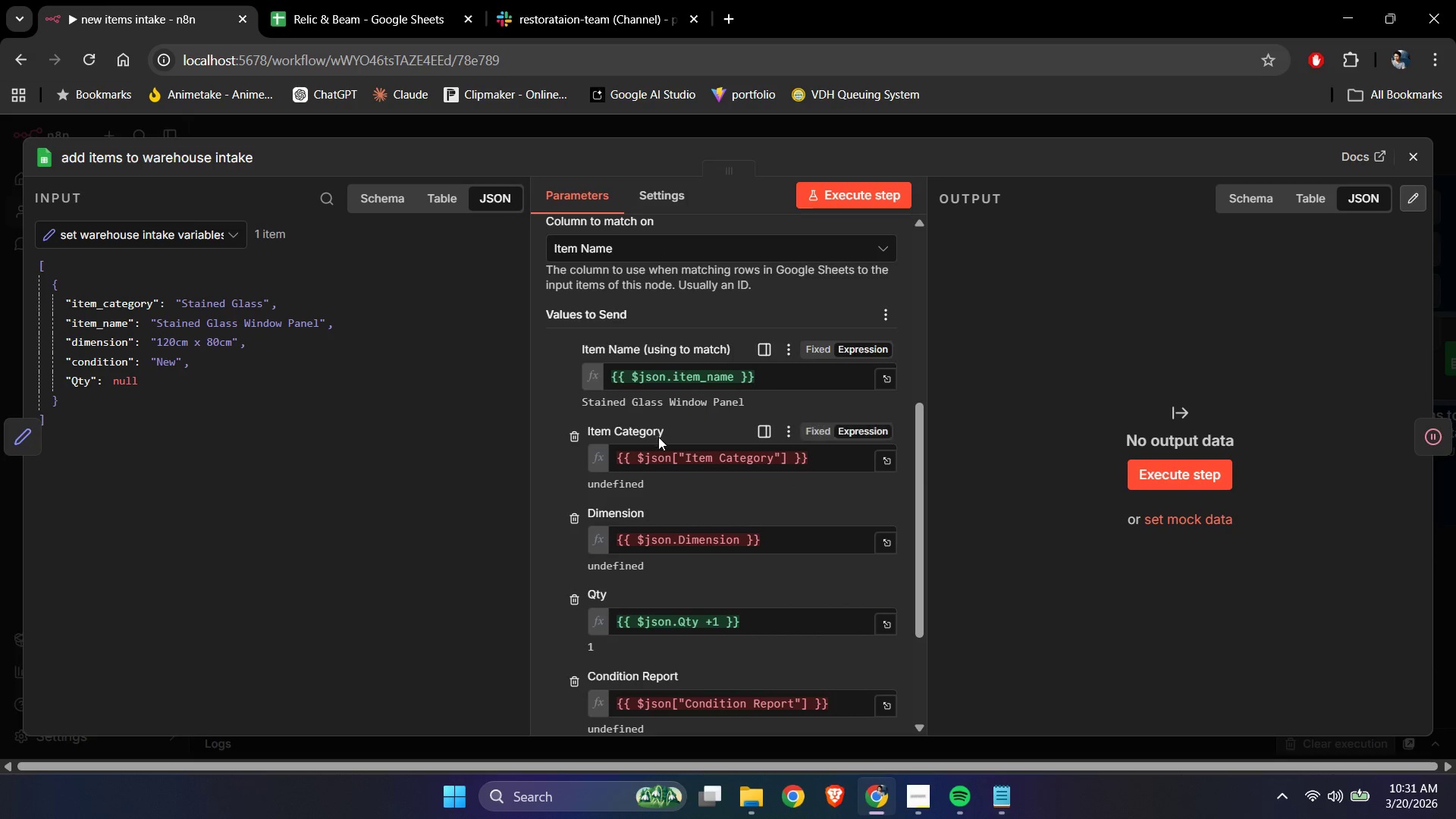 
left_click([663, 450])
 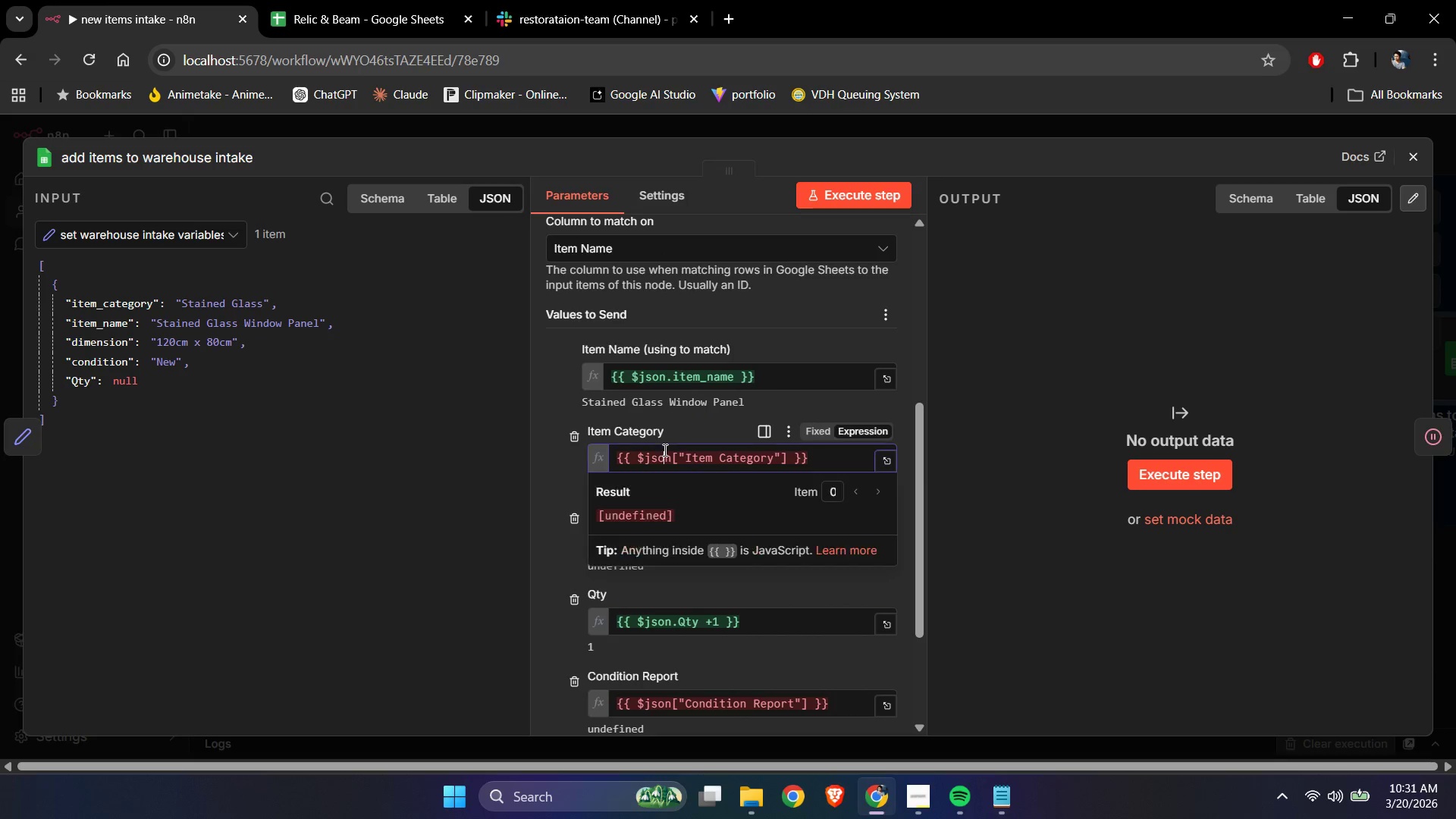 
key(Control+ControlLeft)
 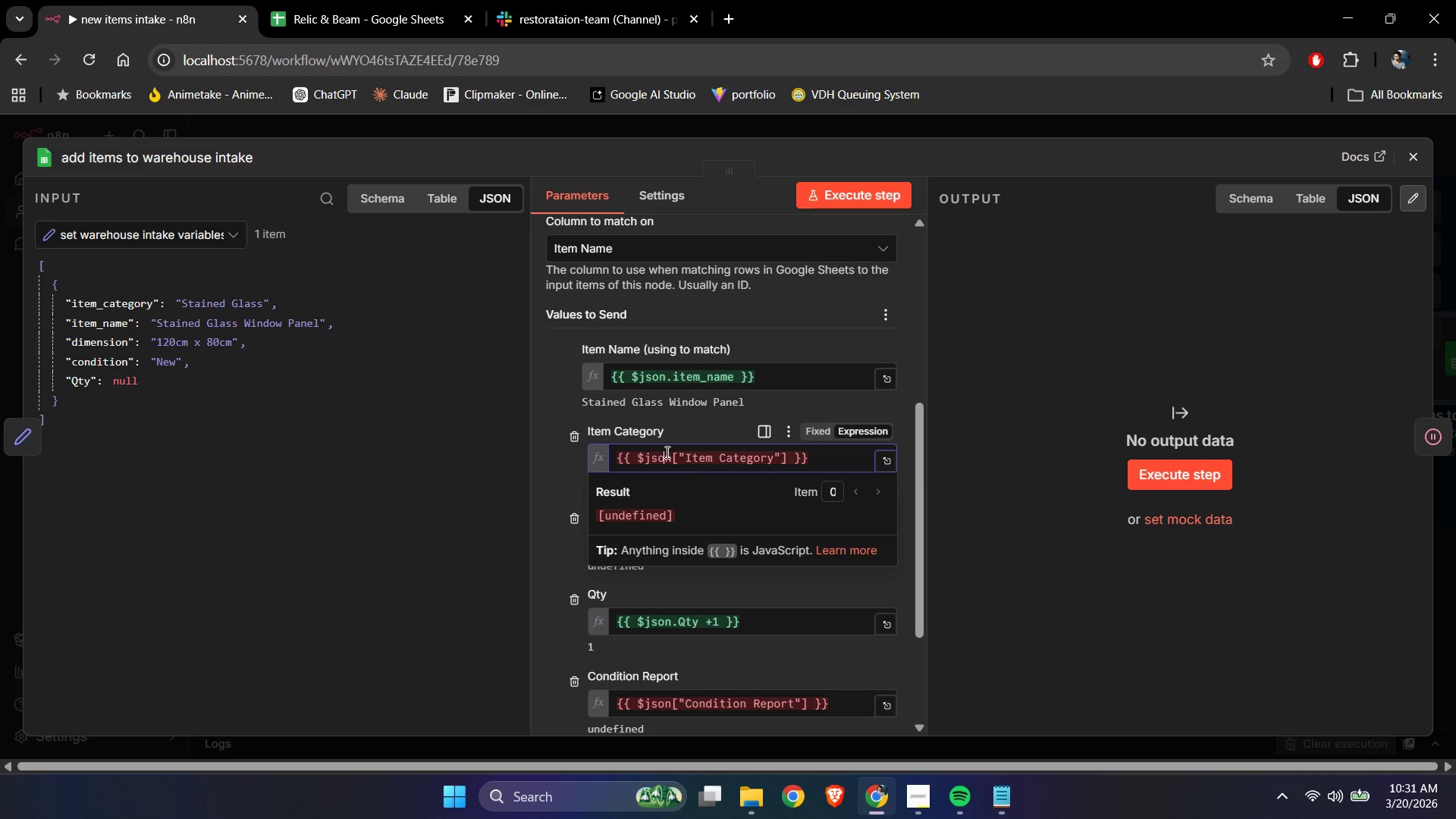 
key(Control+A)
 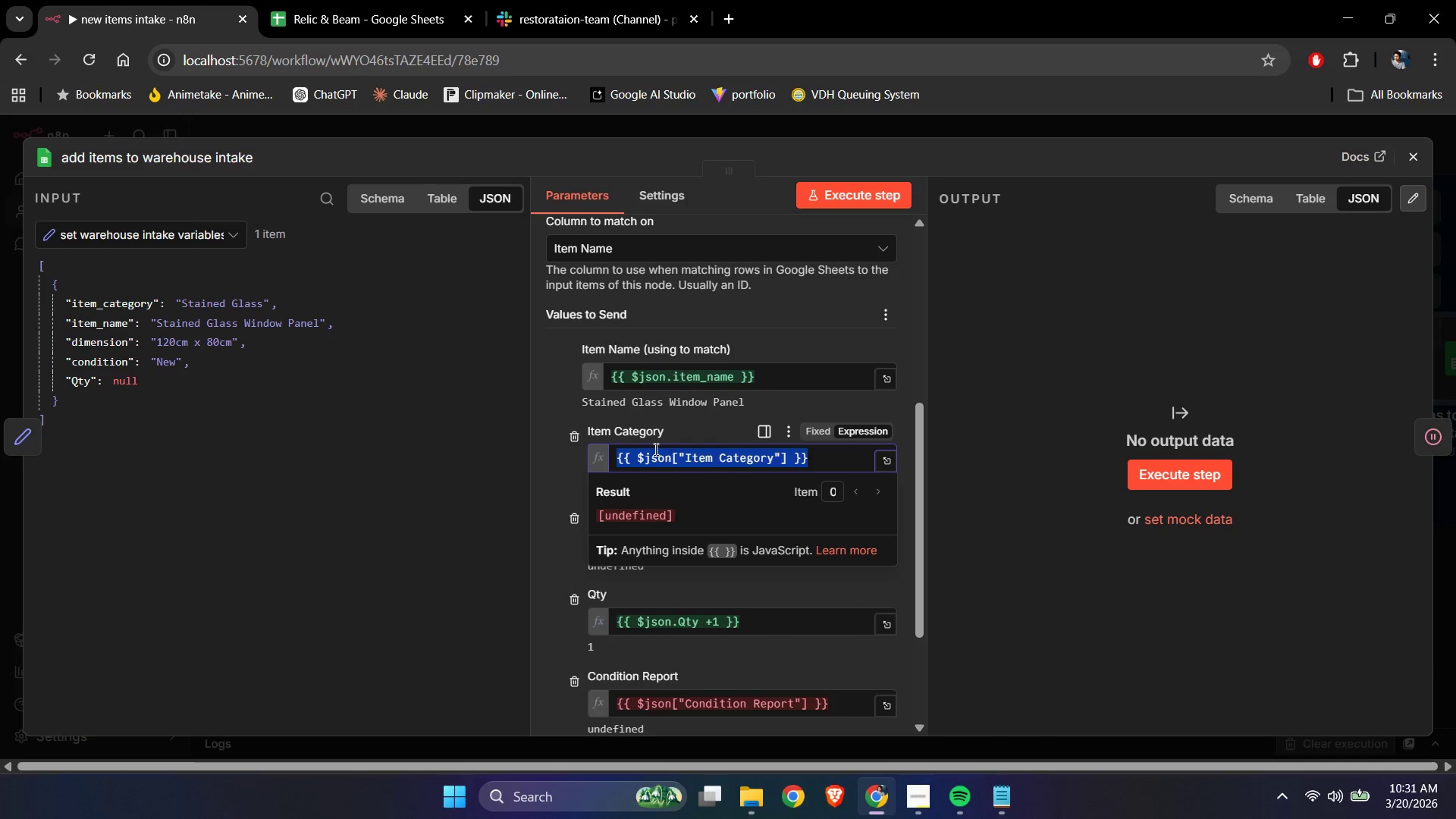 
key(Backspace)
 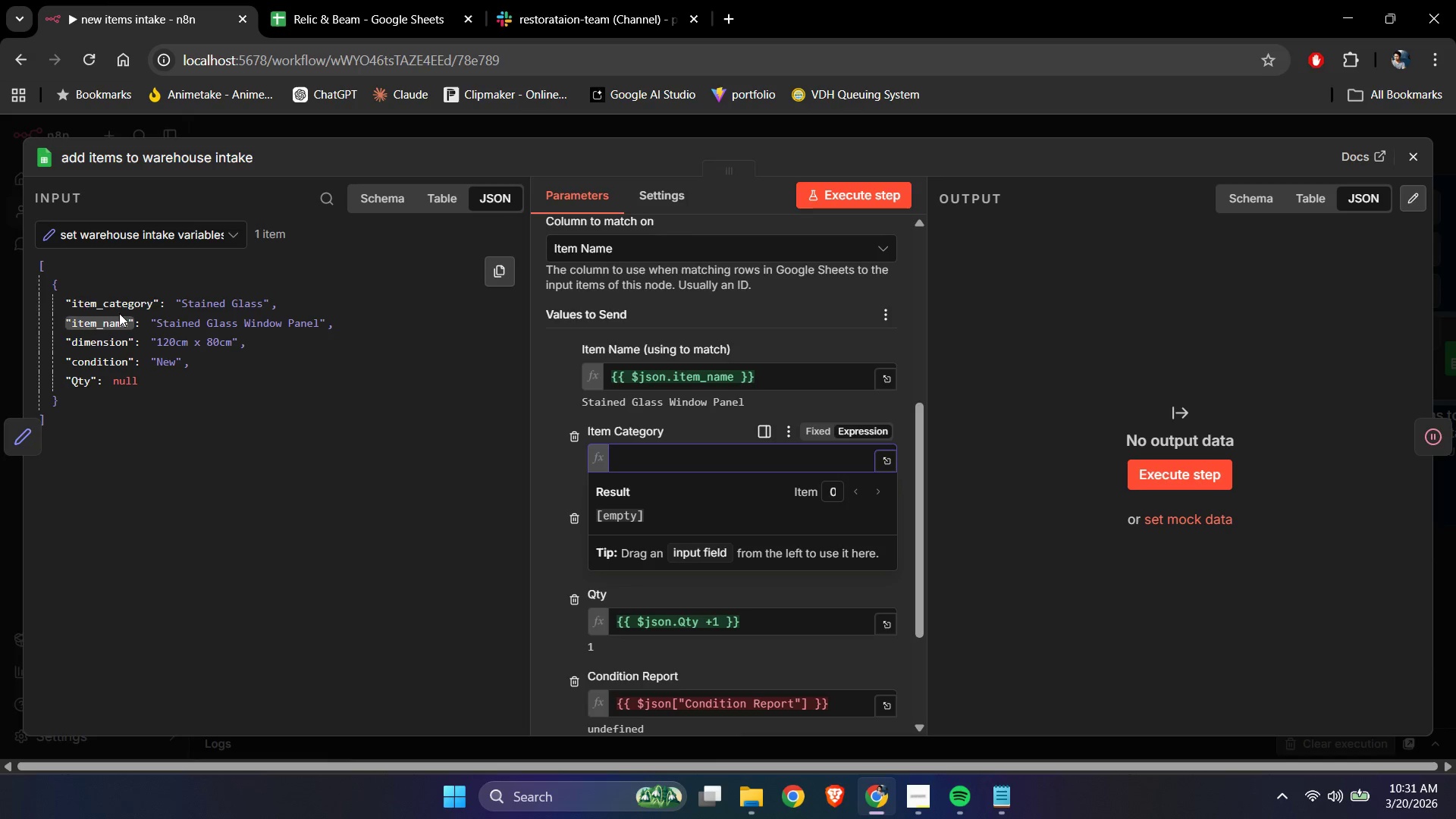 
left_click_drag(start_coordinate=[115, 305], to_coordinate=[625, 454])
 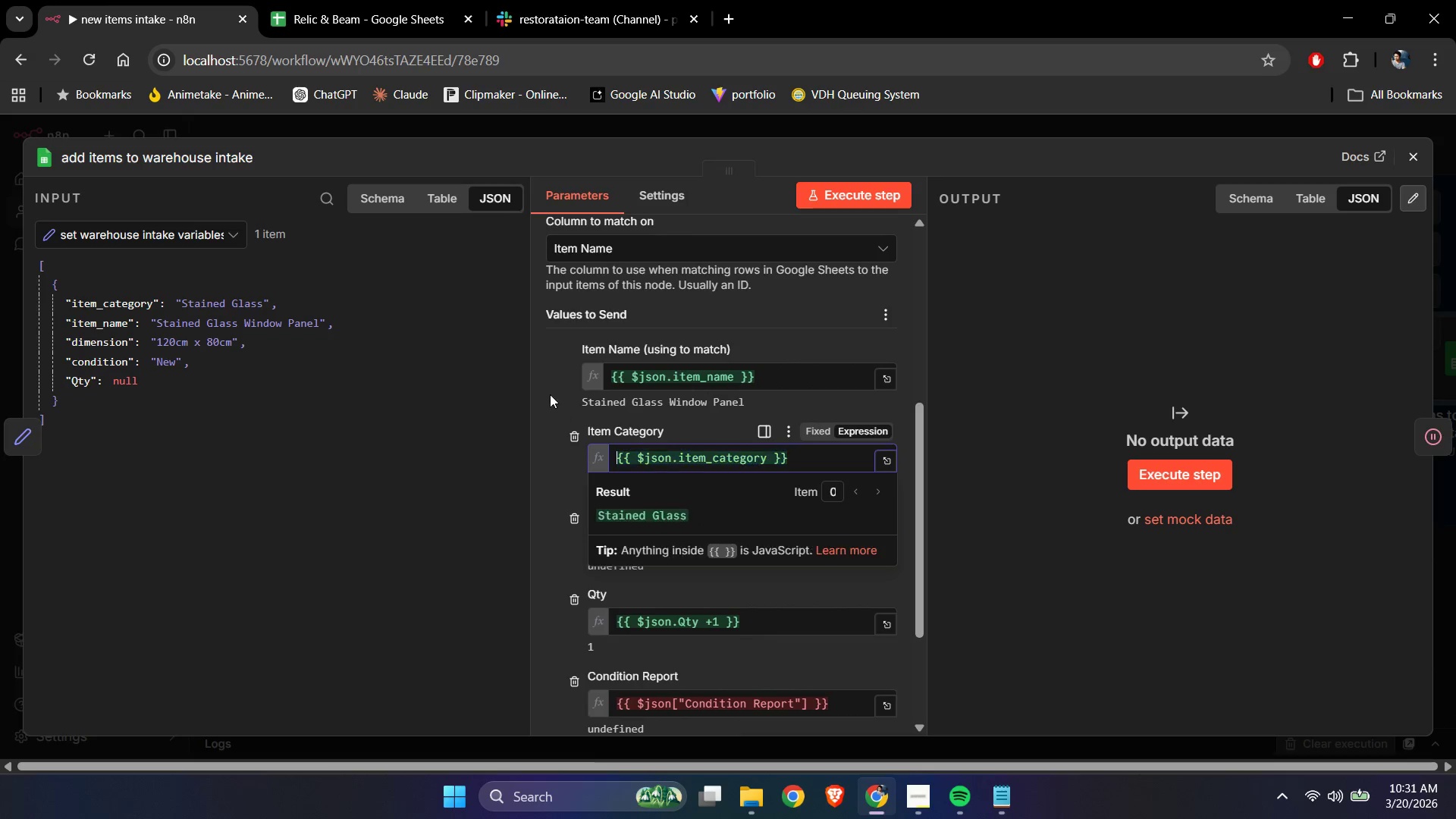 
left_click([547, 394])
 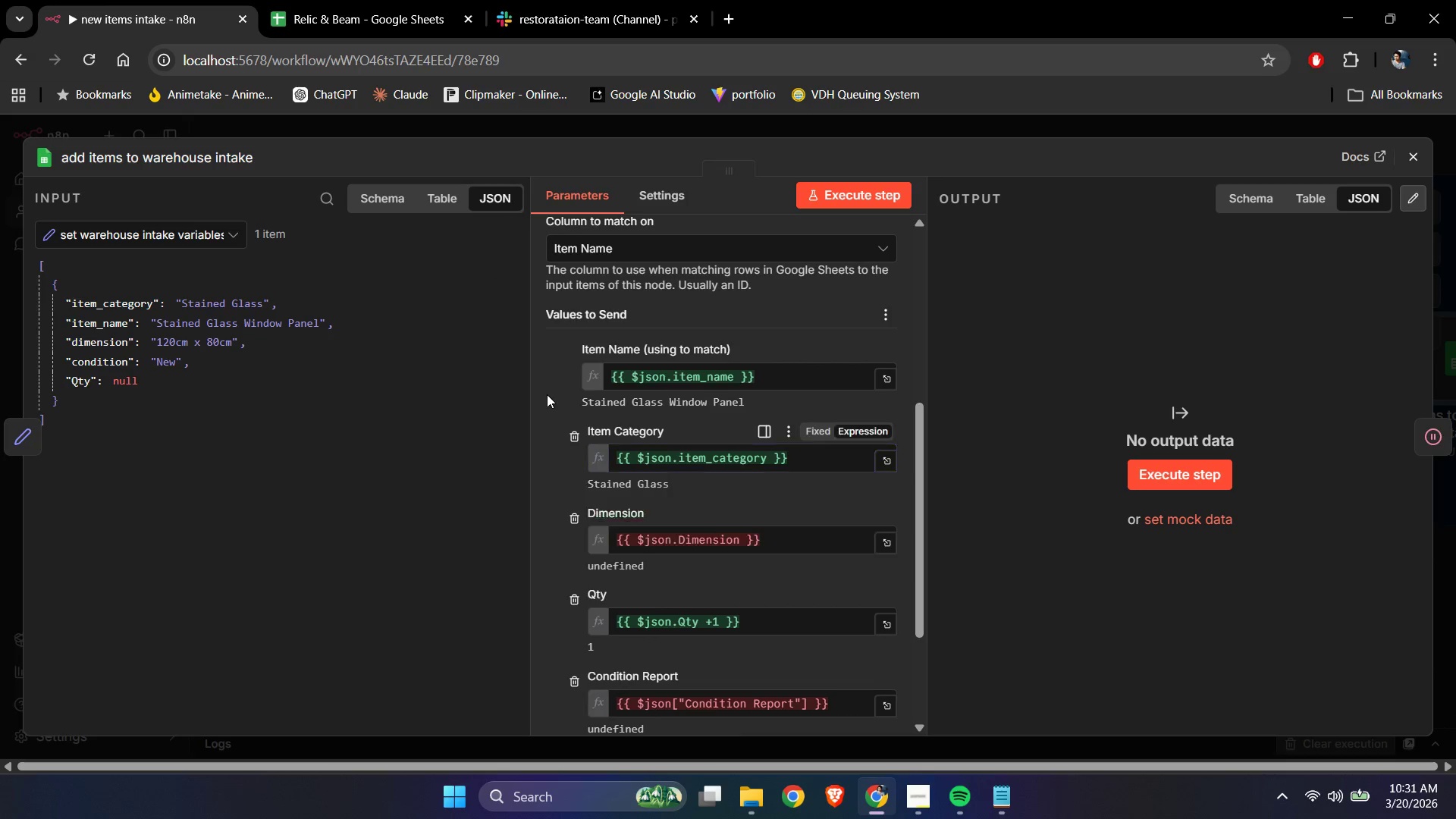 
scroll: coordinate [547, 394], scroll_direction: down, amount: 3.0
 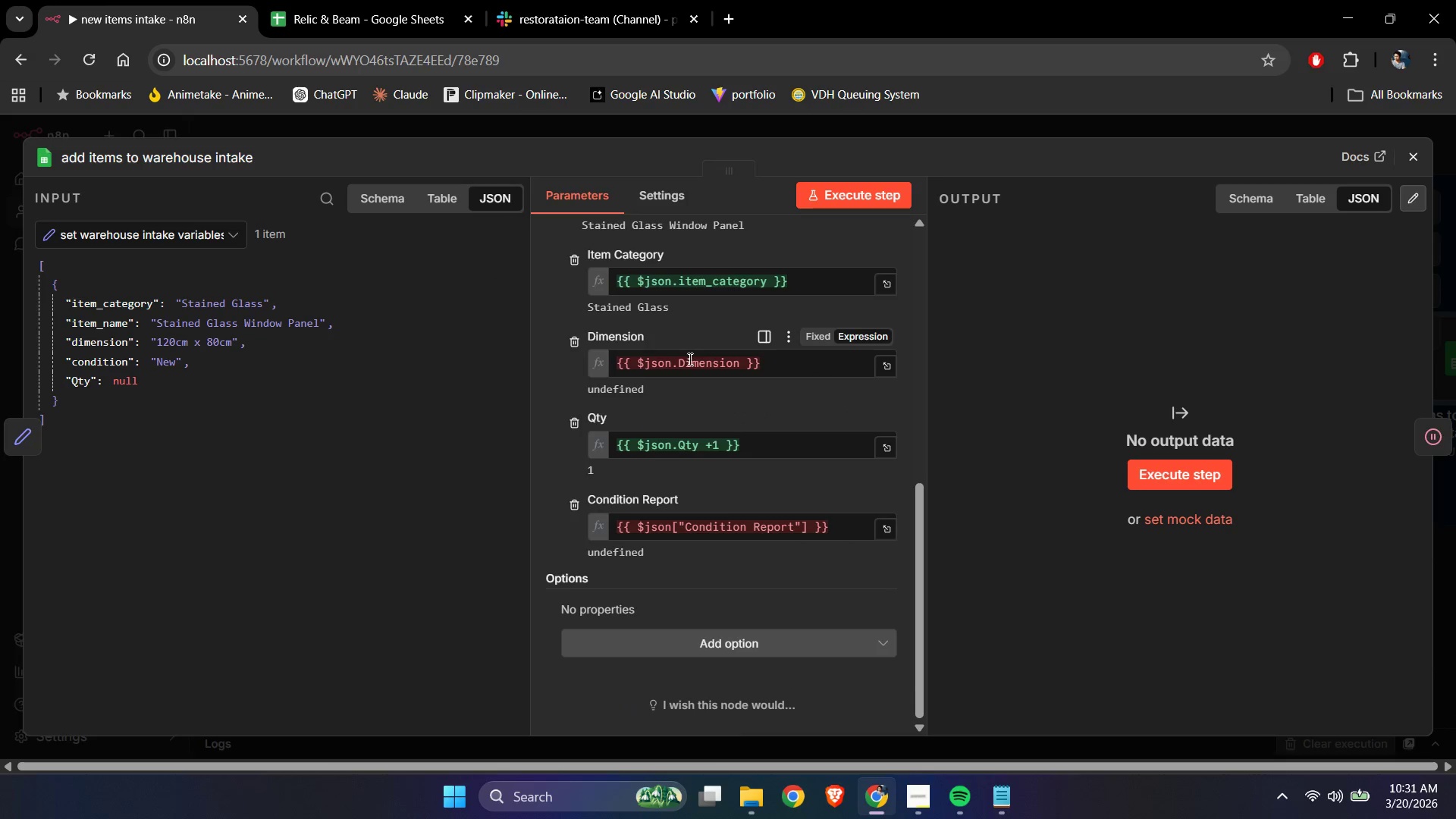 
left_click([684, 373])
 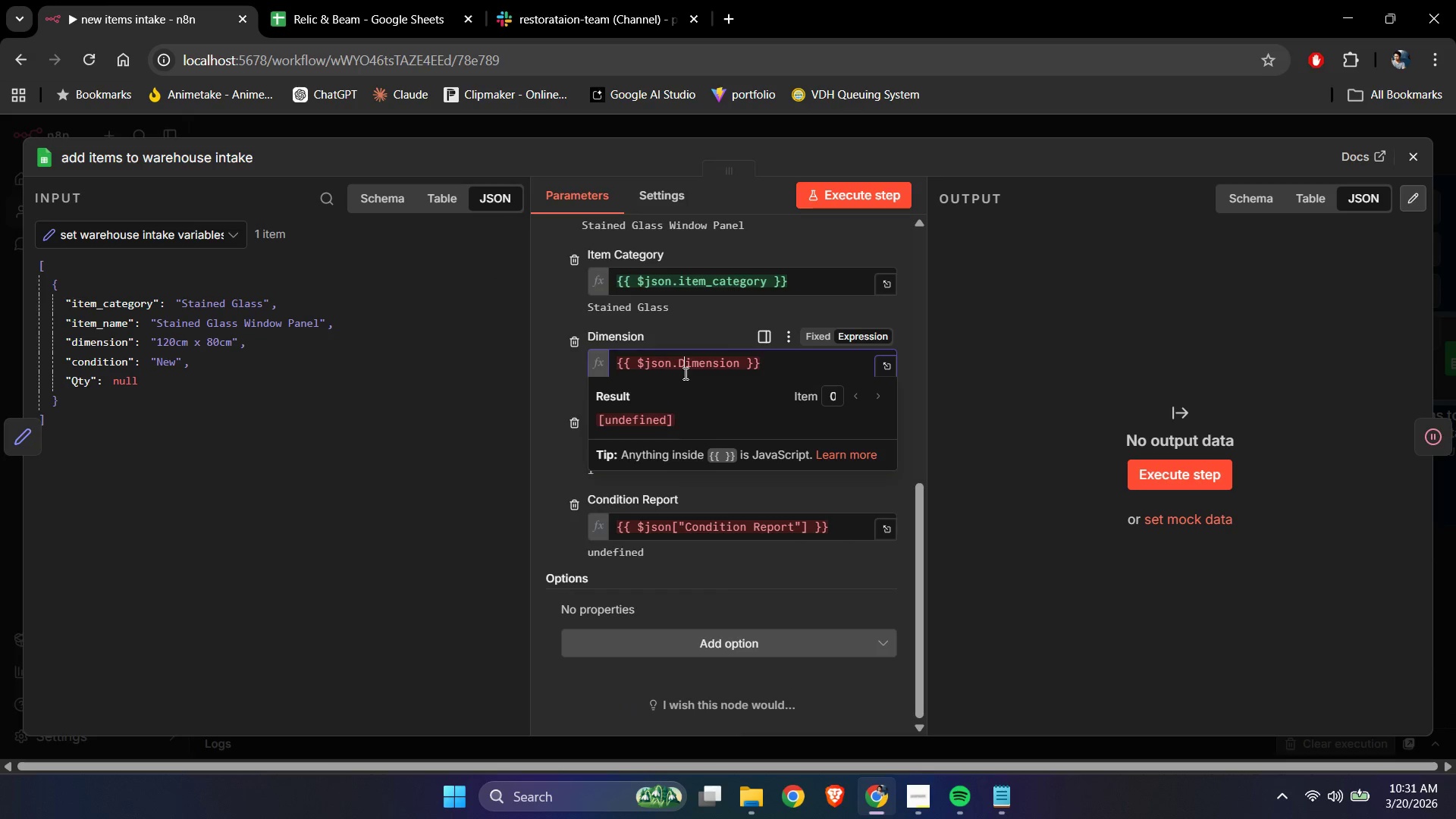 
key(Control+ControlLeft)
 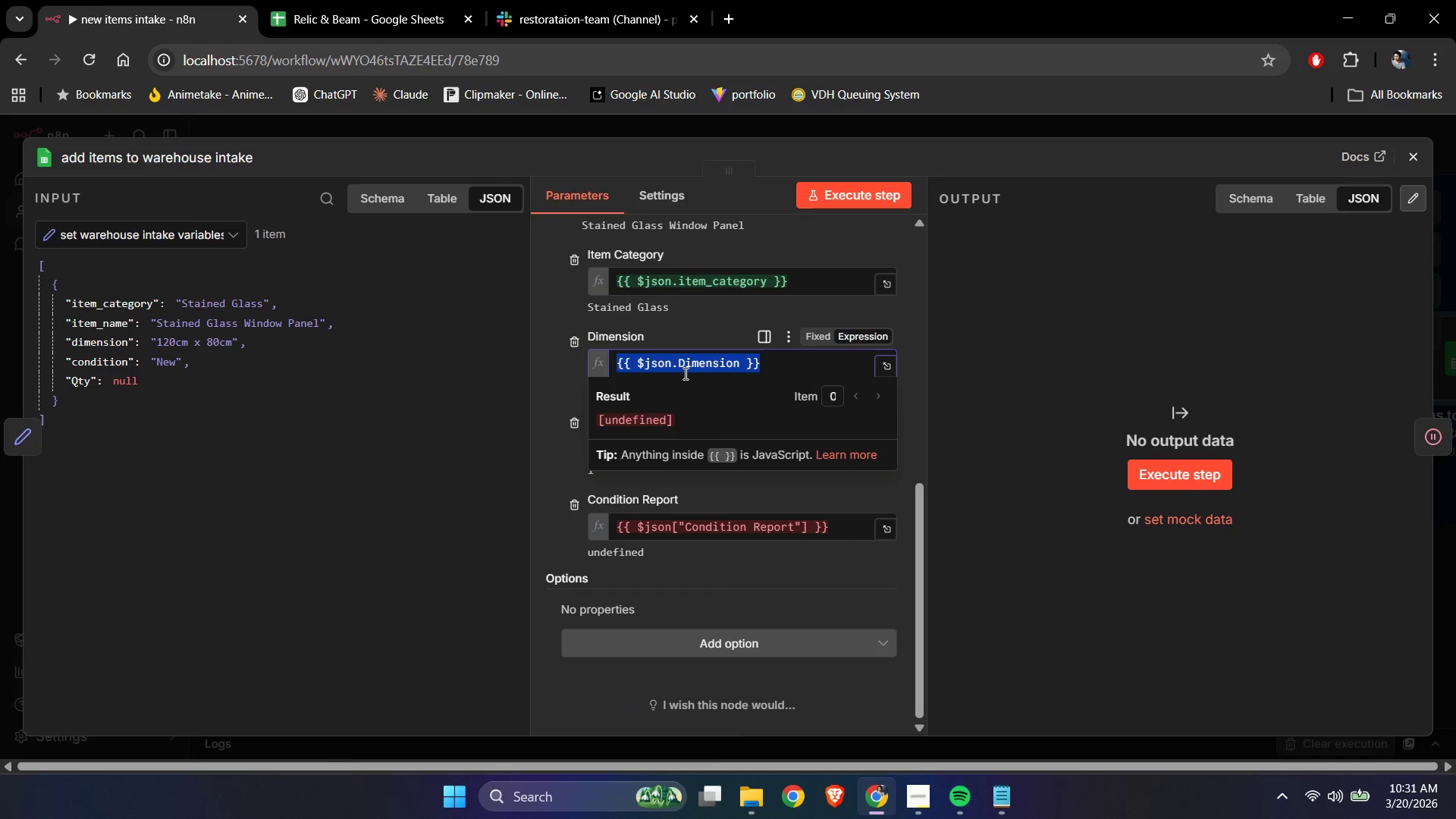 
key(Control+A)
 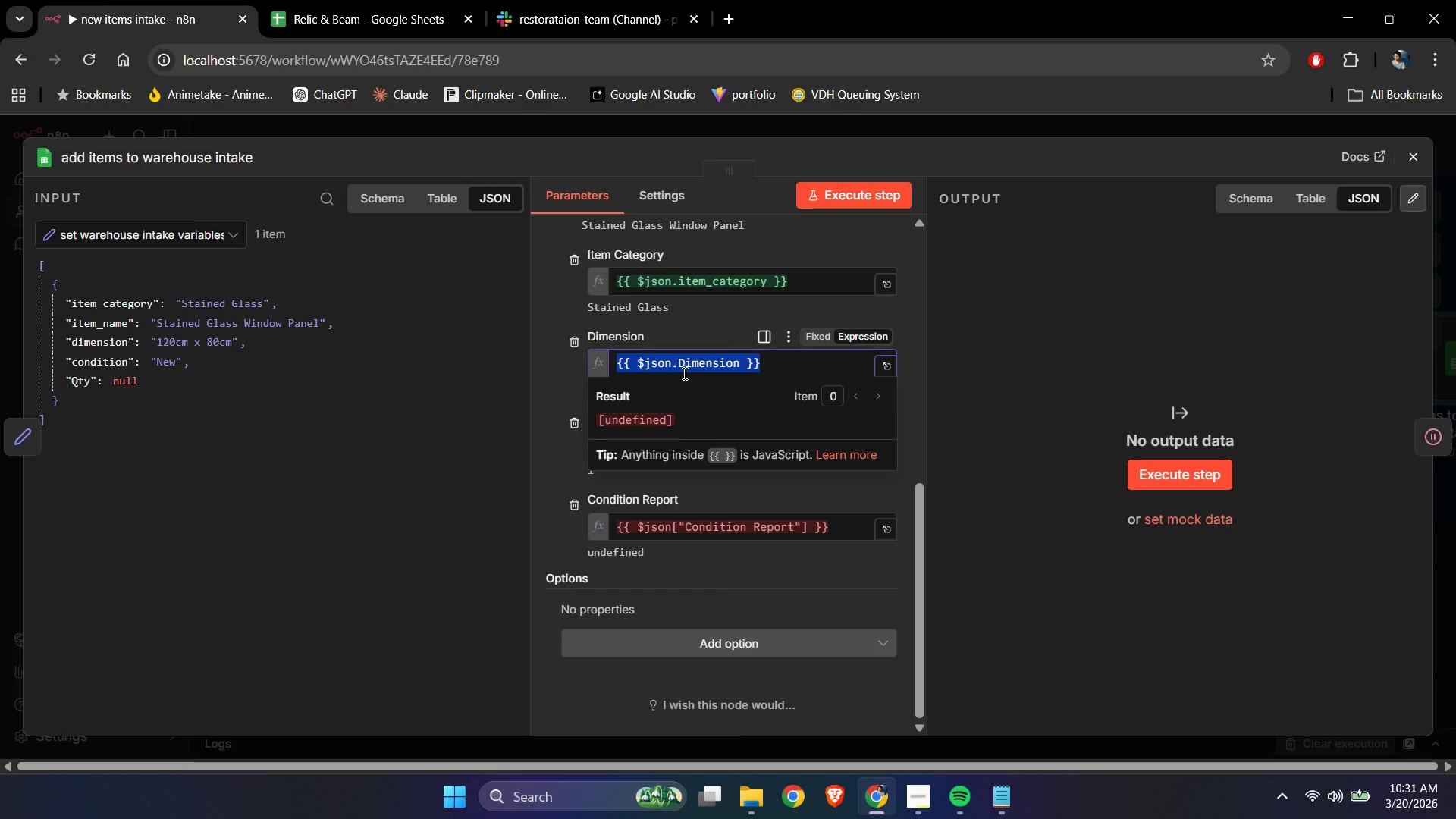 
key(Backspace)
 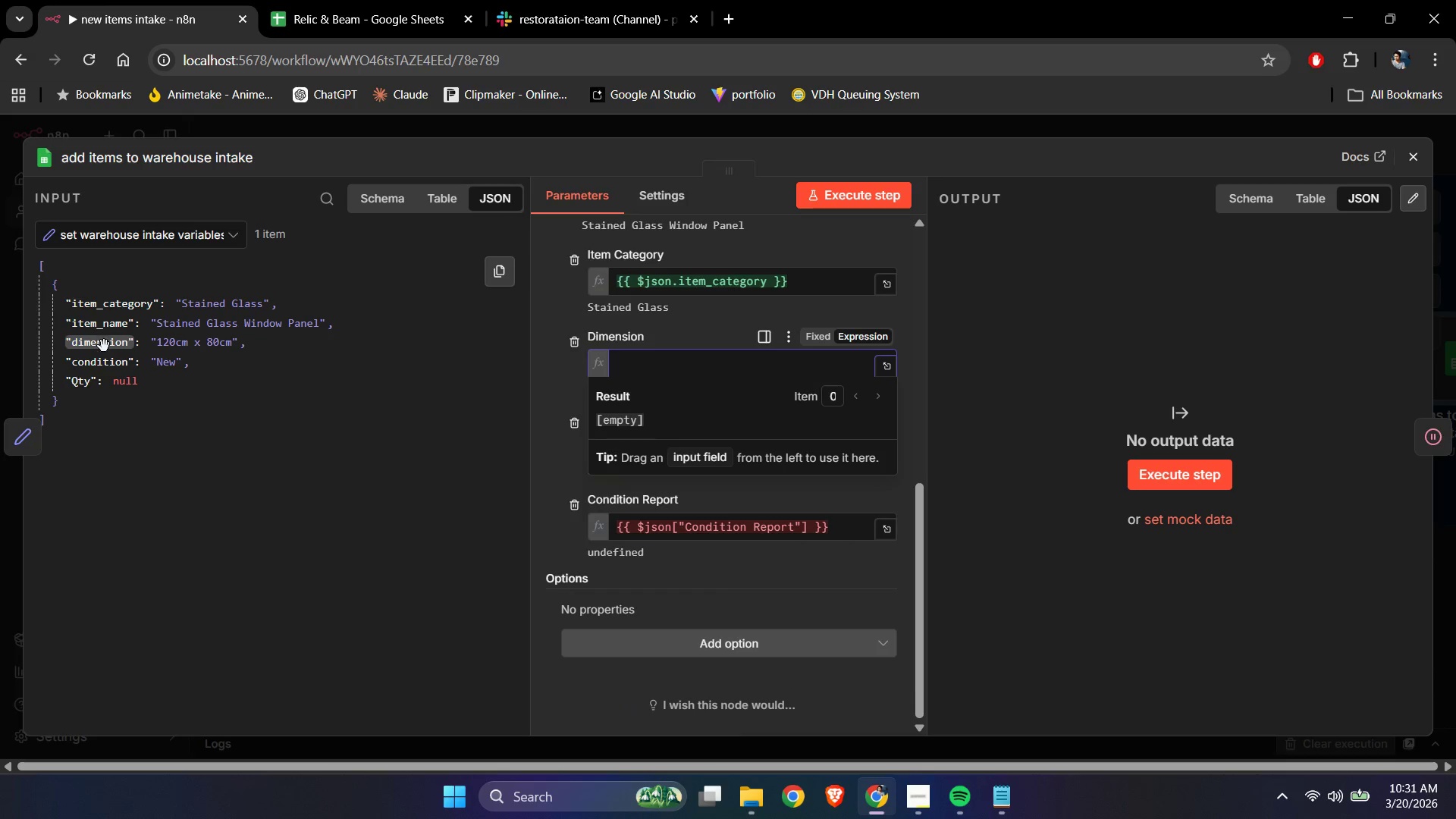 
left_click_drag(start_coordinate=[105, 347], to_coordinate=[659, 369])
 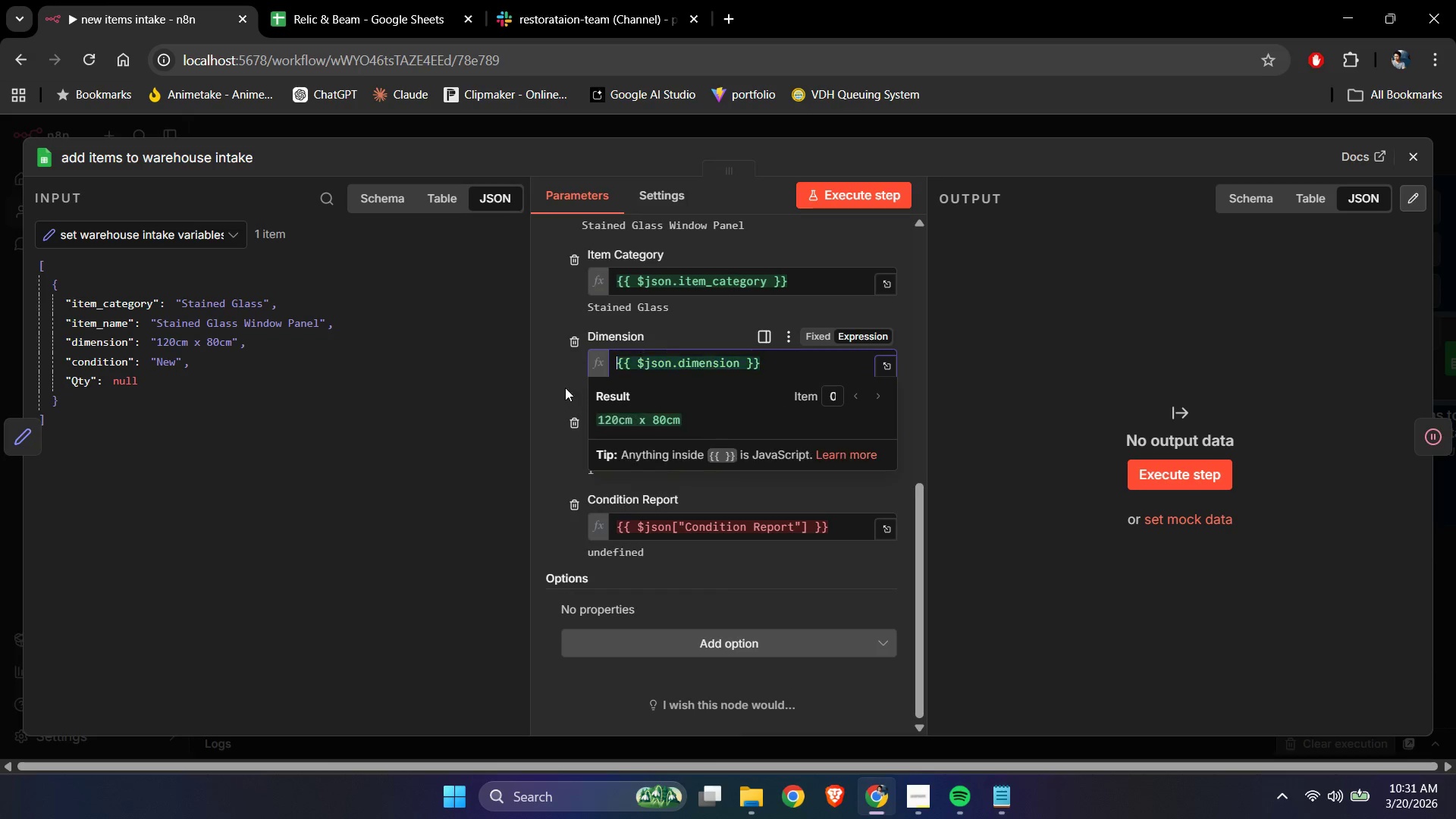 
left_click([551, 381])
 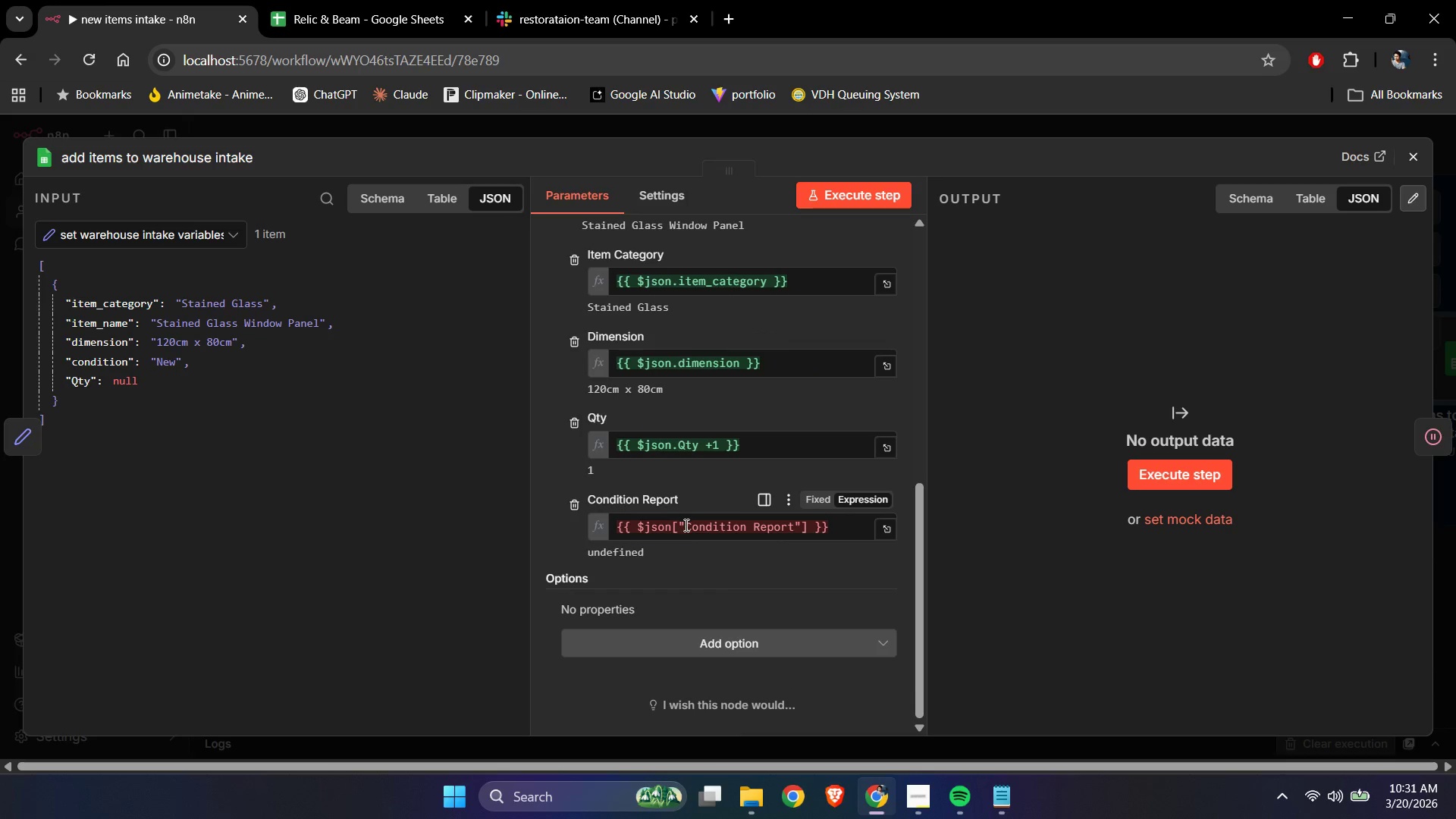 
left_click([686, 534])
 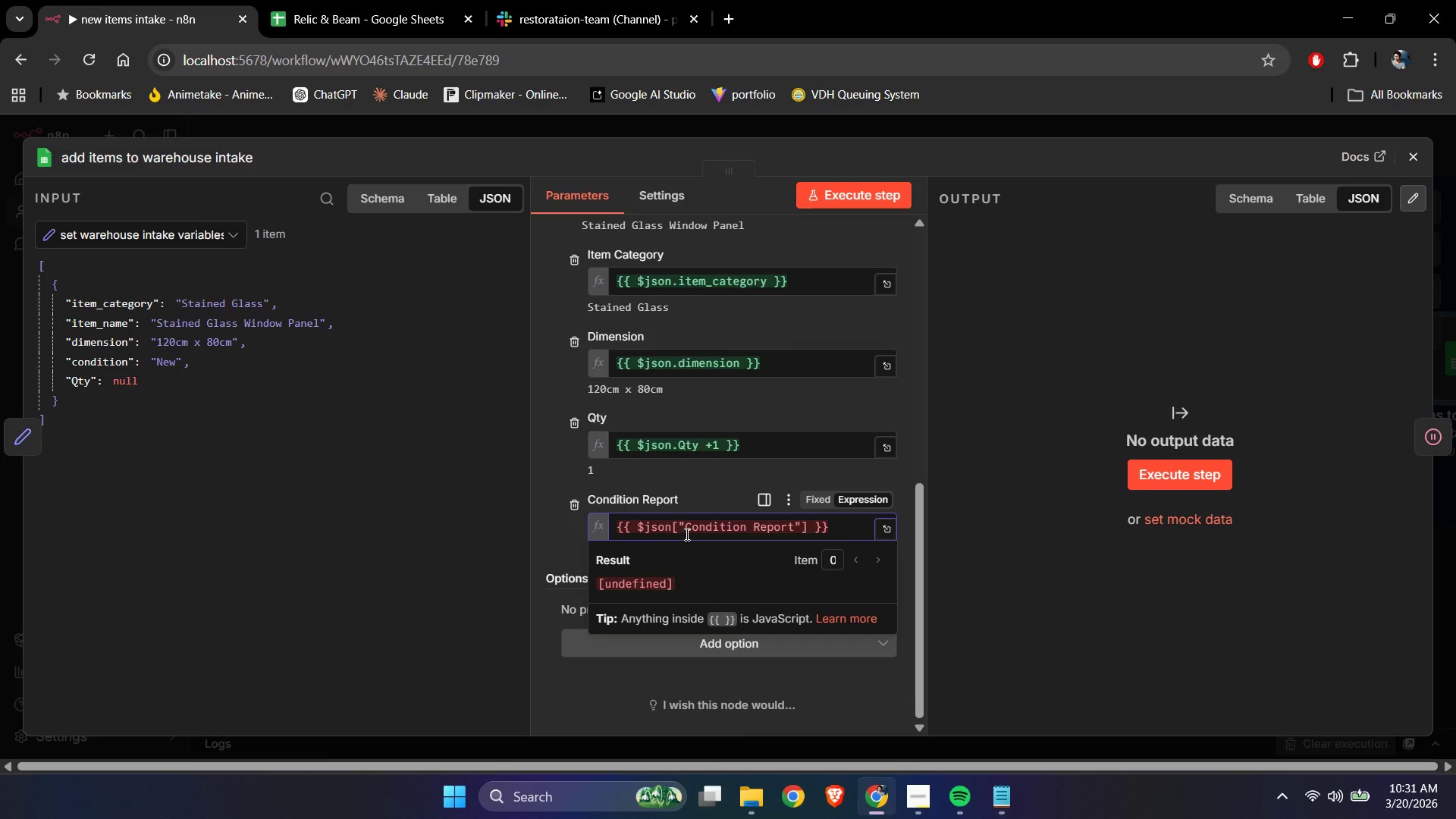 
key(Control+A)
 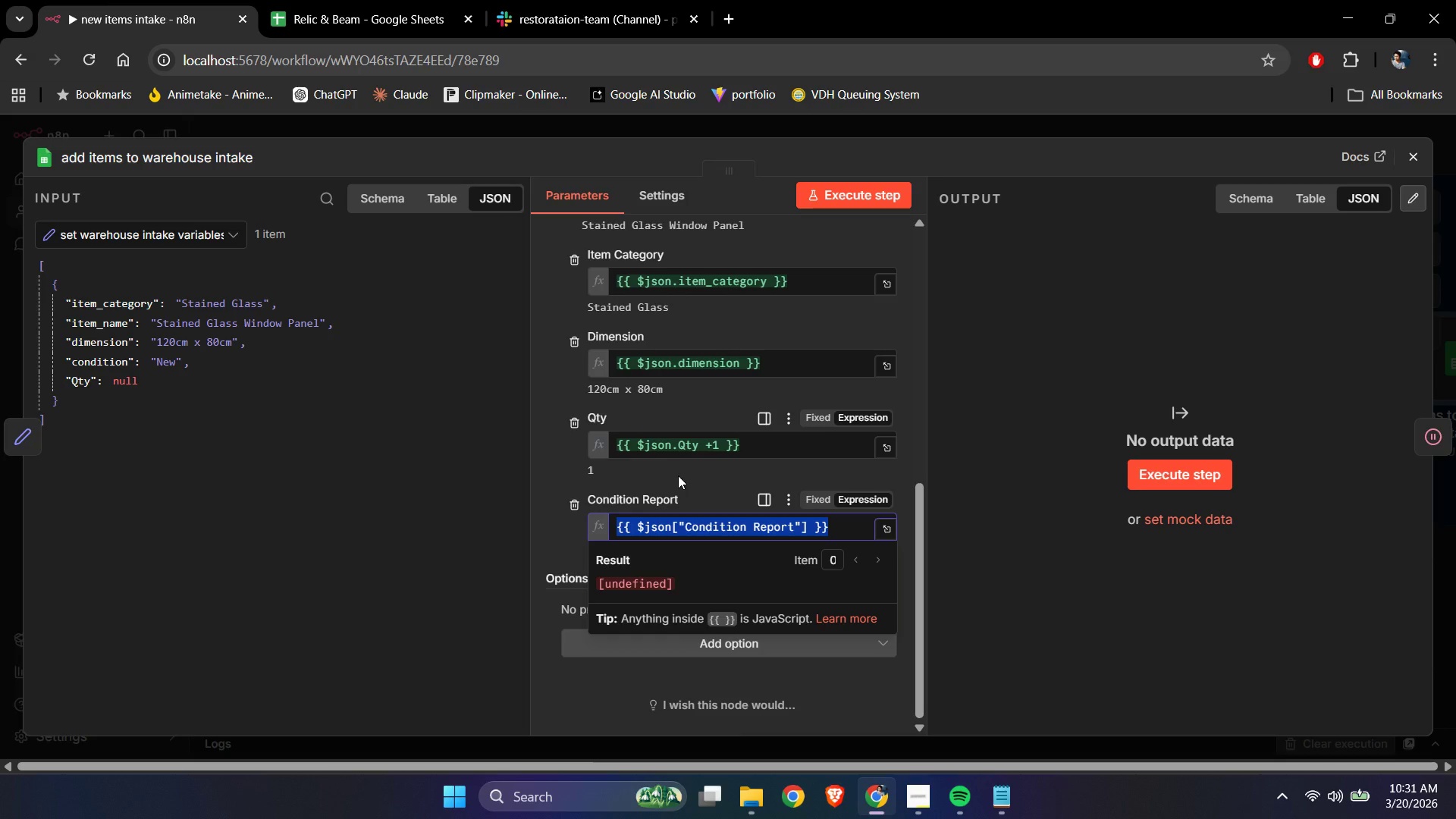 
key(Backspace)
 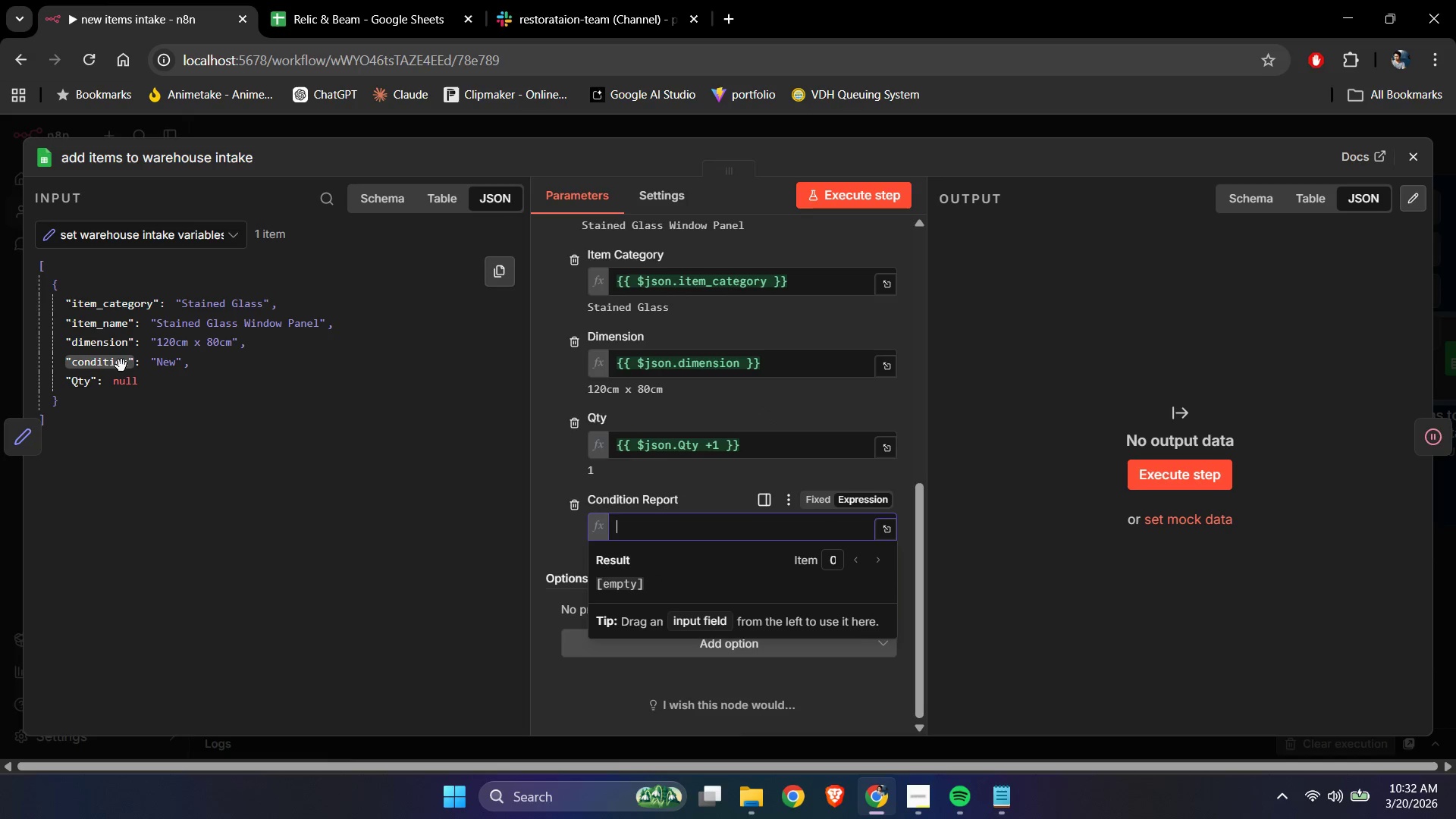 
left_click_drag(start_coordinate=[121, 366], to_coordinate=[635, 516])
 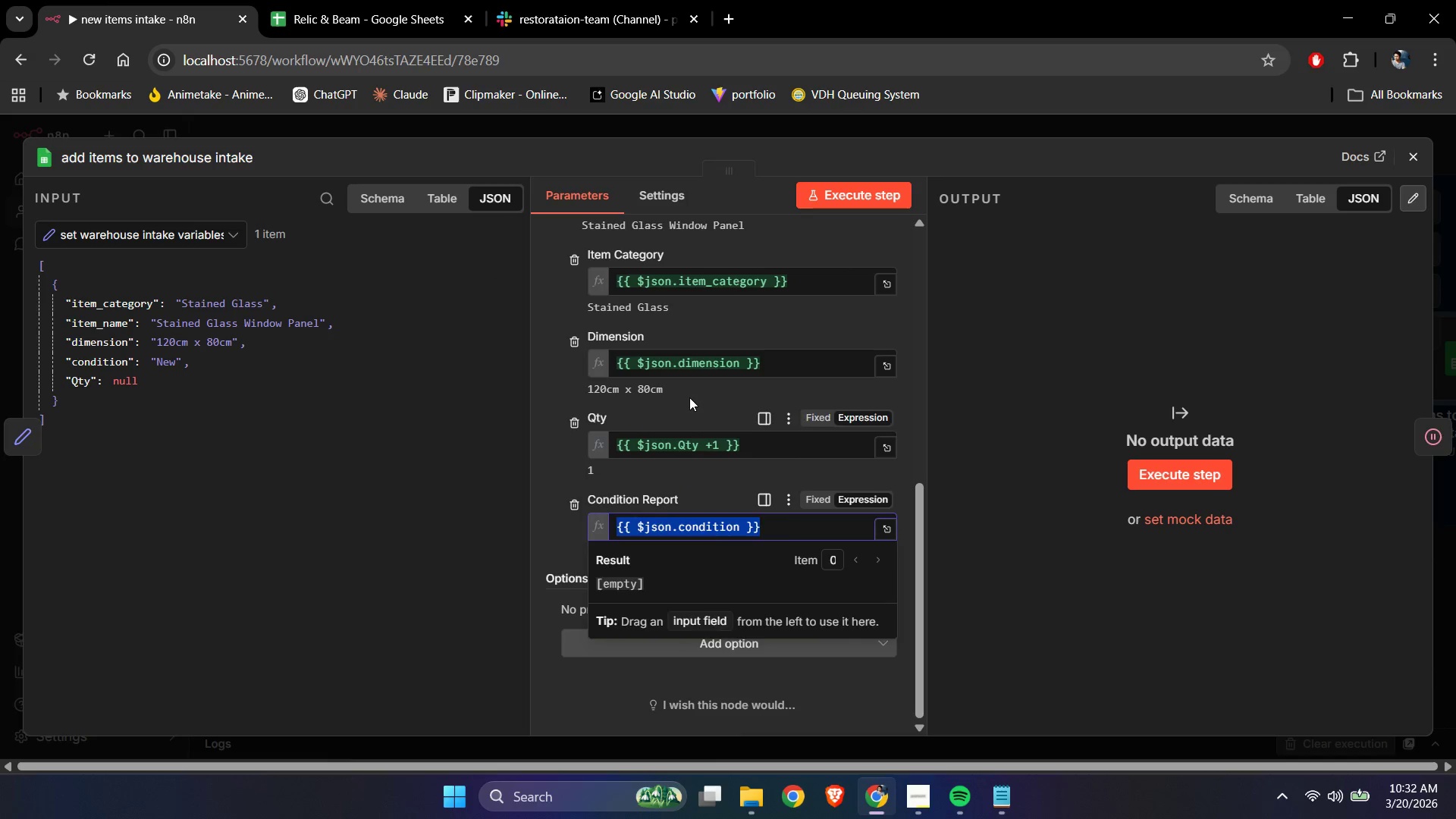 
left_click([689, 397])
 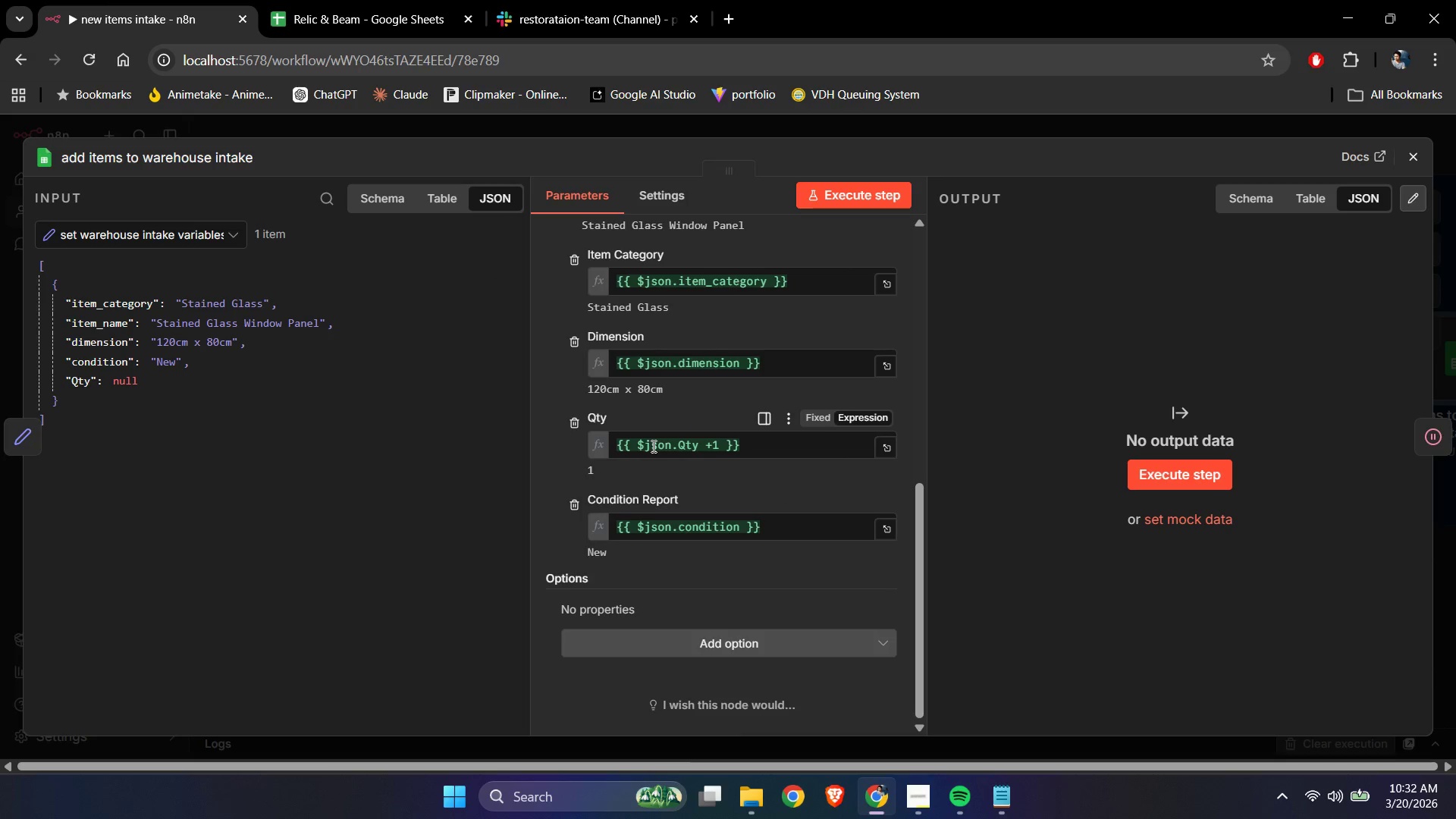 
left_click([652, 446])
 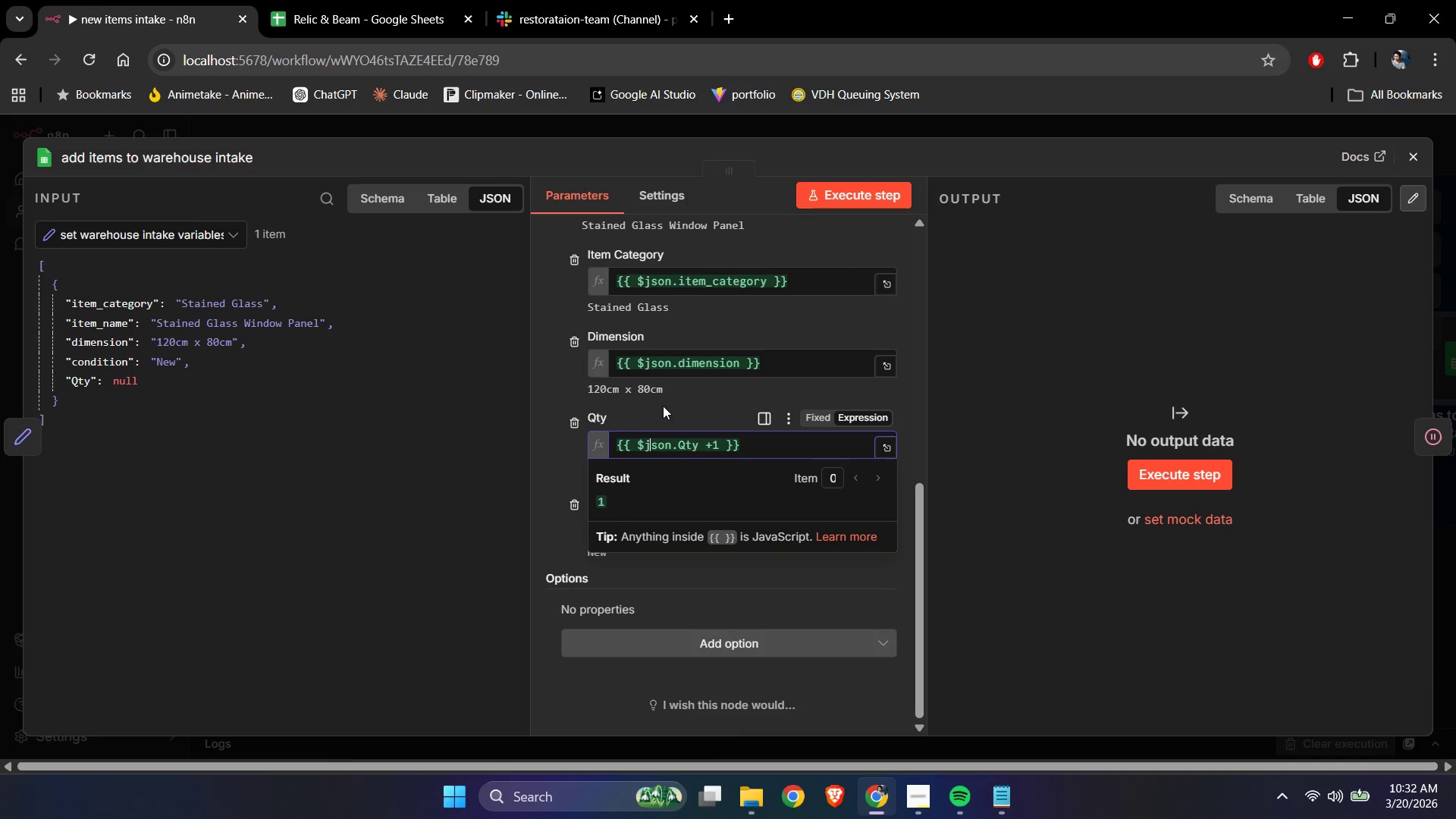 
left_click([663, 406])
 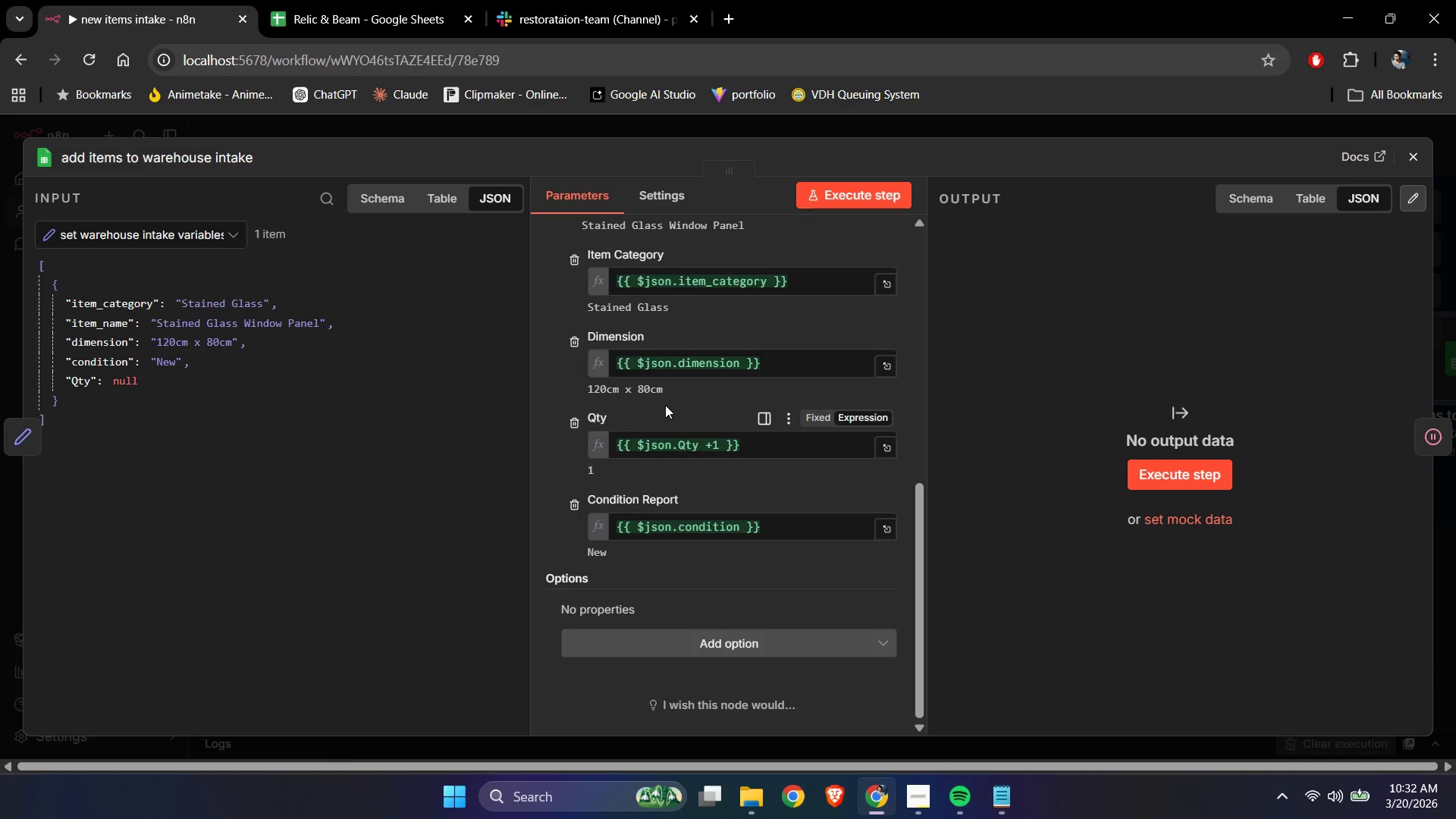 
mouse_move([847, 205])
 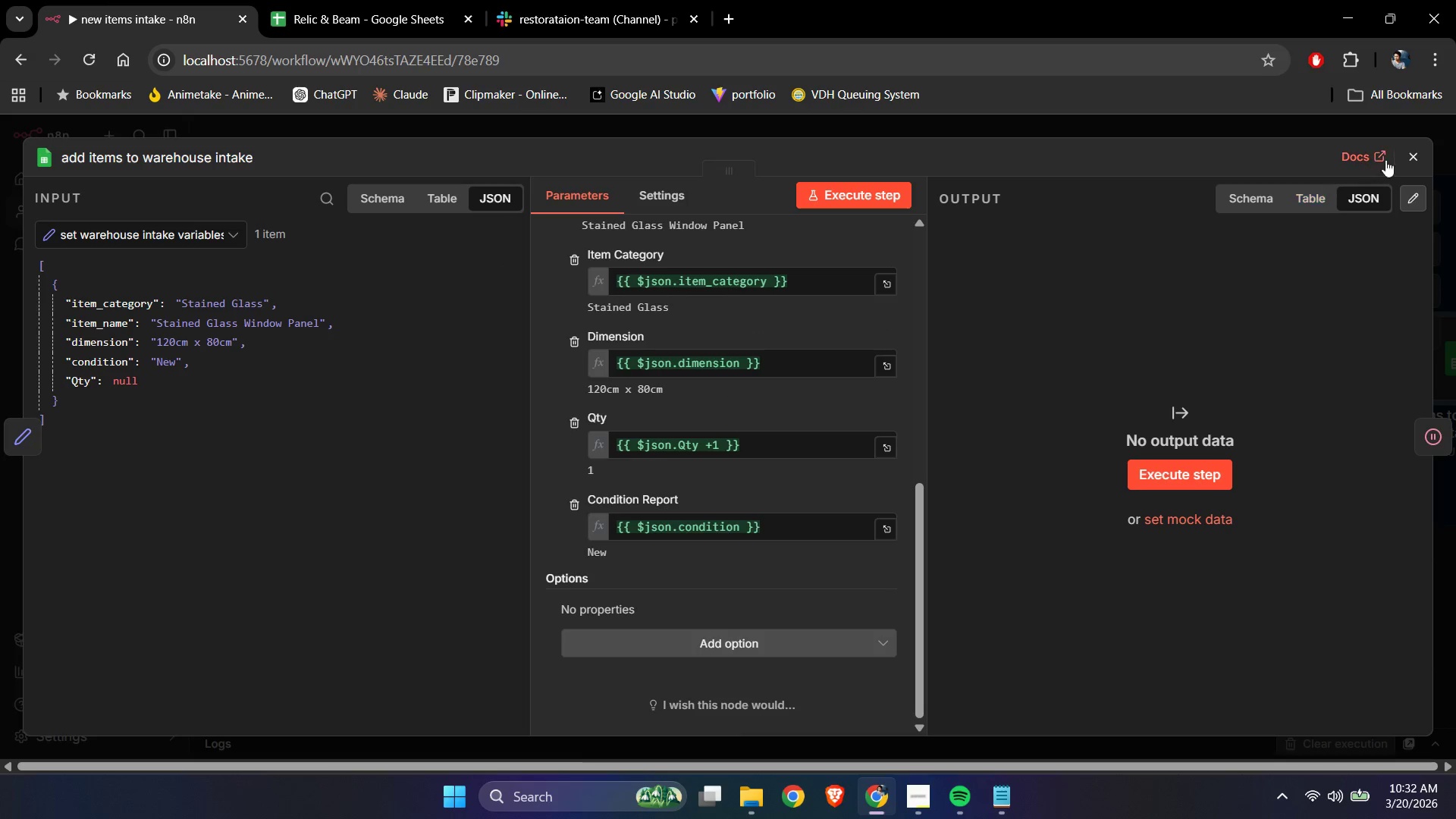 
left_click([1415, 154])
 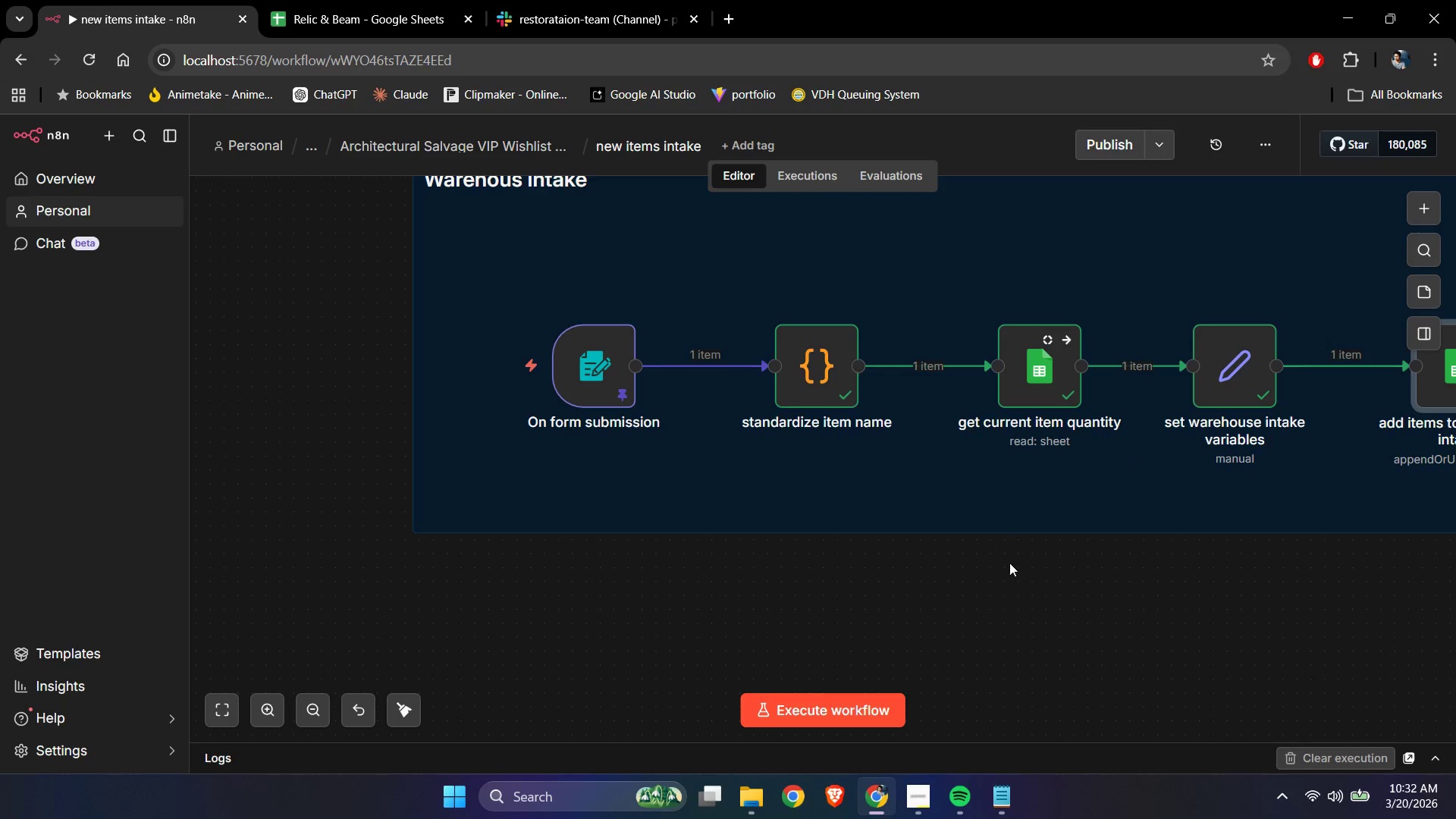 
left_click([1009, 564])
 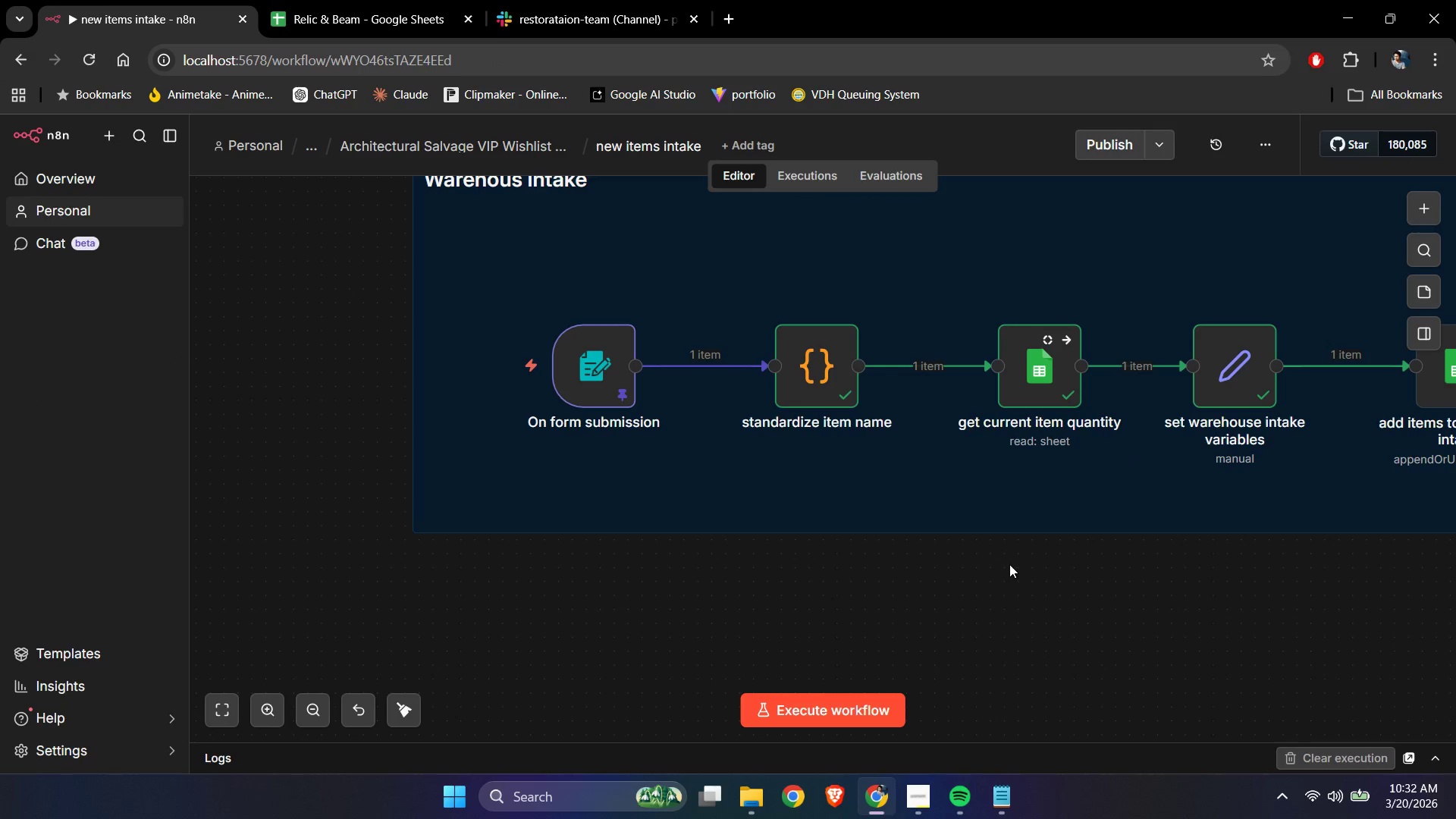 
hold_key(key=ControlLeft, duration=1.47)
left_click_drag(start_coordinate=[1130, 576], to_coordinate=[817, 579])
 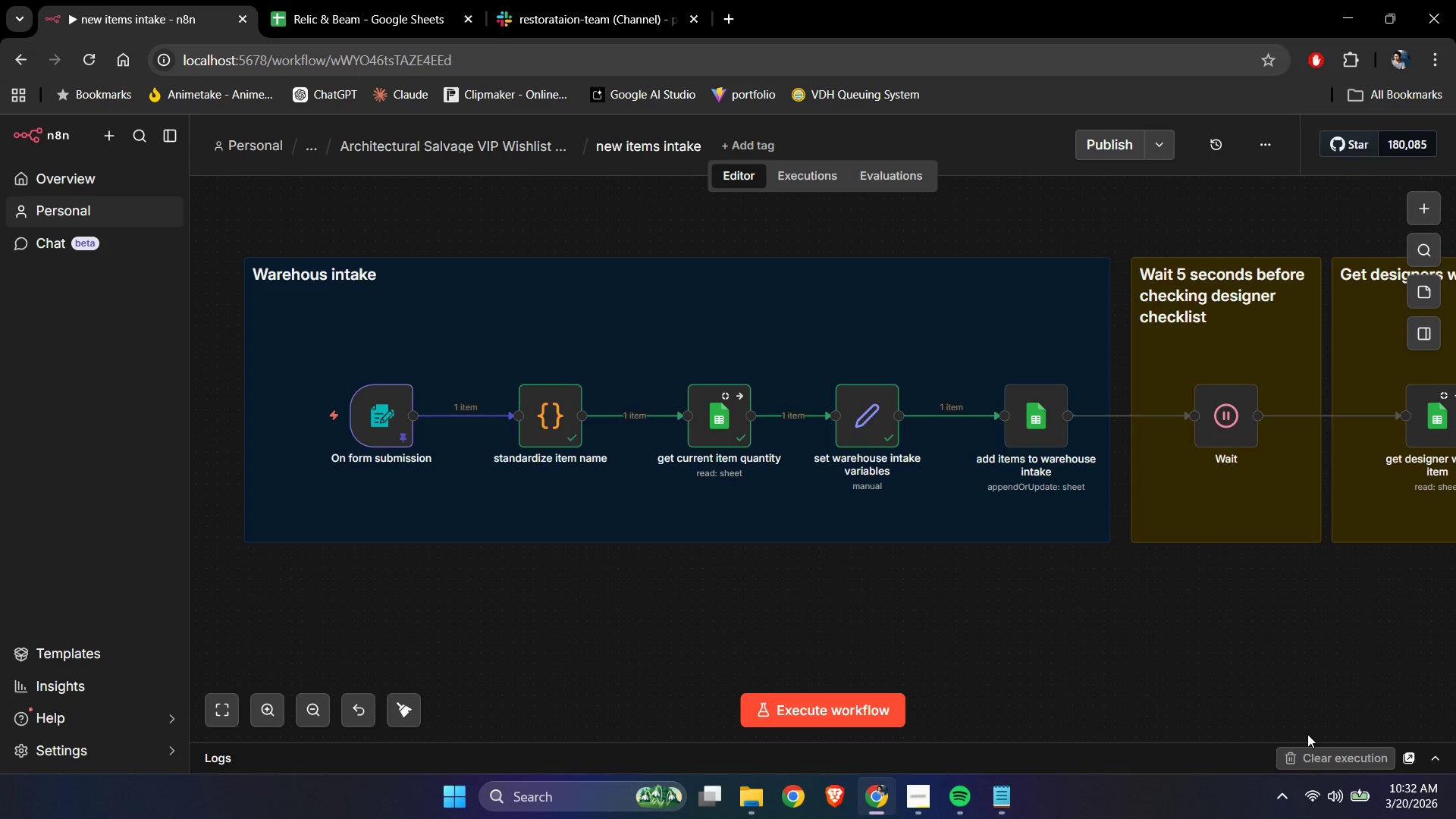 
scroll: coordinate [1009, 564], scroll_direction: down, amount: 2.0
 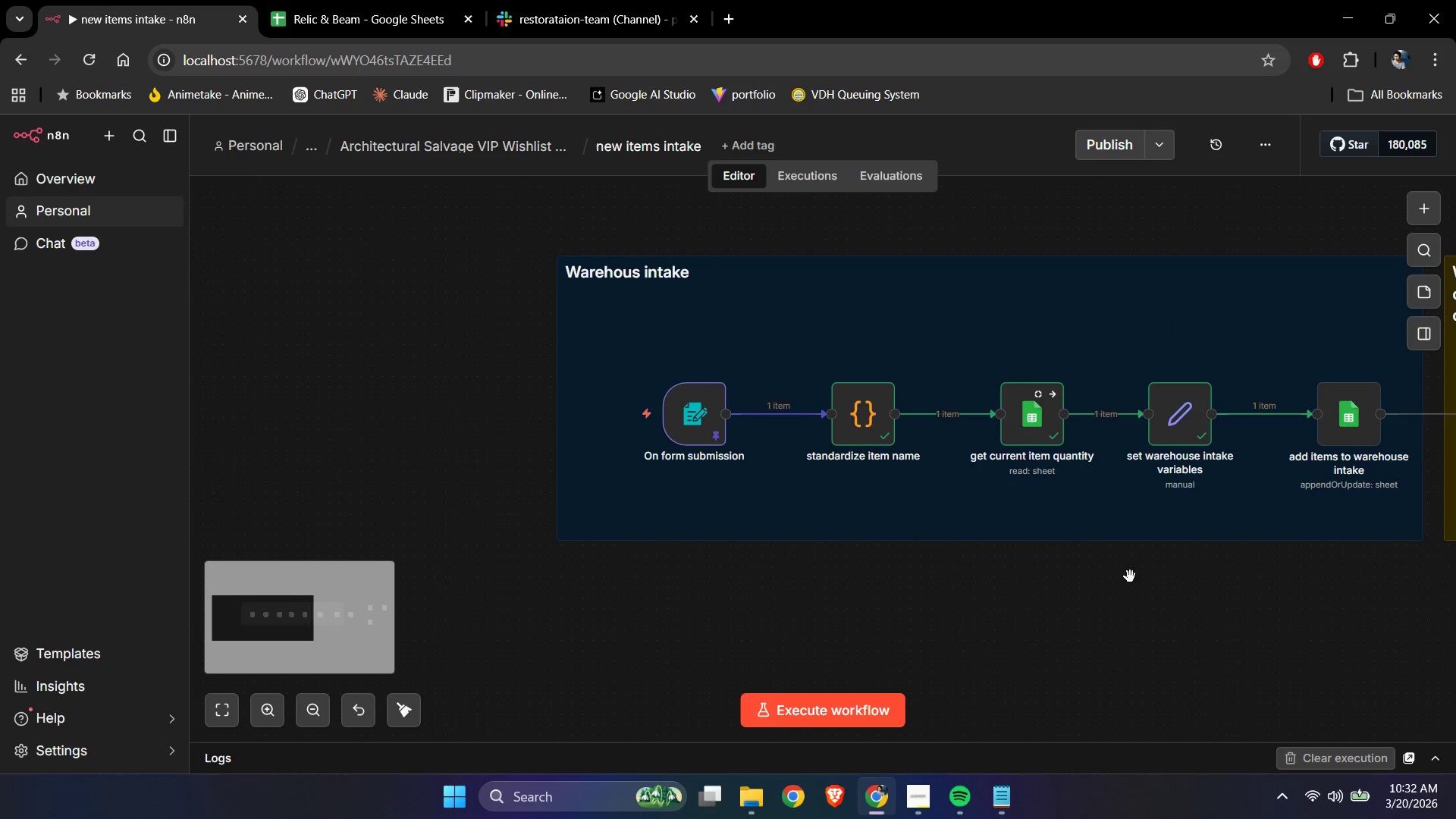 
double_click([1125, 654])
 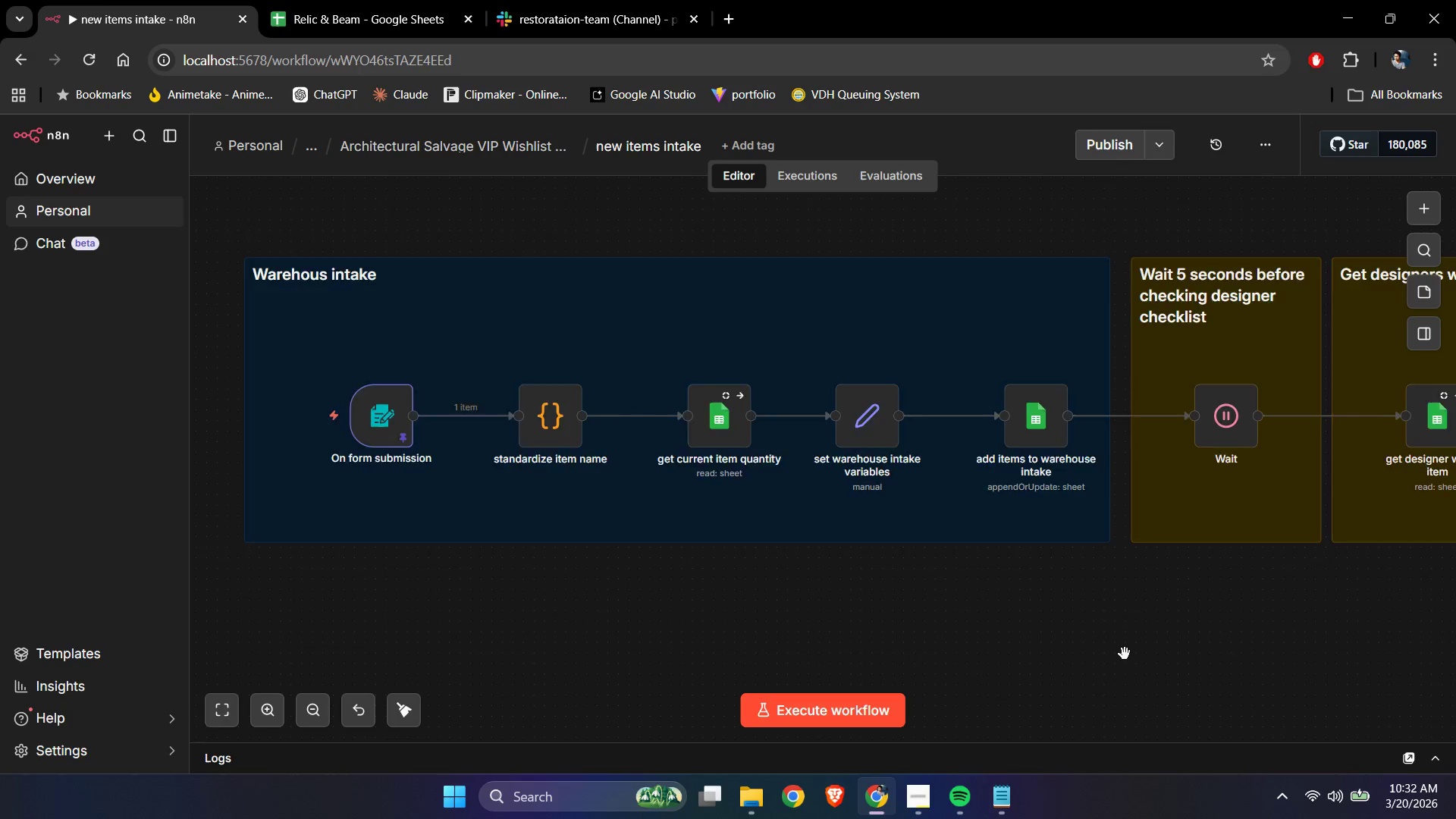 
hold_key(key=ControlLeft, duration=1.51)
left_click_drag(start_coordinate=[1138, 652], to_coordinate=[954, 632])
 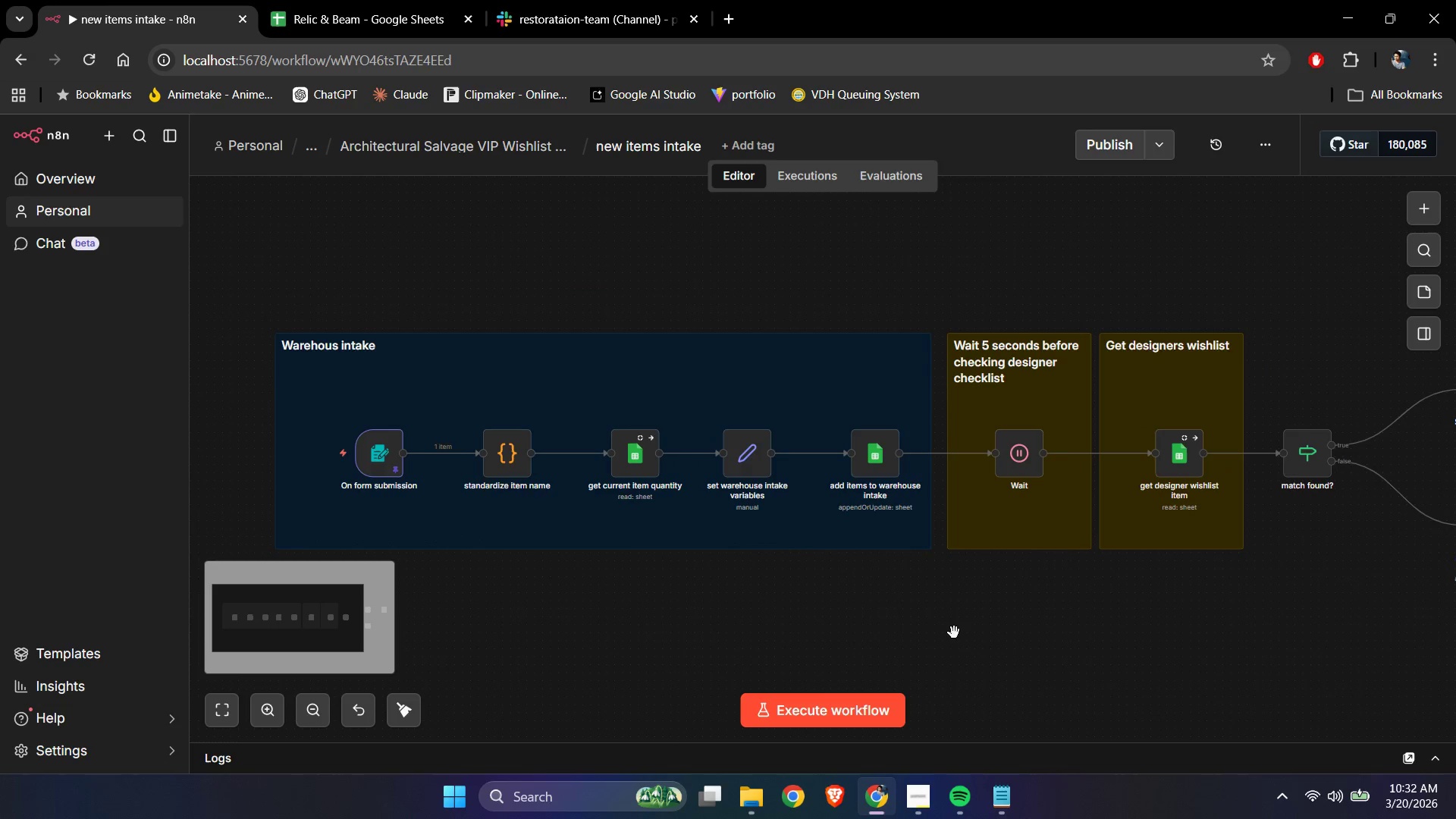 
scroll: coordinate [1125, 654], scroll_direction: down, amount: 1.0
 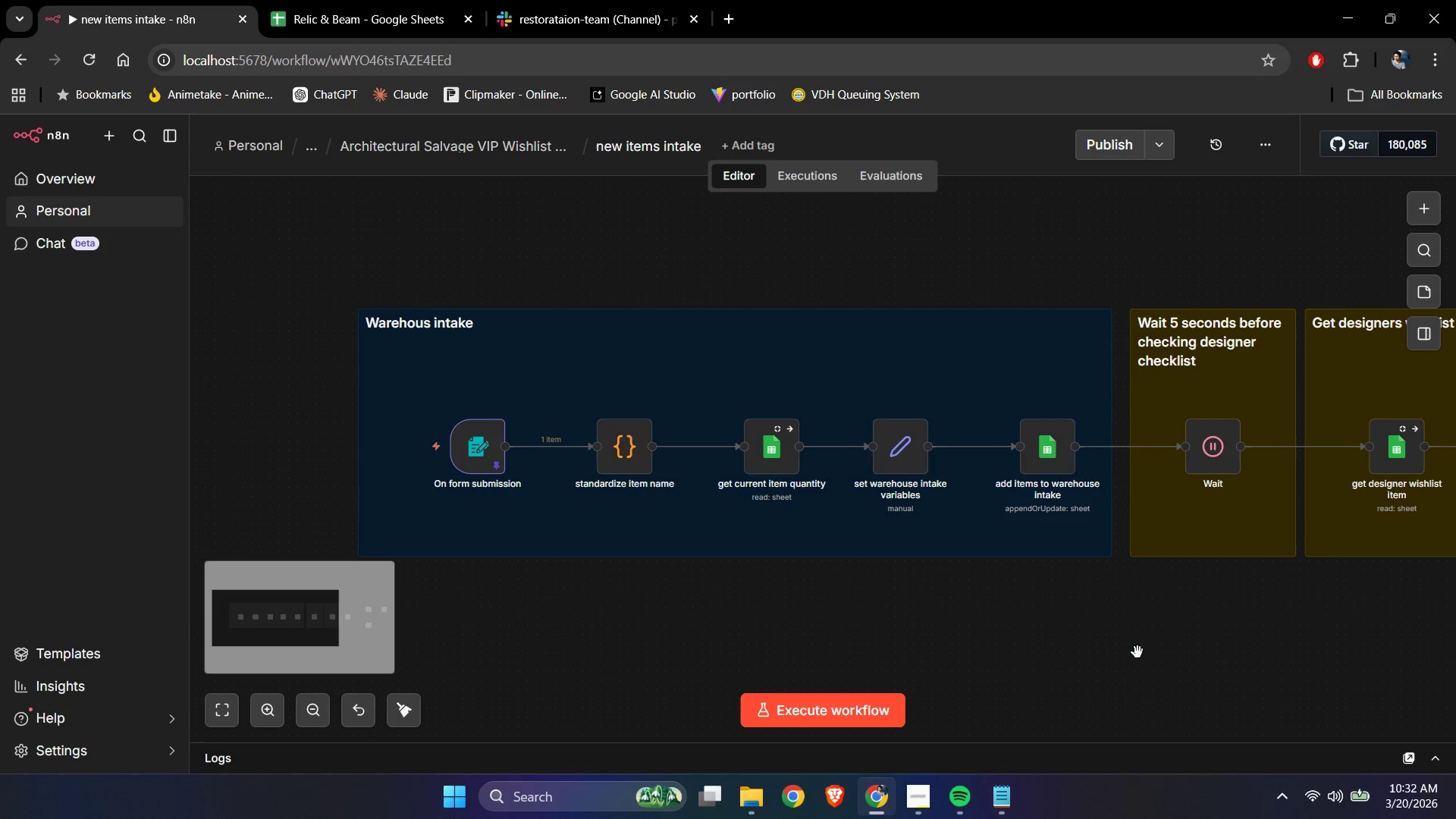 
hold_key(key=ControlLeft, duration=17.94)
 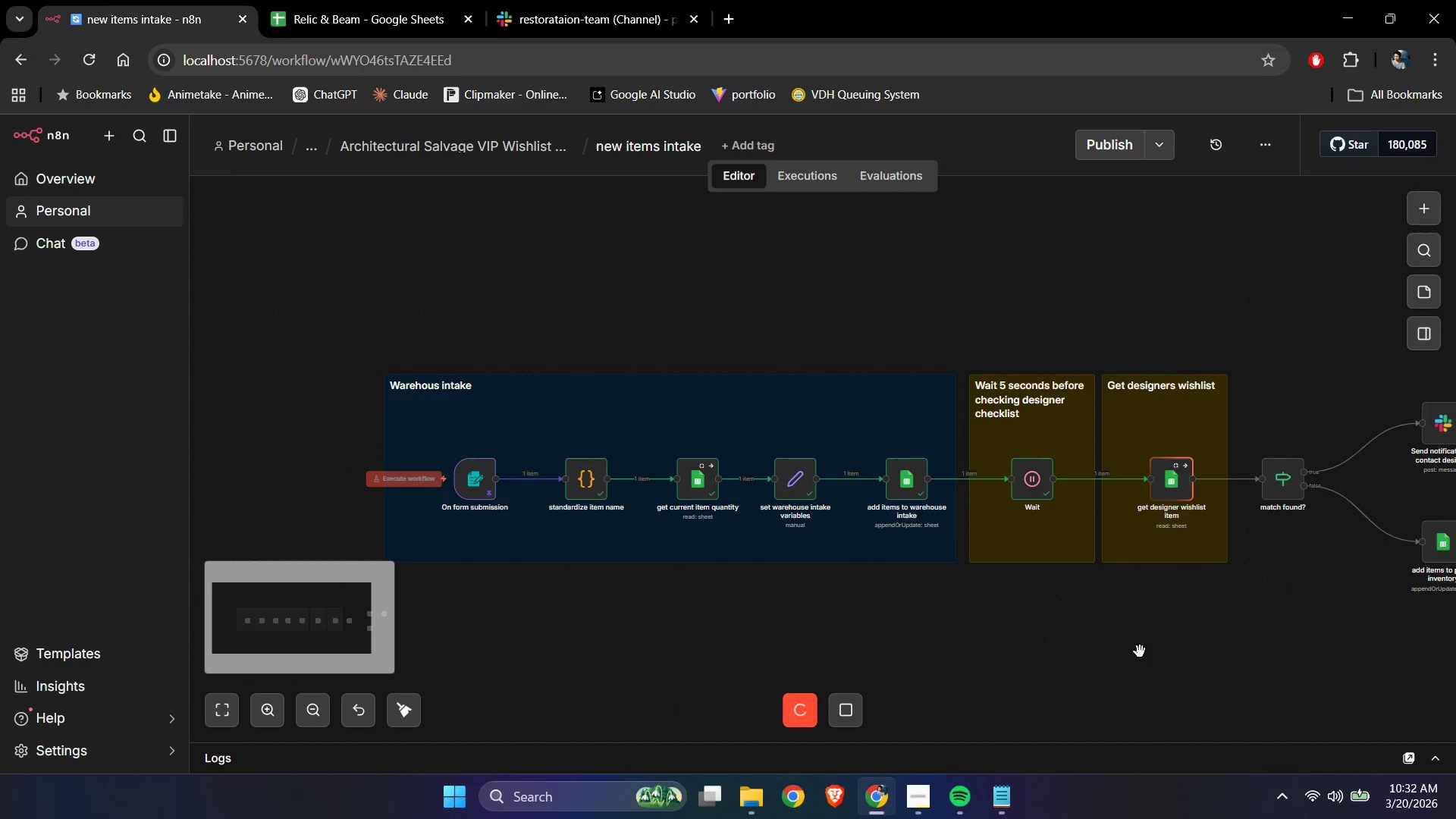 
scroll: coordinate [954, 632], scroll_direction: down, amount: 1.0
 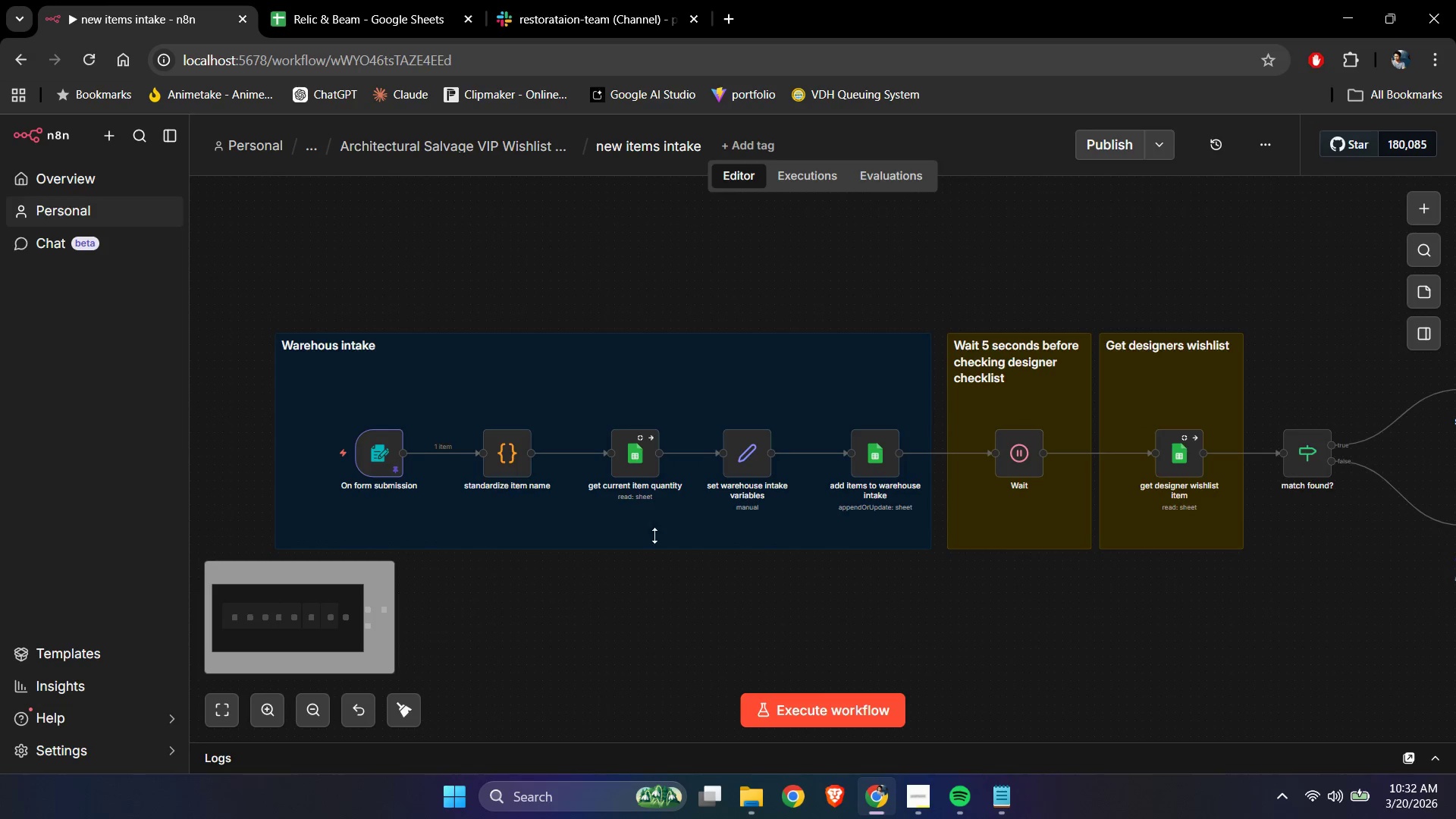 
left_click([337, 0])
 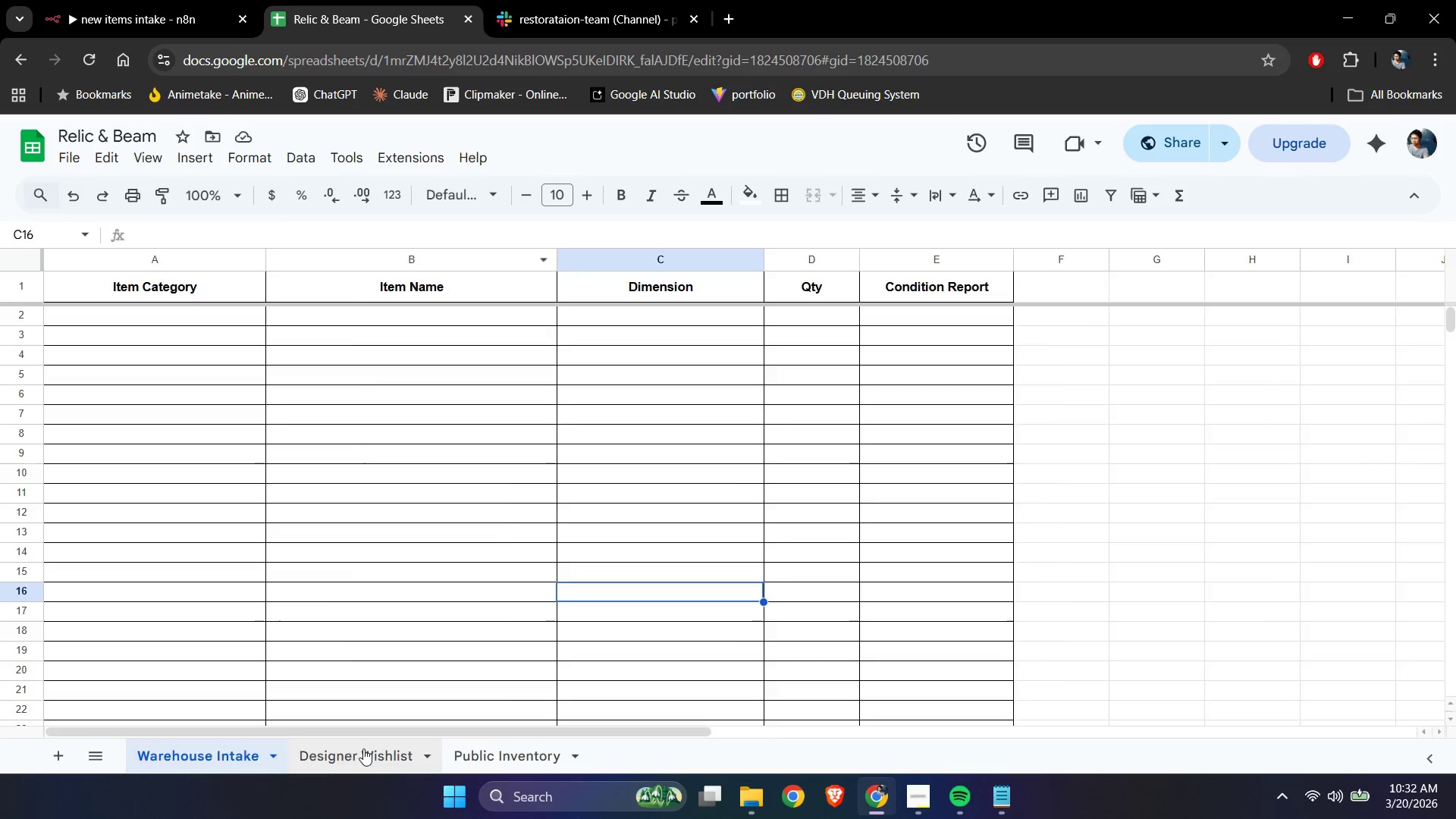 
double_click([499, 749])
 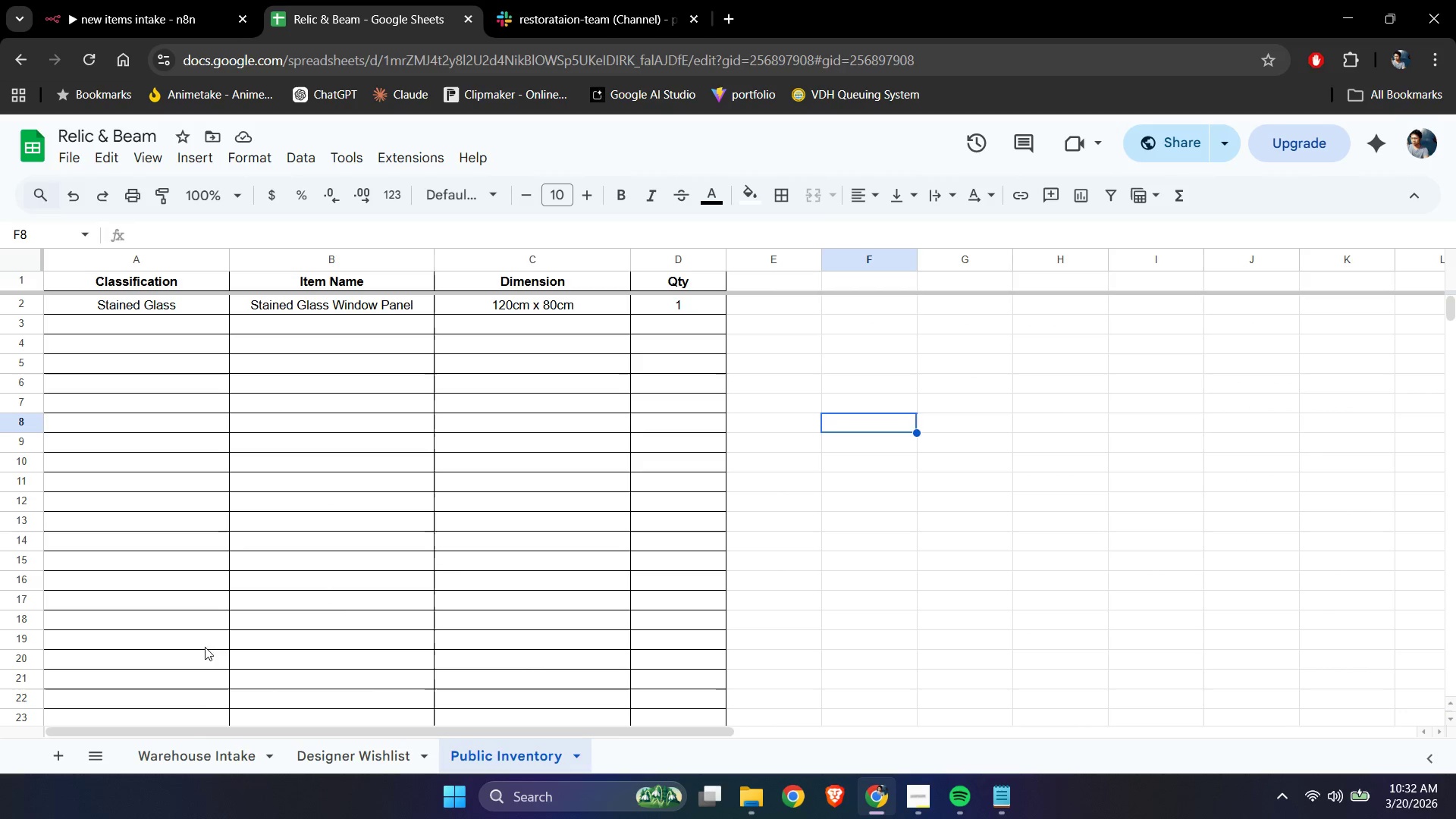 
left_click([189, 756])
 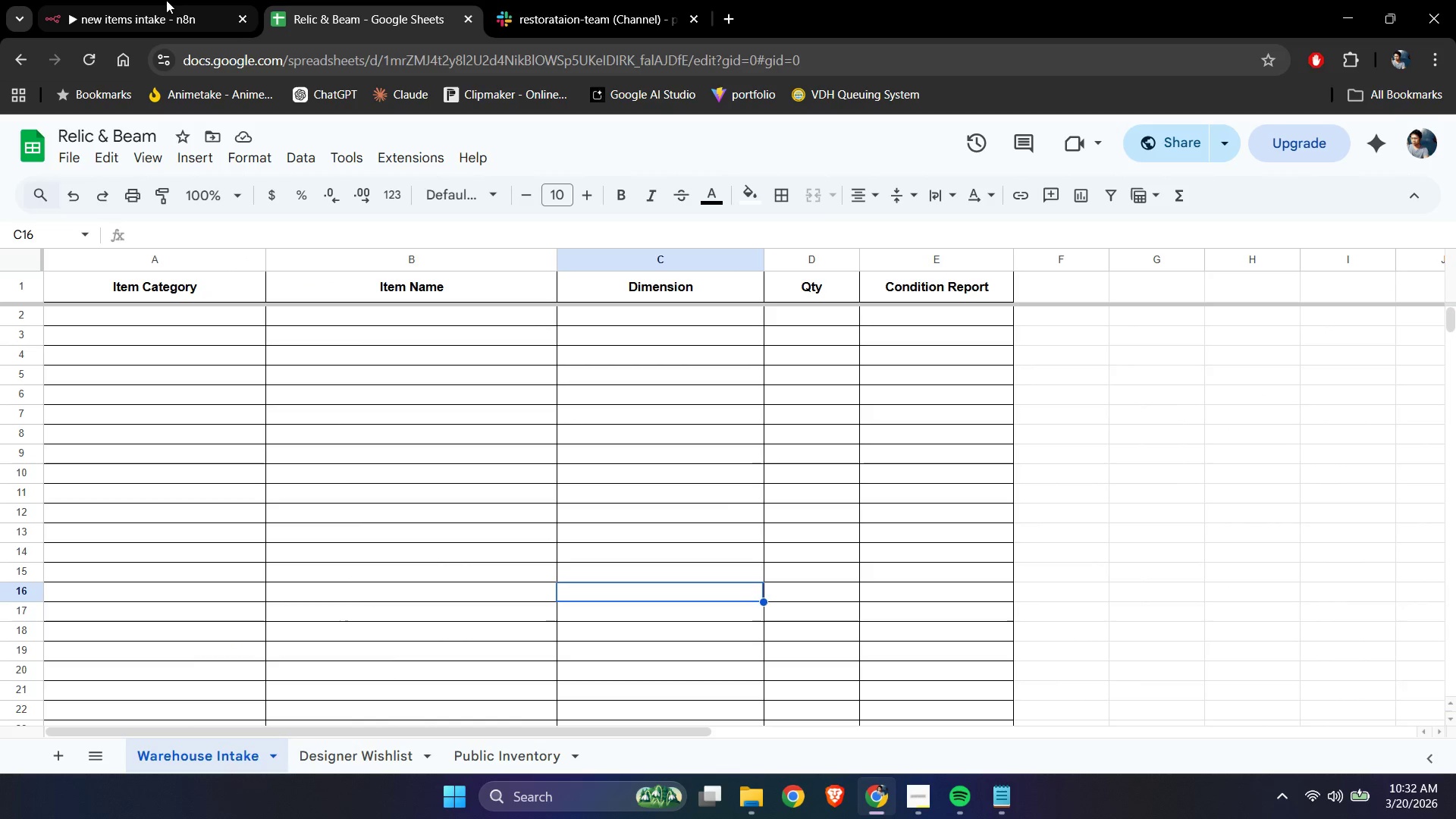 
left_click([170, 0])
 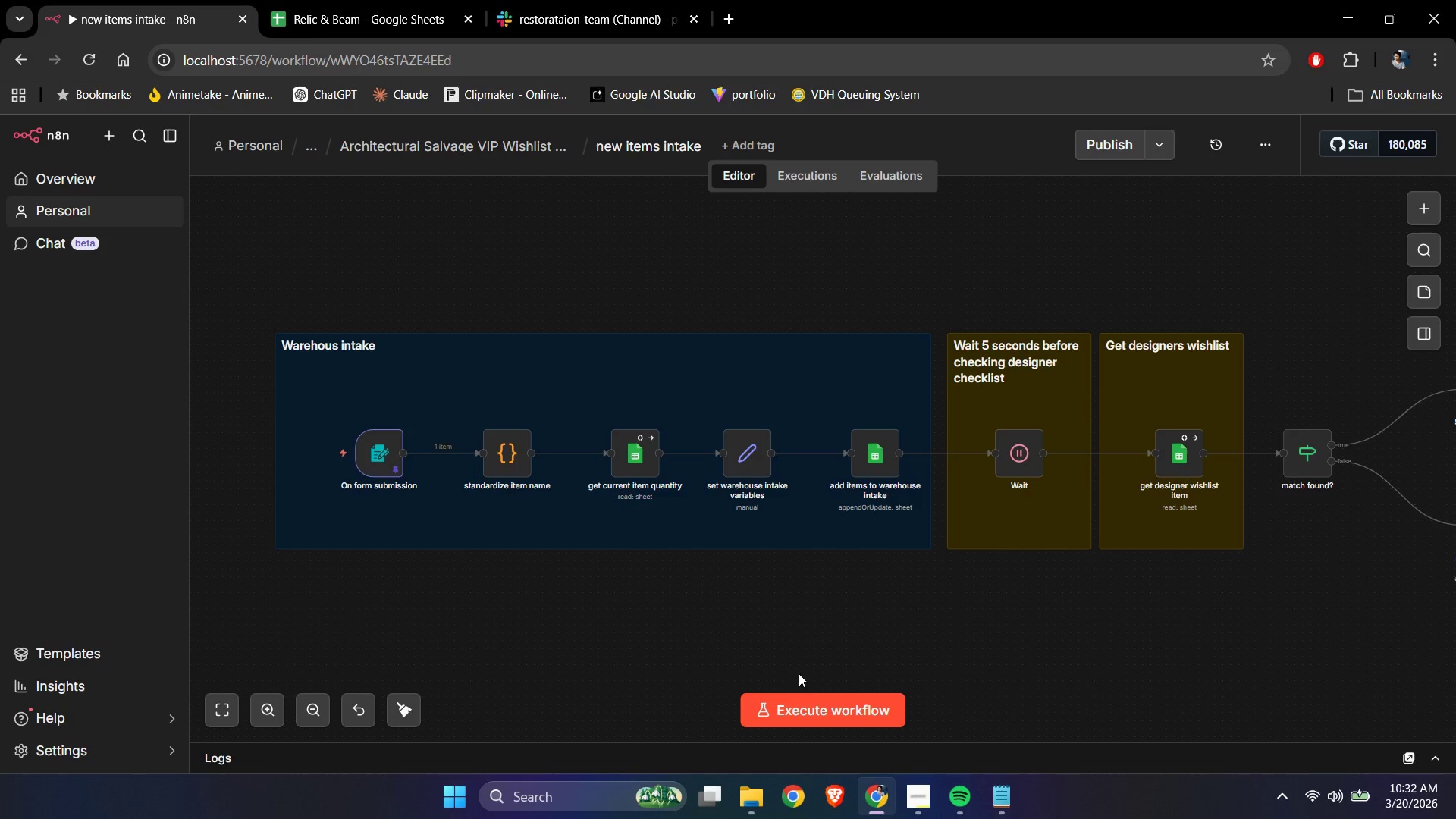 
left_click([808, 701])
 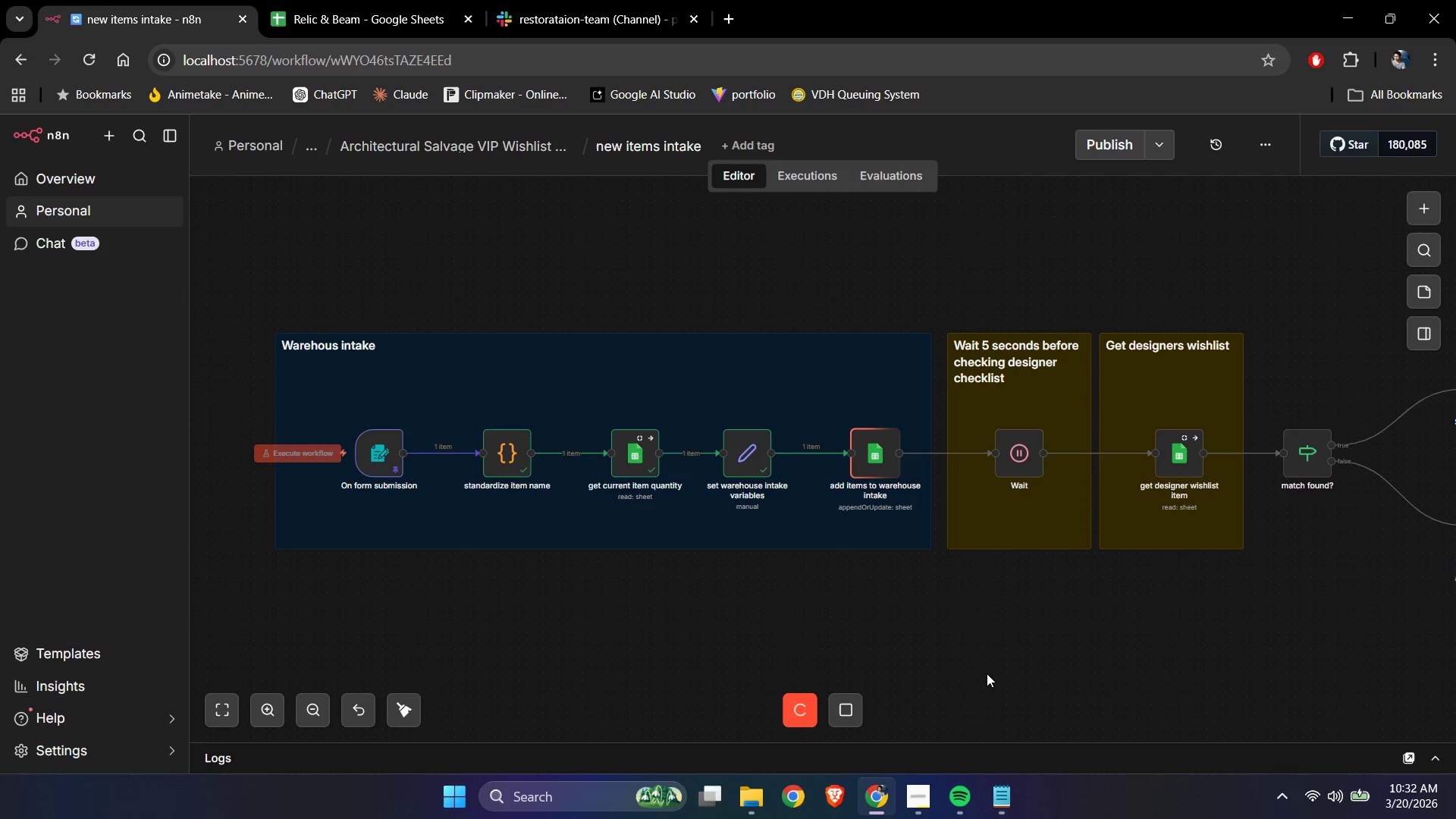 
left_click([313, 0])
 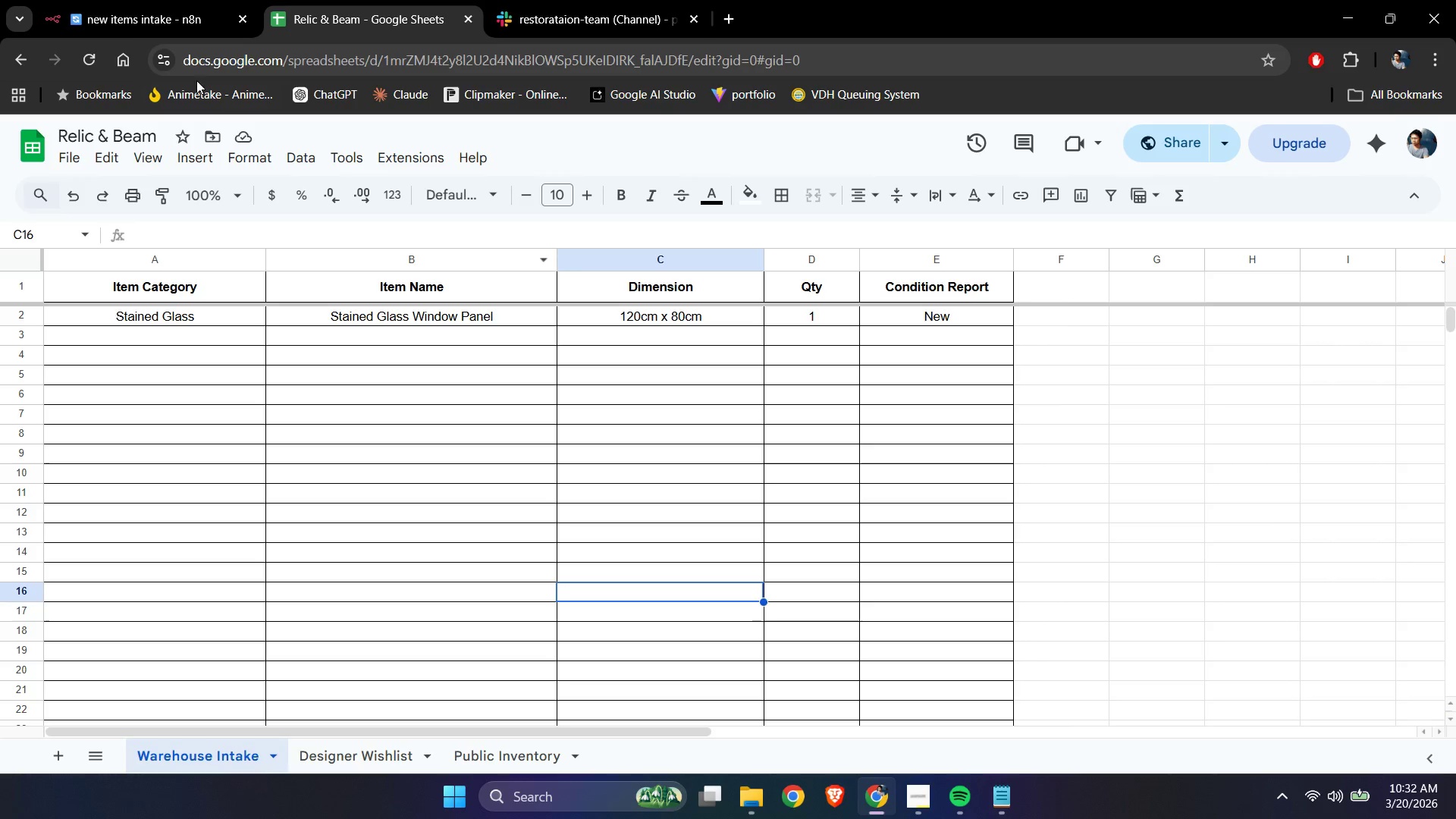 
left_click([126, 0])
 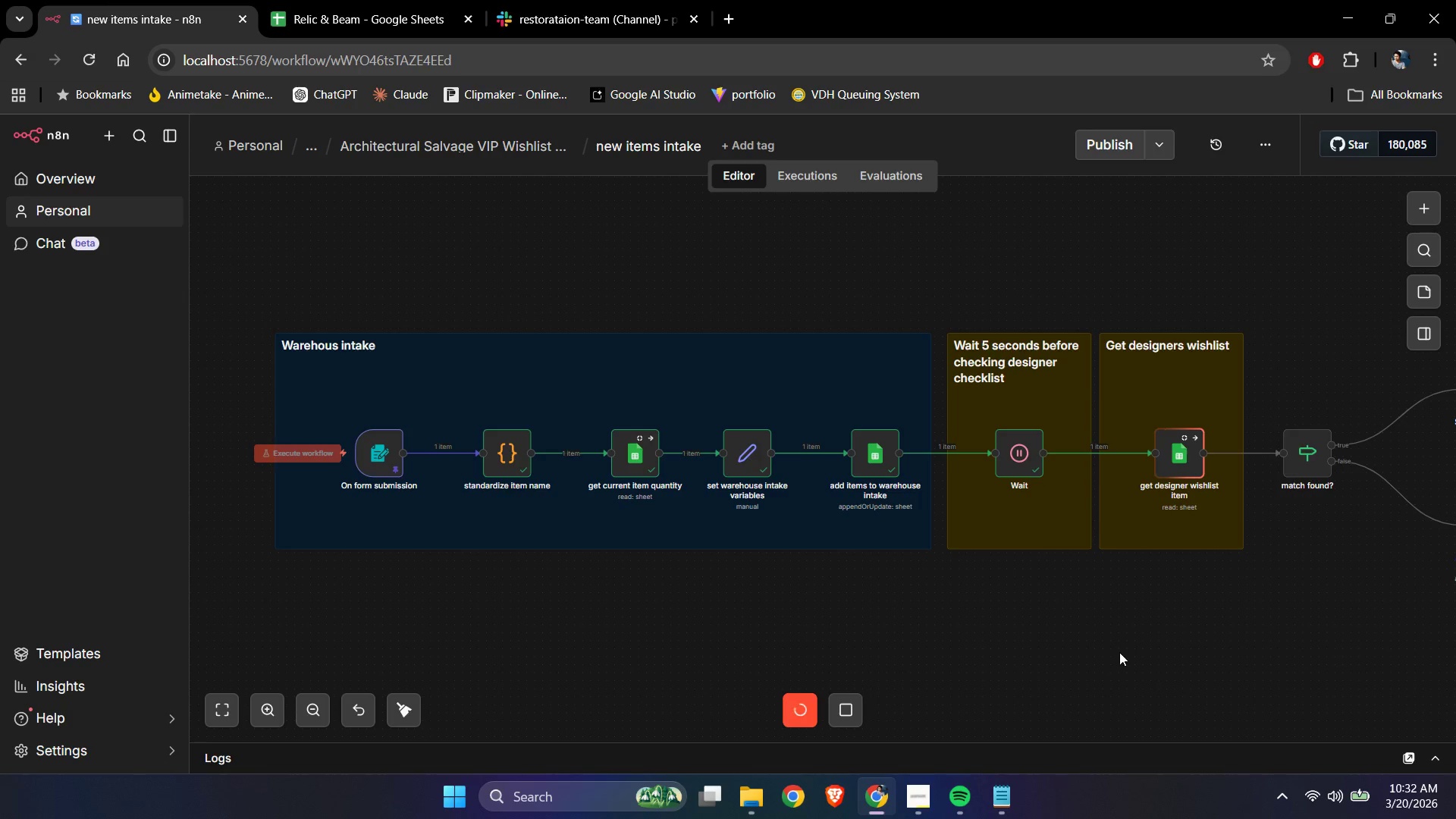 
left_click([1119, 652])
 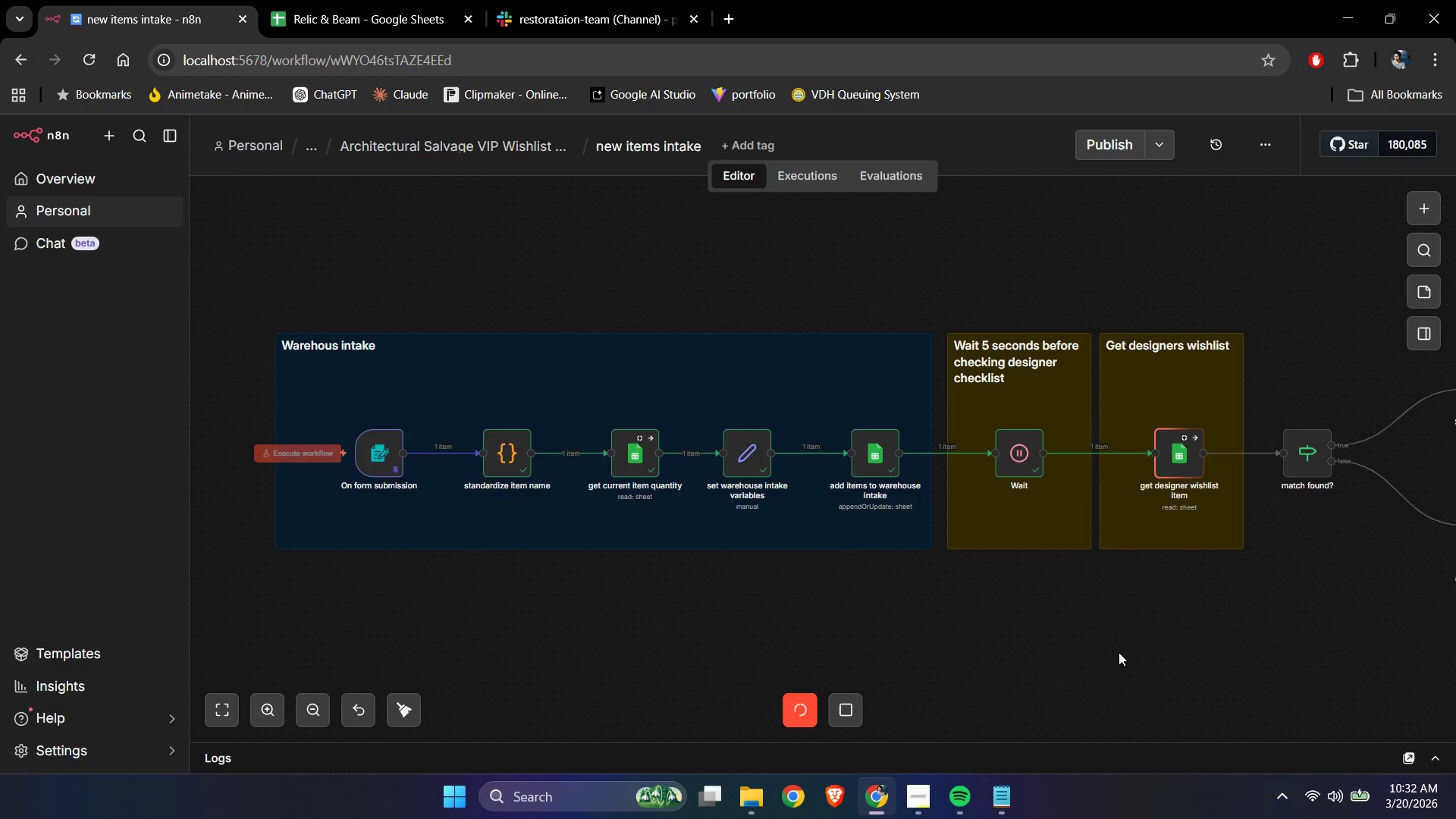 
hold_key(key=ControlLeft, duration=1.5)
scroll: coordinate [1119, 652], scroll_direction: down, amount: 1.0
 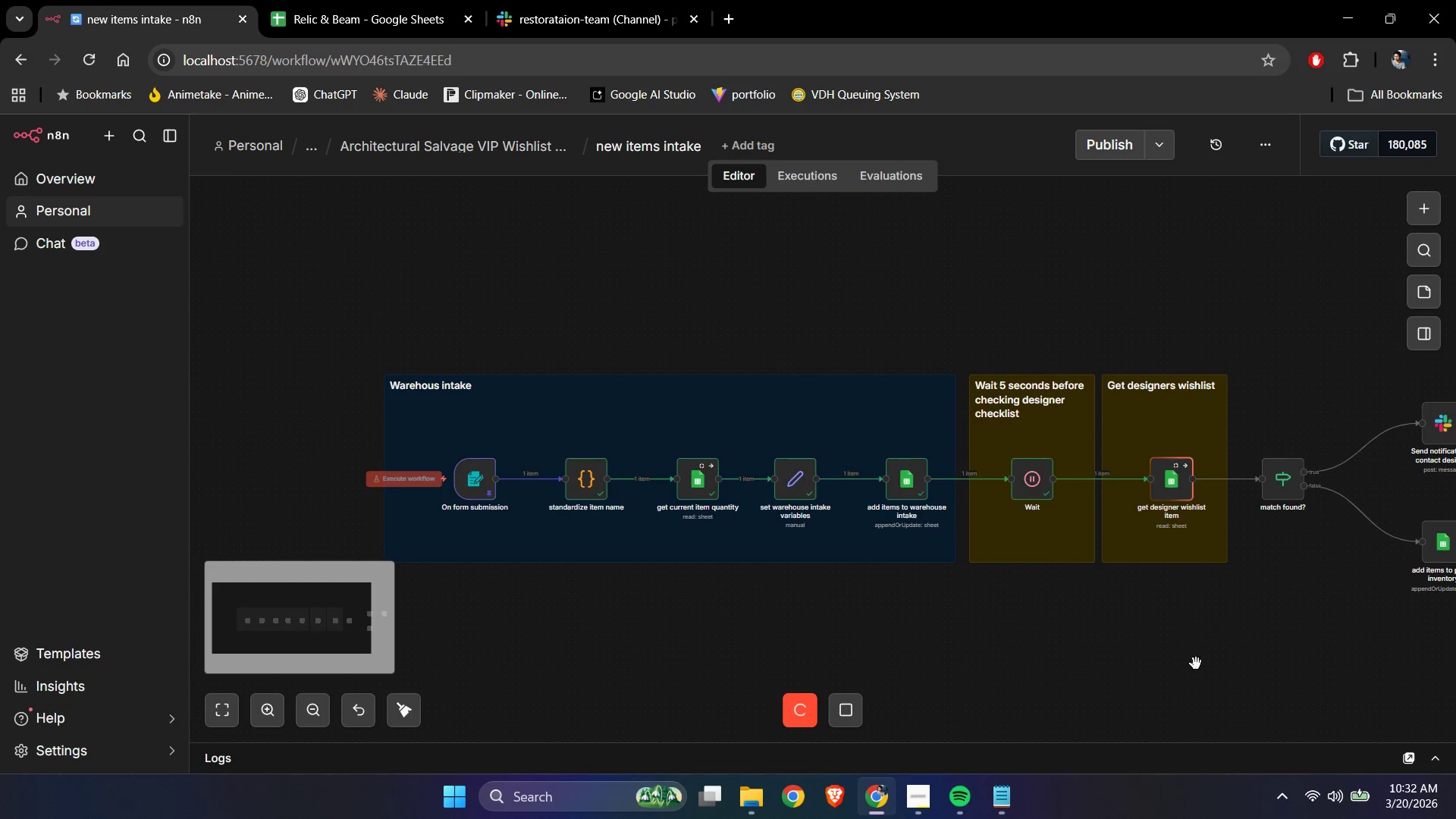 
left_click_drag(start_coordinate=[1217, 664], to_coordinate=[827, 610])
 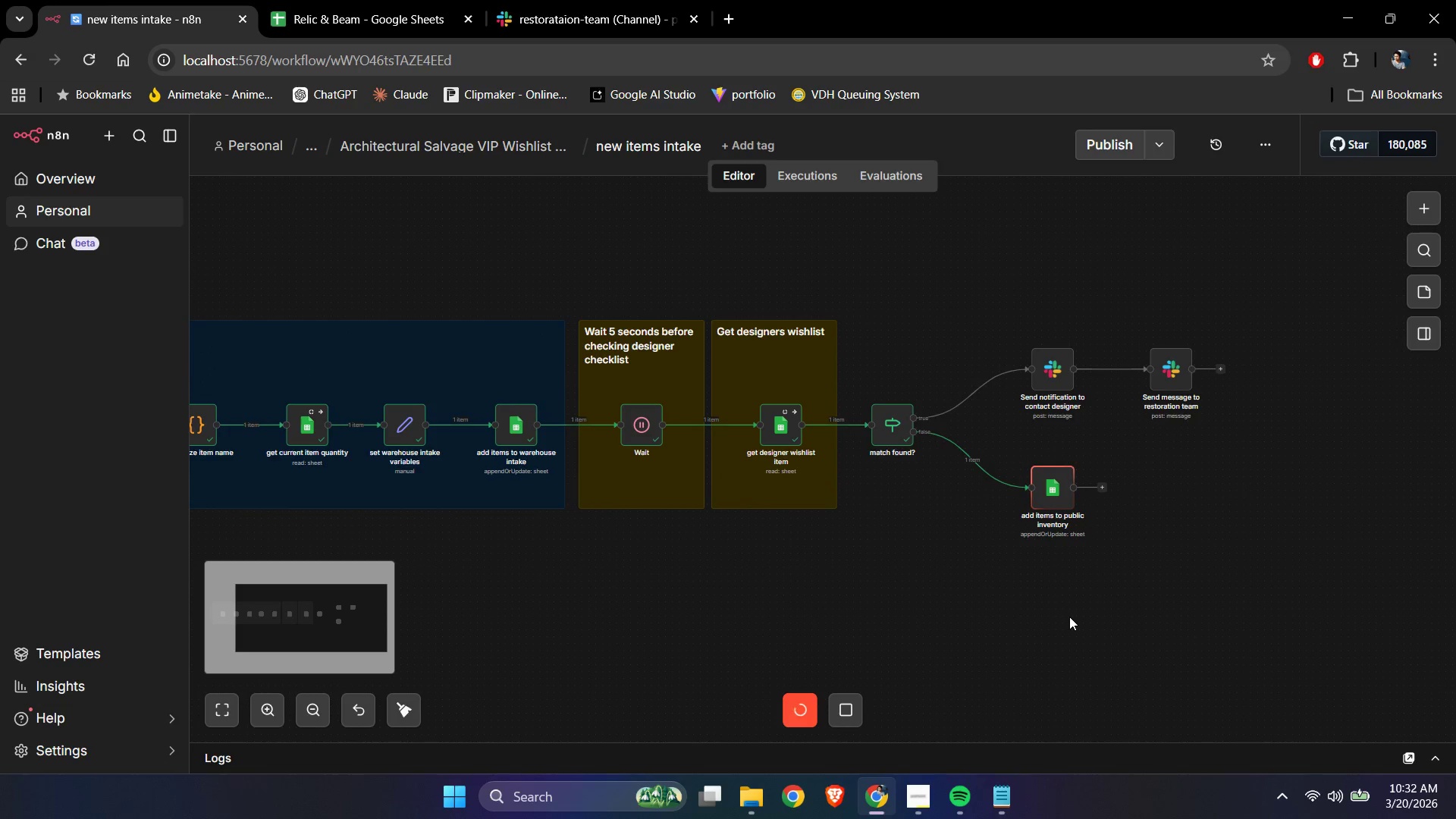 
hold_key(key=ControlLeft, duration=0.41)
 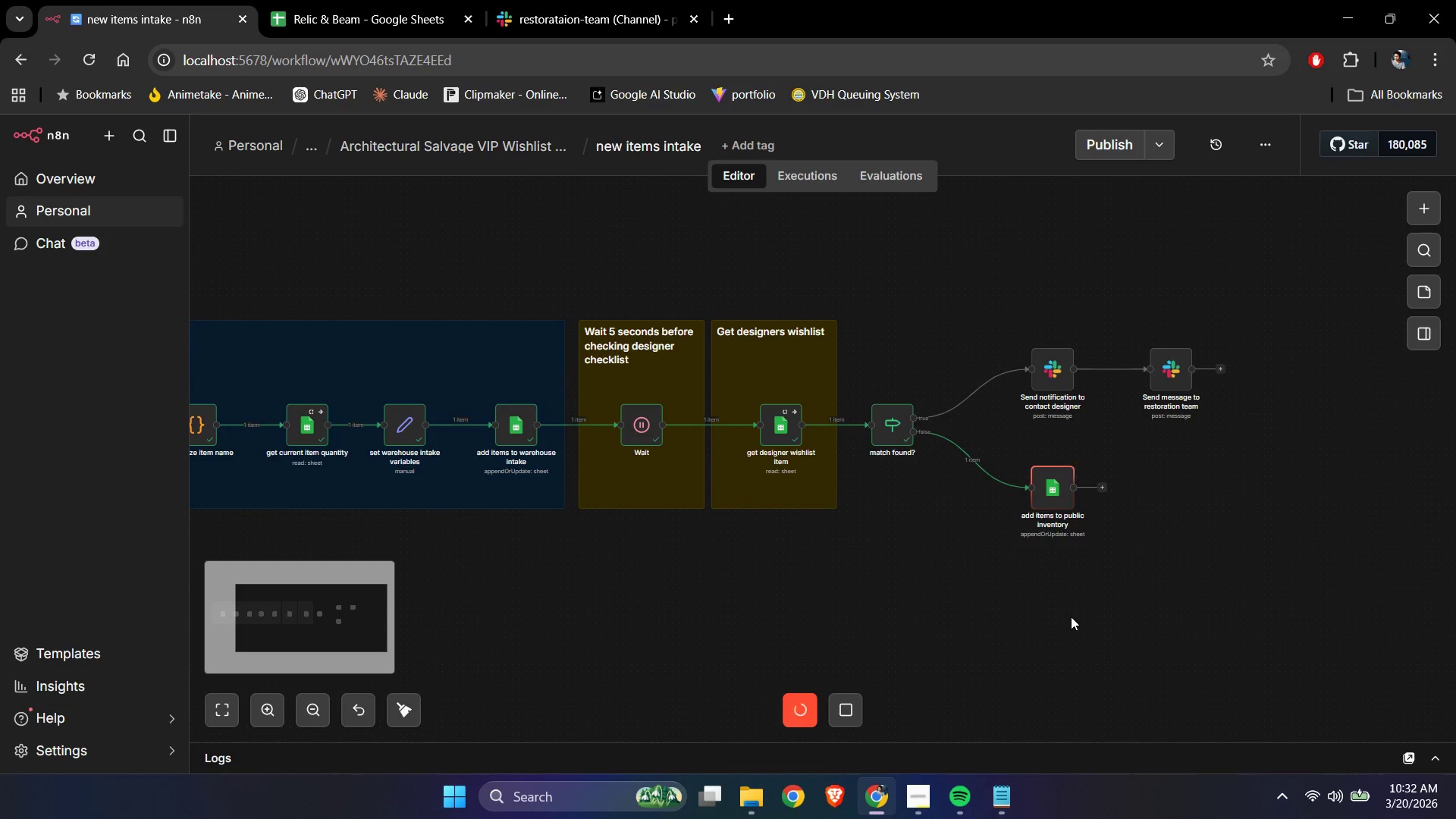 
left_click([1071, 617])
 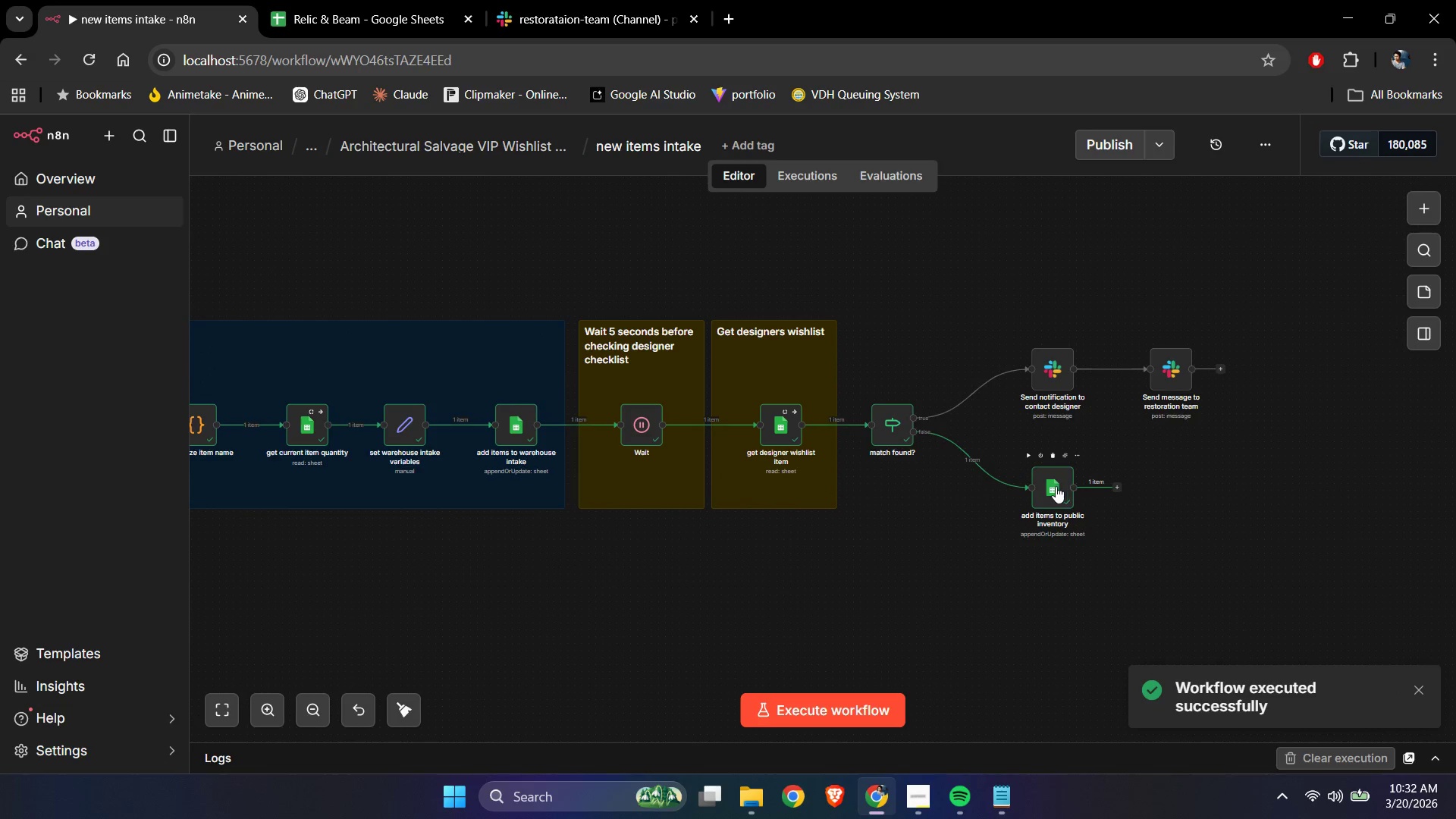 
left_click([328, 0])
 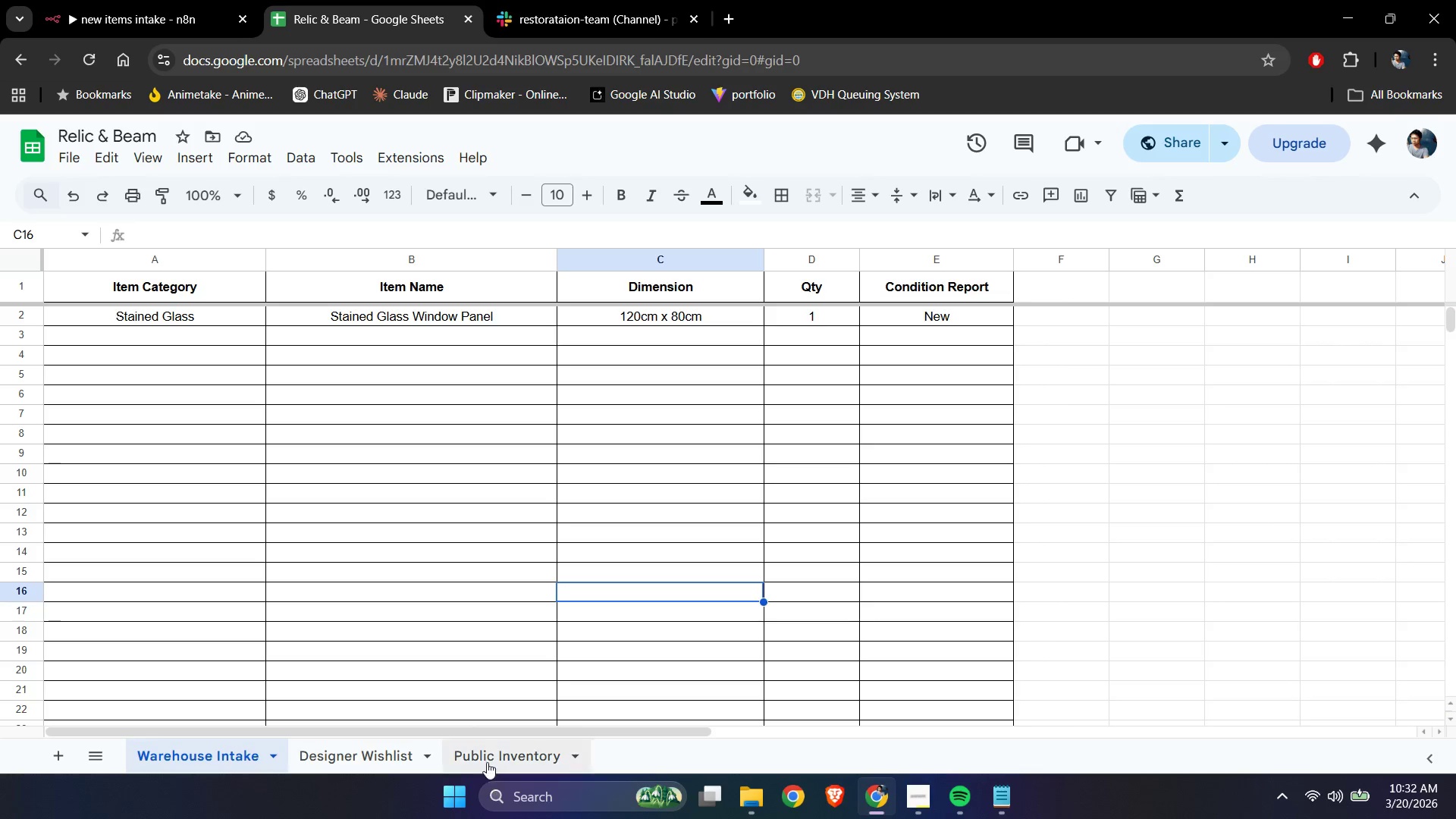 
left_click([488, 754])
 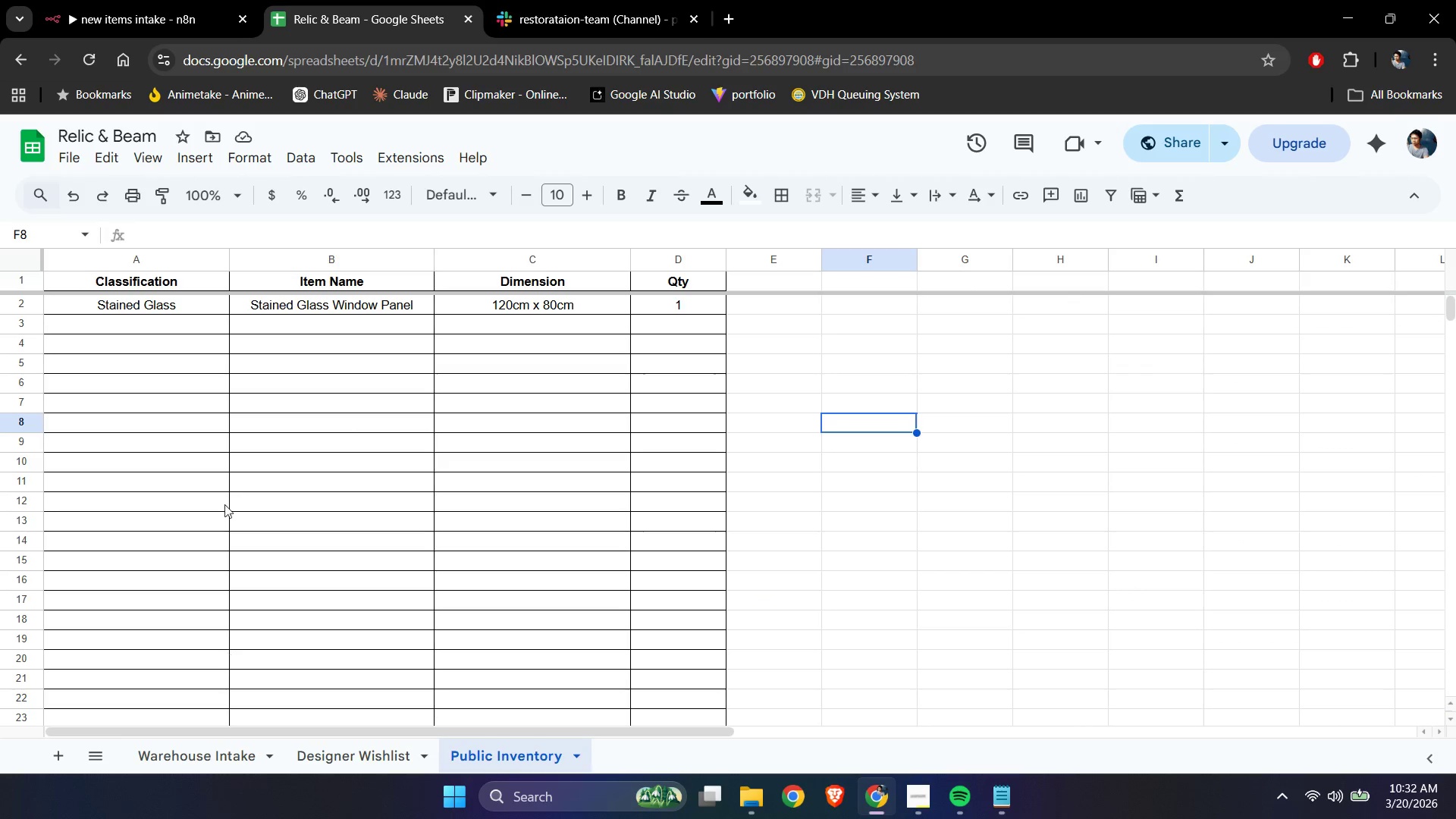 
left_click([142, 0])
 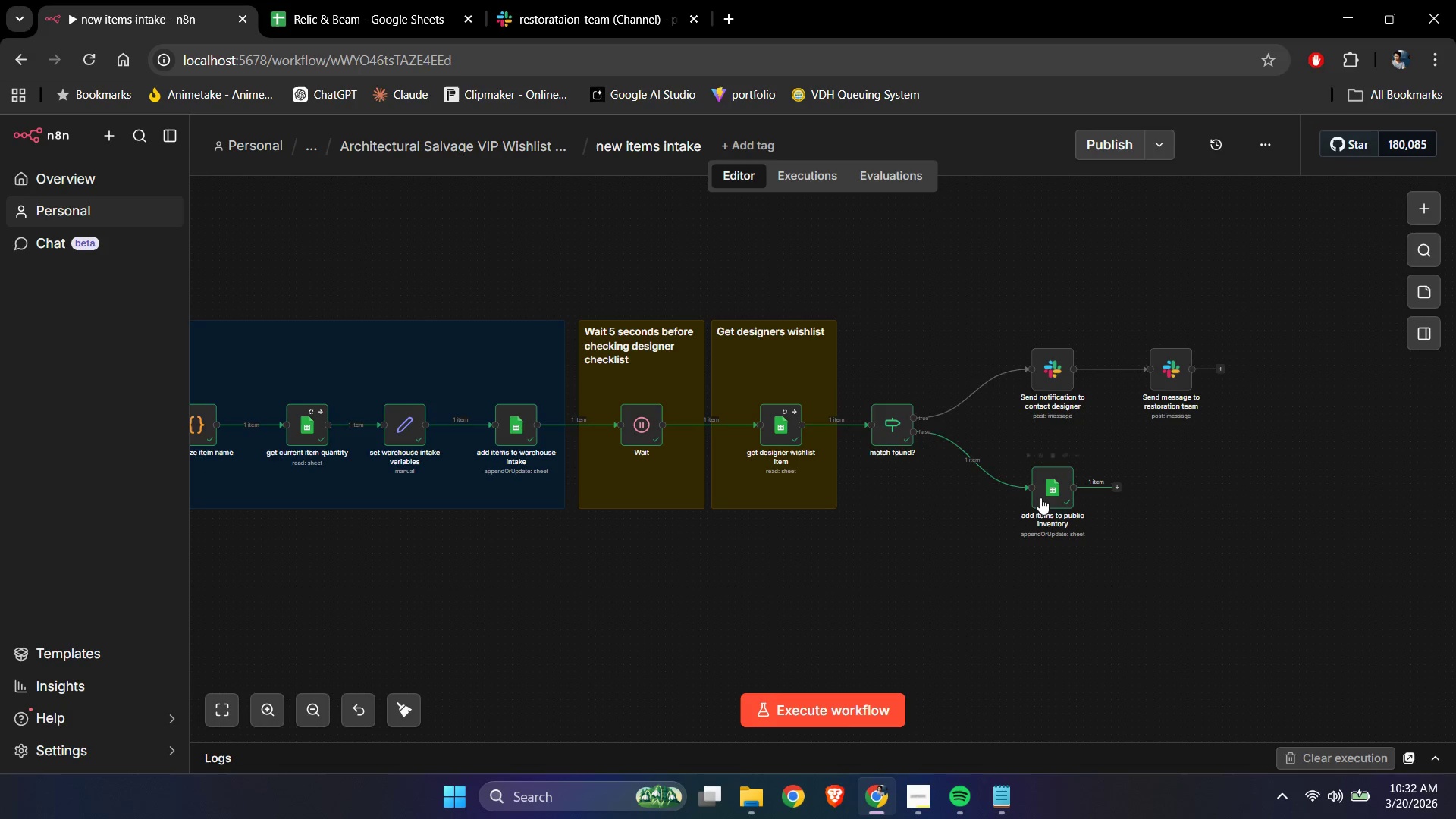 
double_click([1041, 496])
 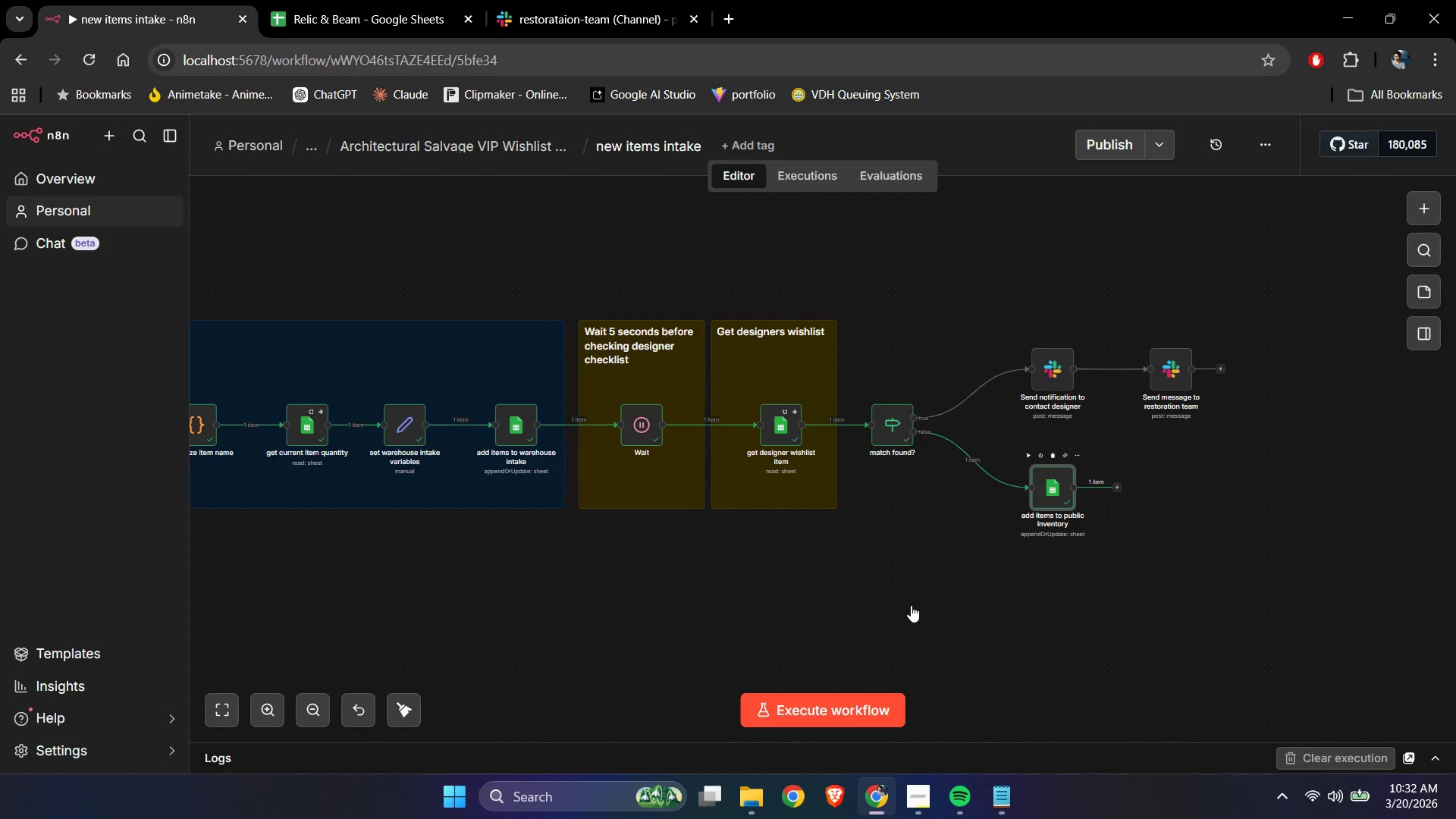 
scroll: coordinate [726, 550], scroll_direction: down, amount: 11.0
 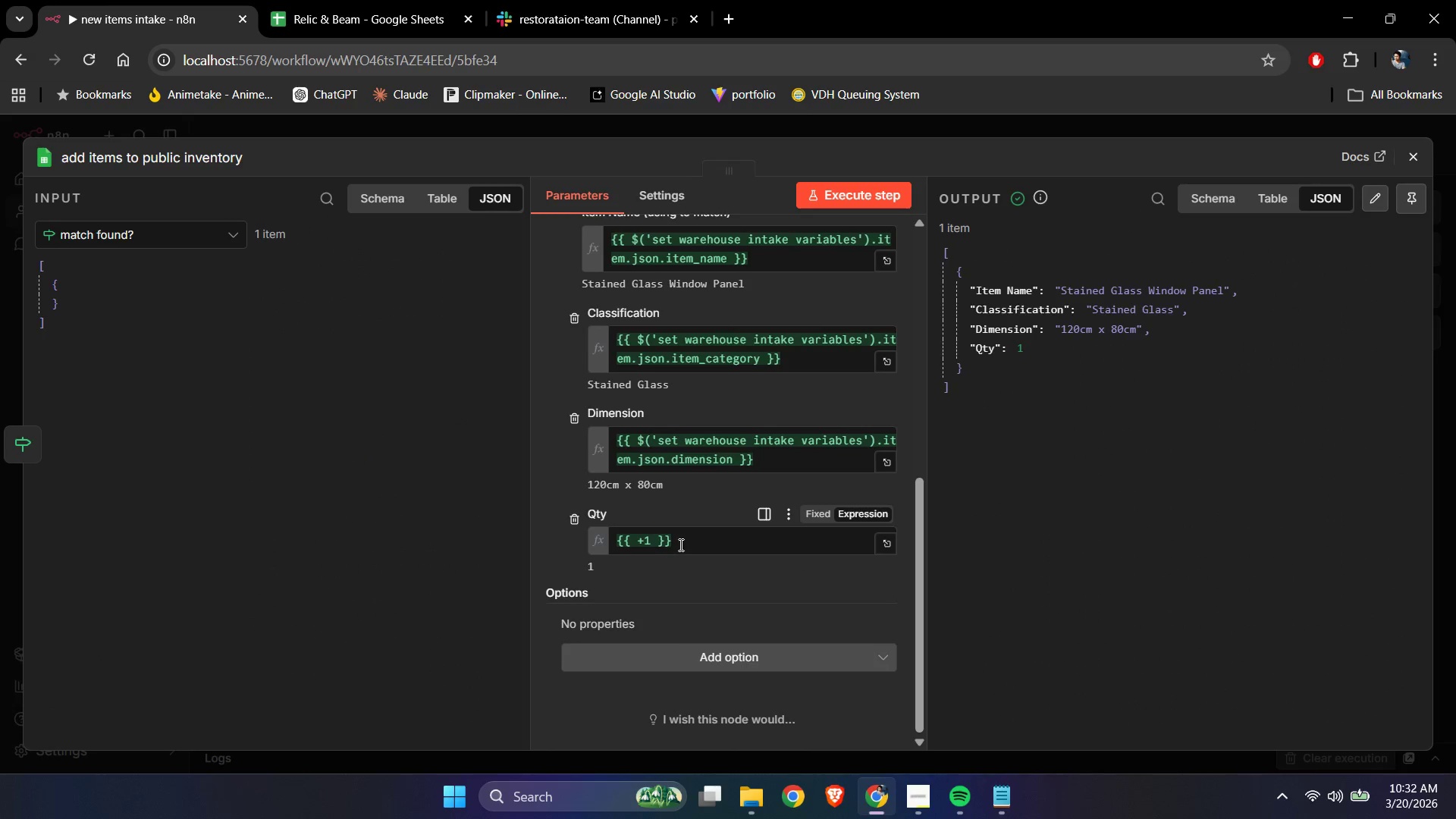 
left_click([678, 540])
 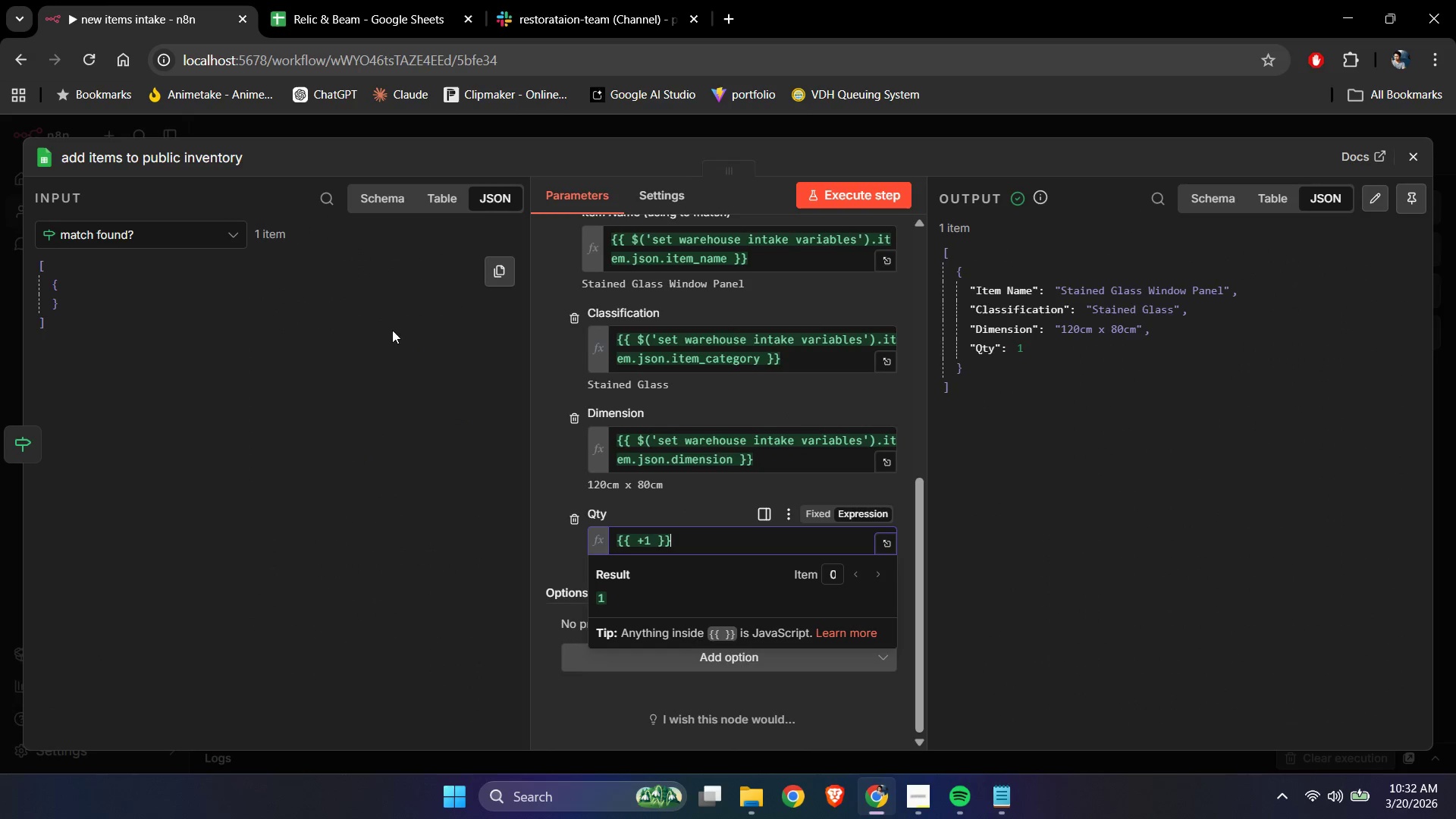 
left_click([186, 239])
 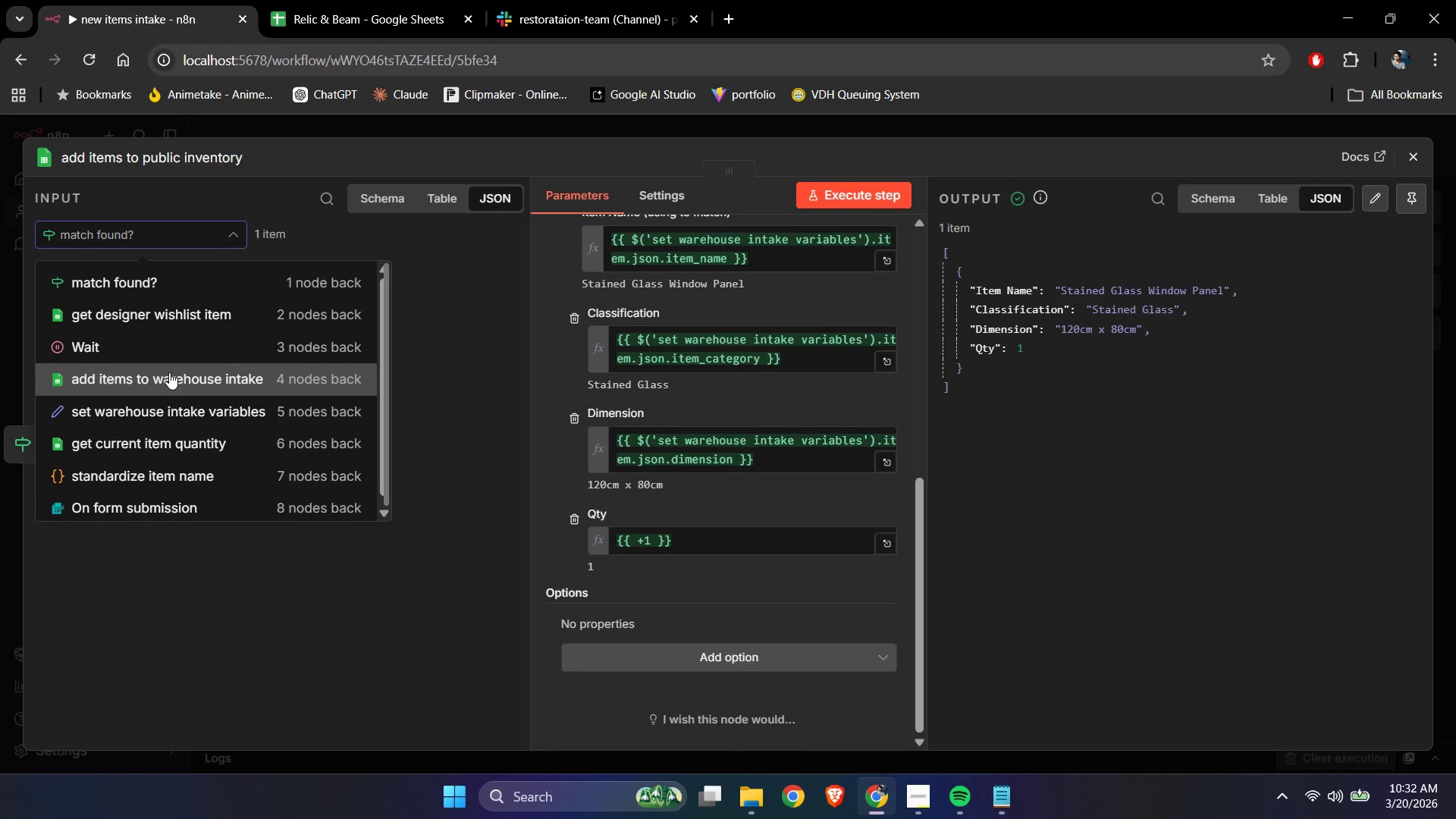 
left_click_drag(start_coordinate=[160, 394], to_coordinate=[160, 406])
 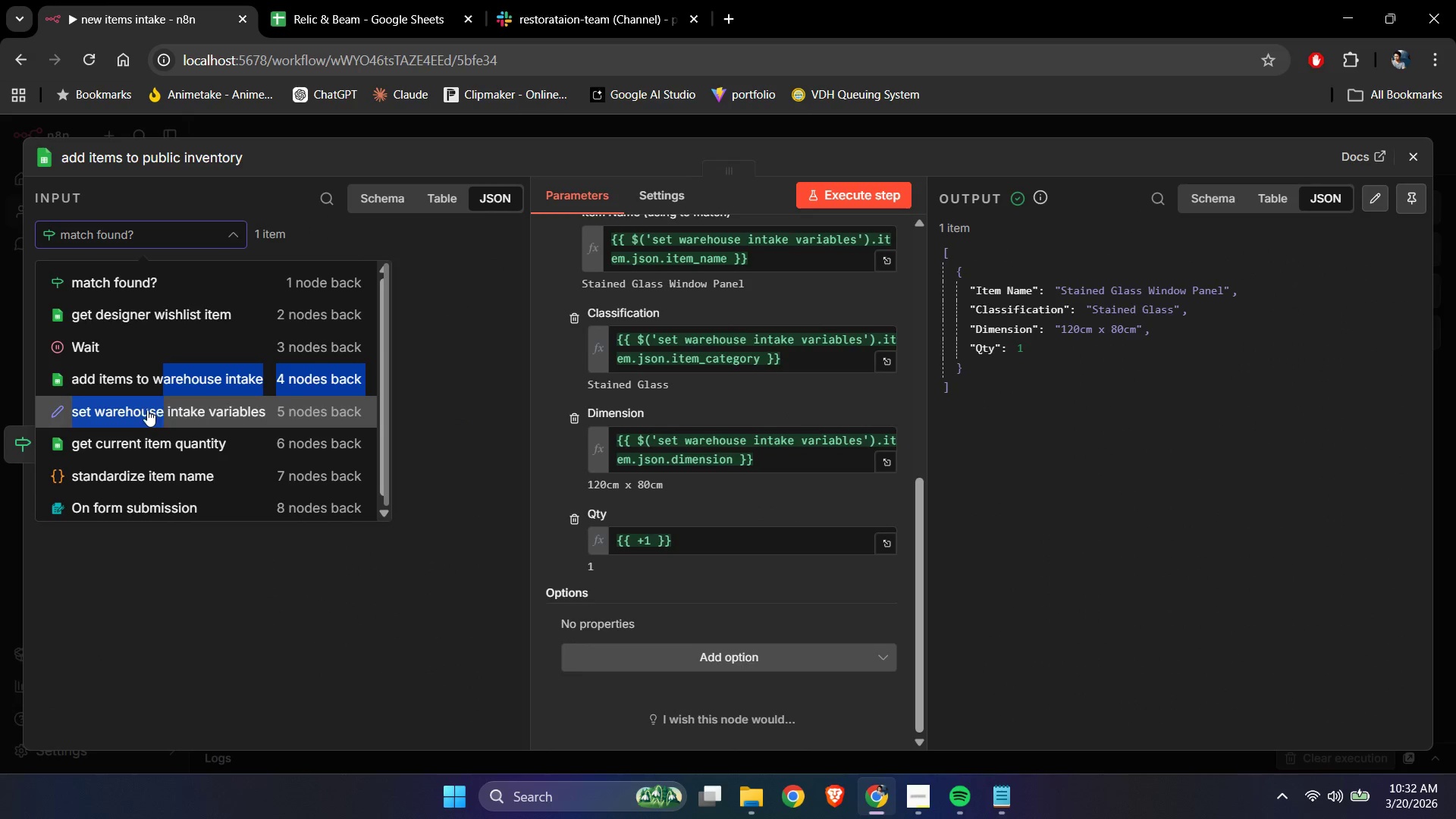 
left_click([147, 410])
 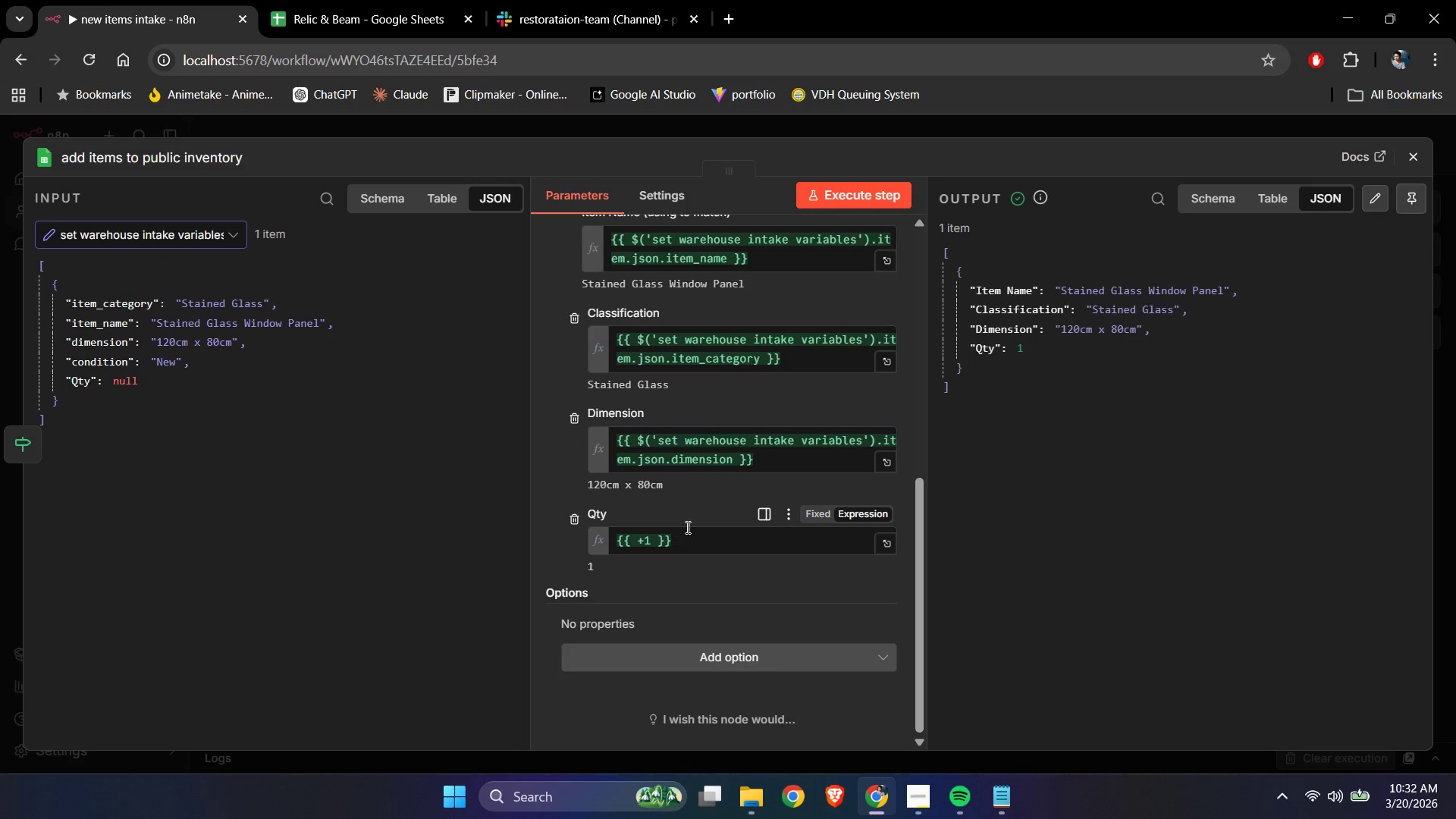 
left_click([686, 534])
 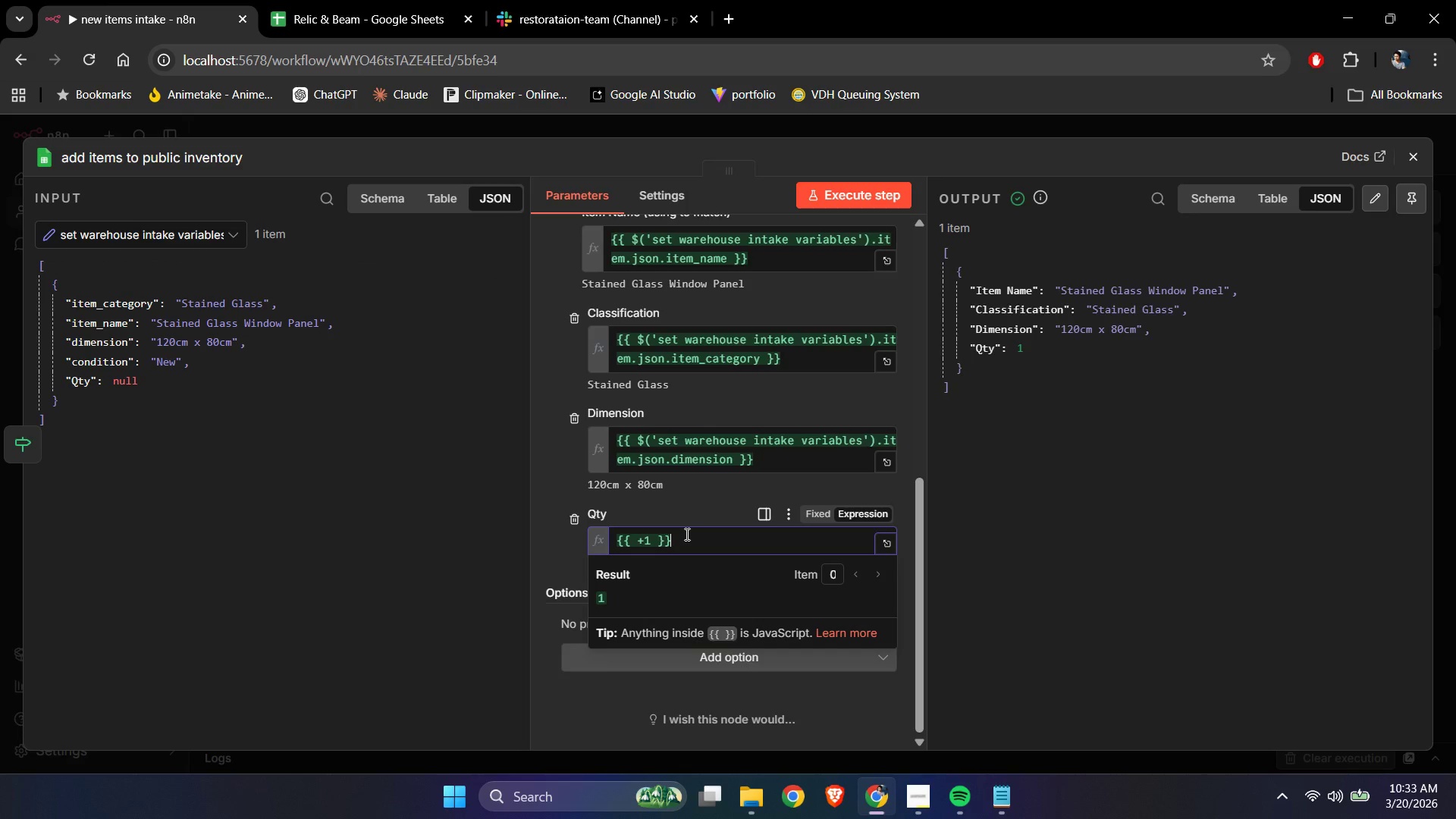 
key(Control+ControlLeft)
 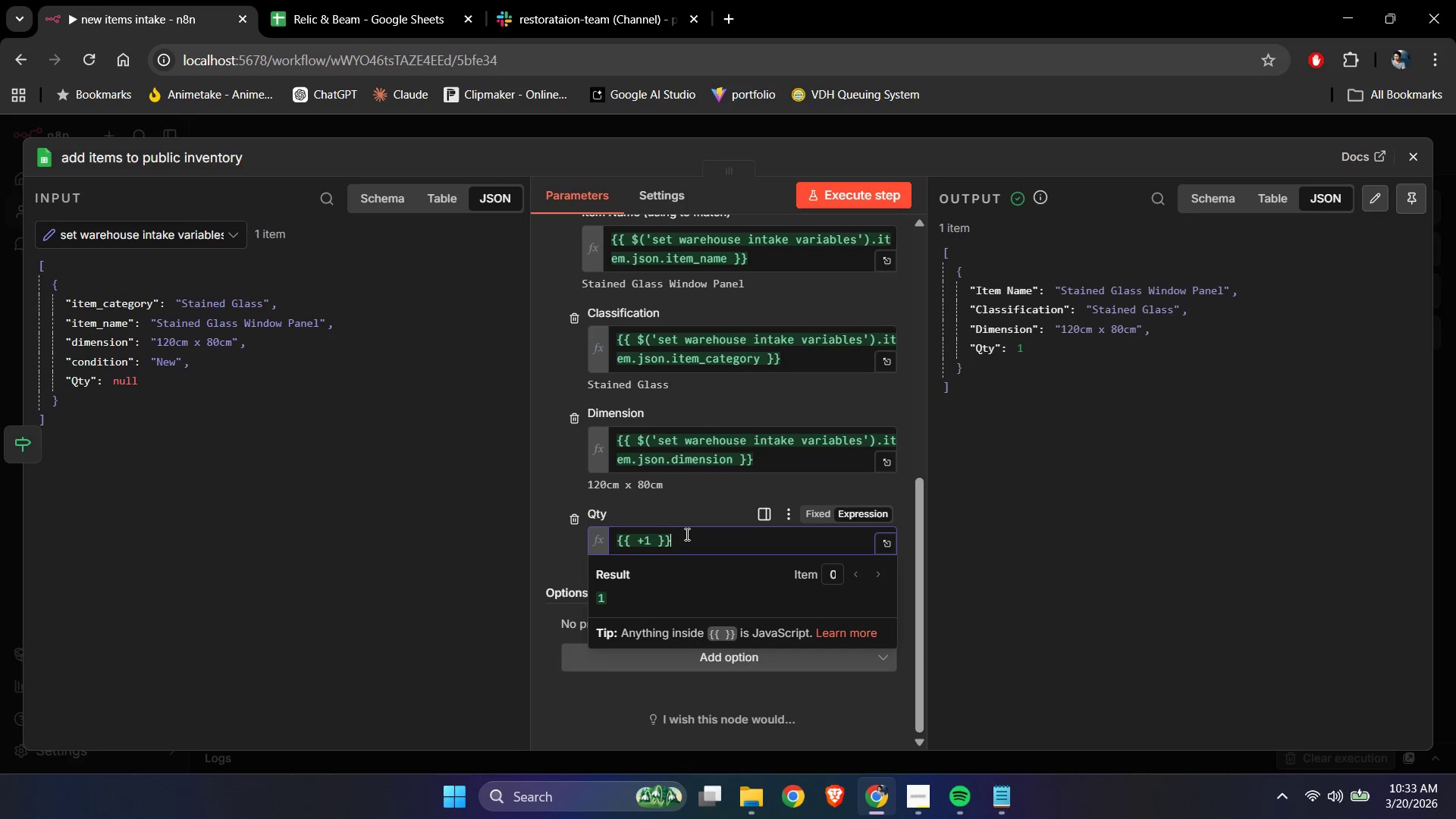 
key(Control+A)
 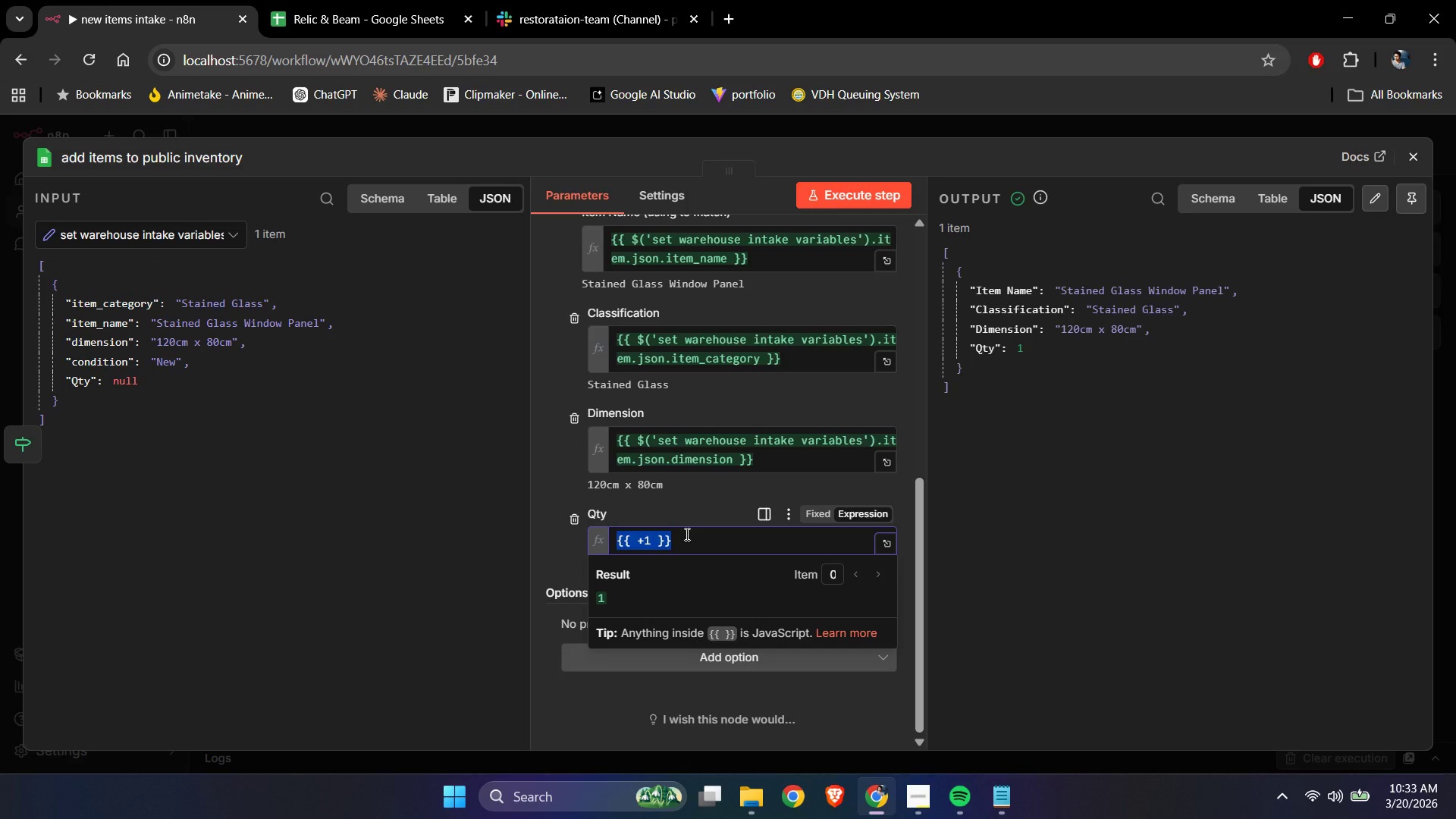 
key(Backspace)
 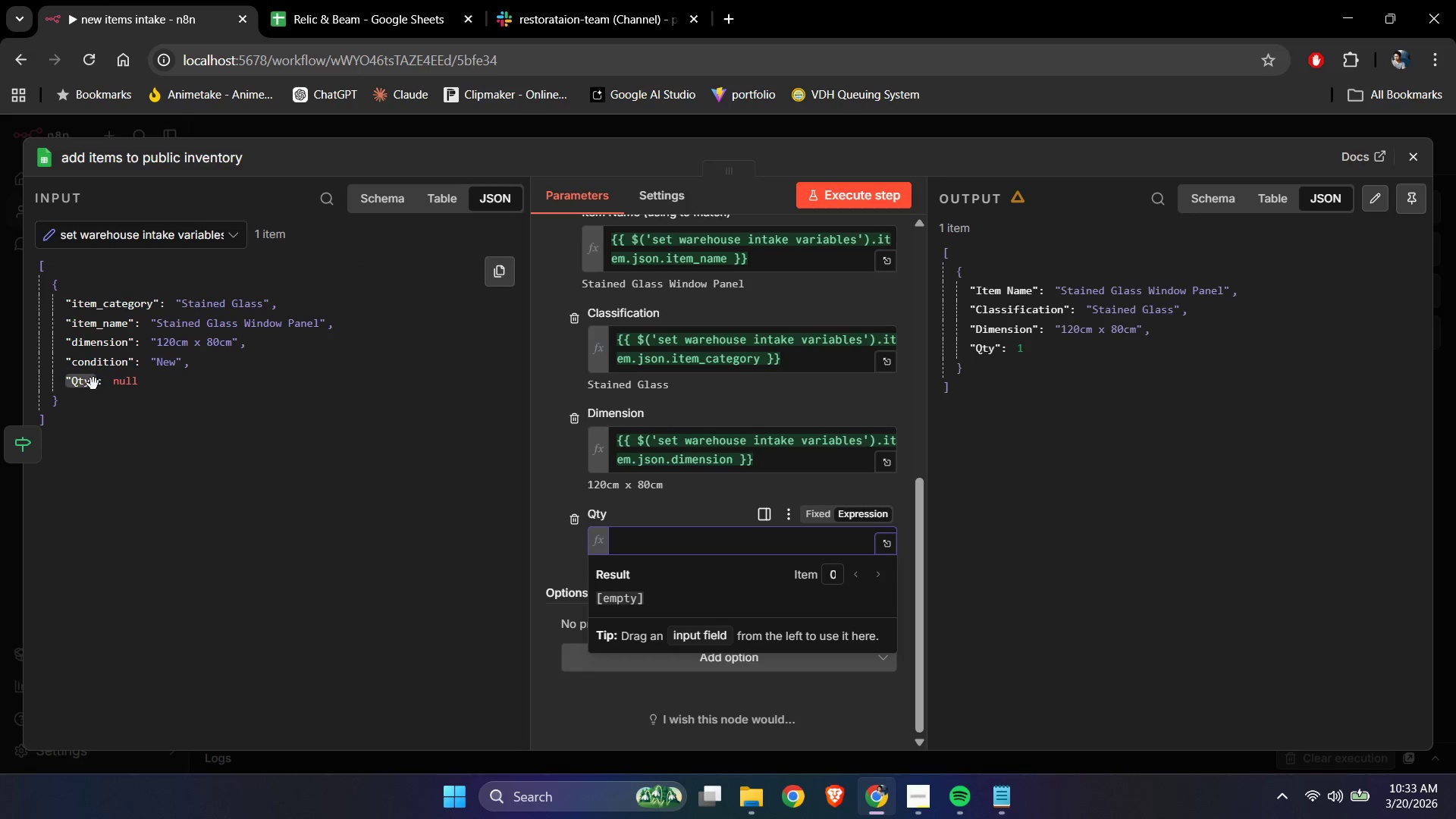 
left_click_drag(start_coordinate=[87, 384], to_coordinate=[626, 541])
 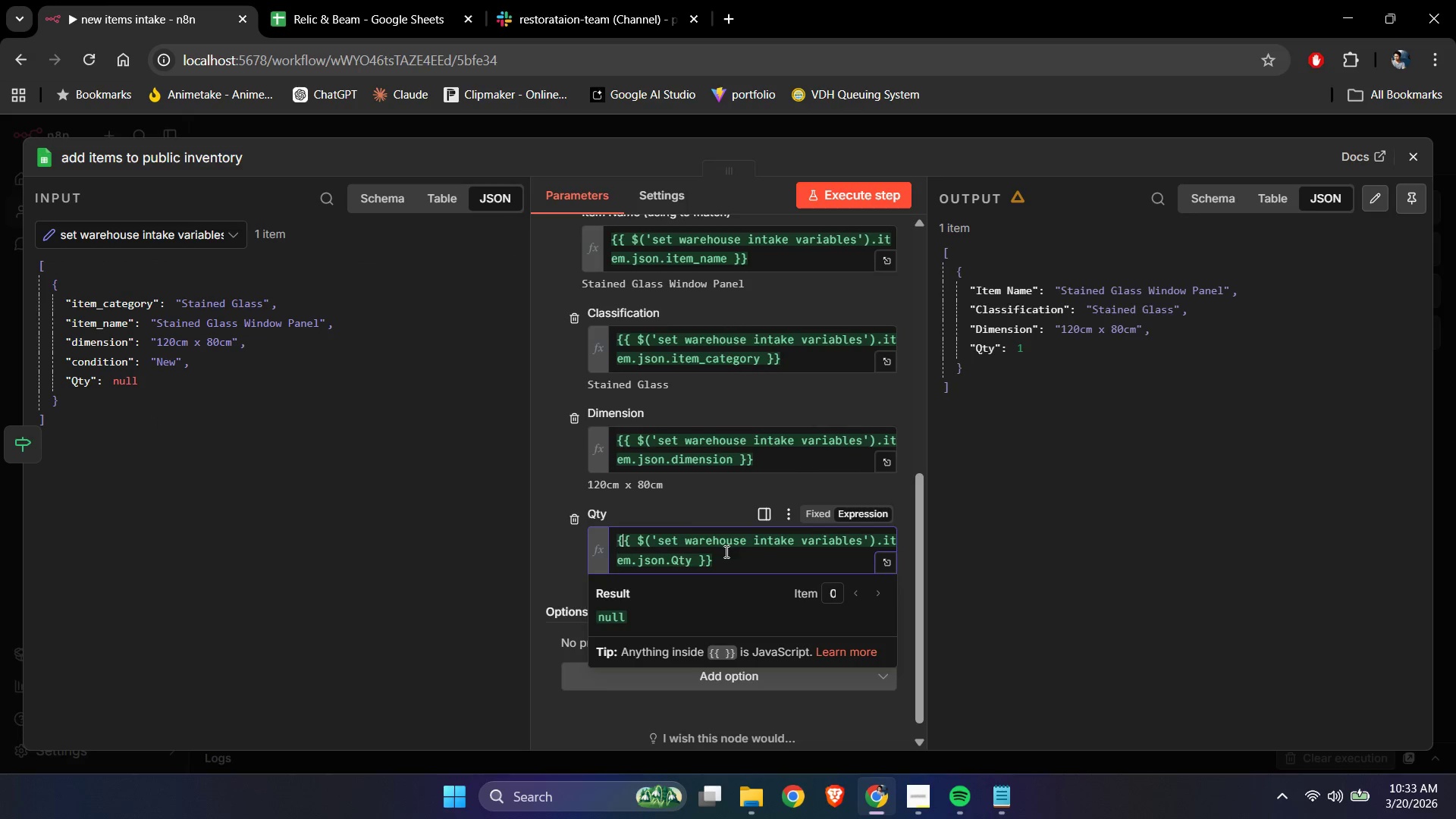 
left_click([725, 552])
 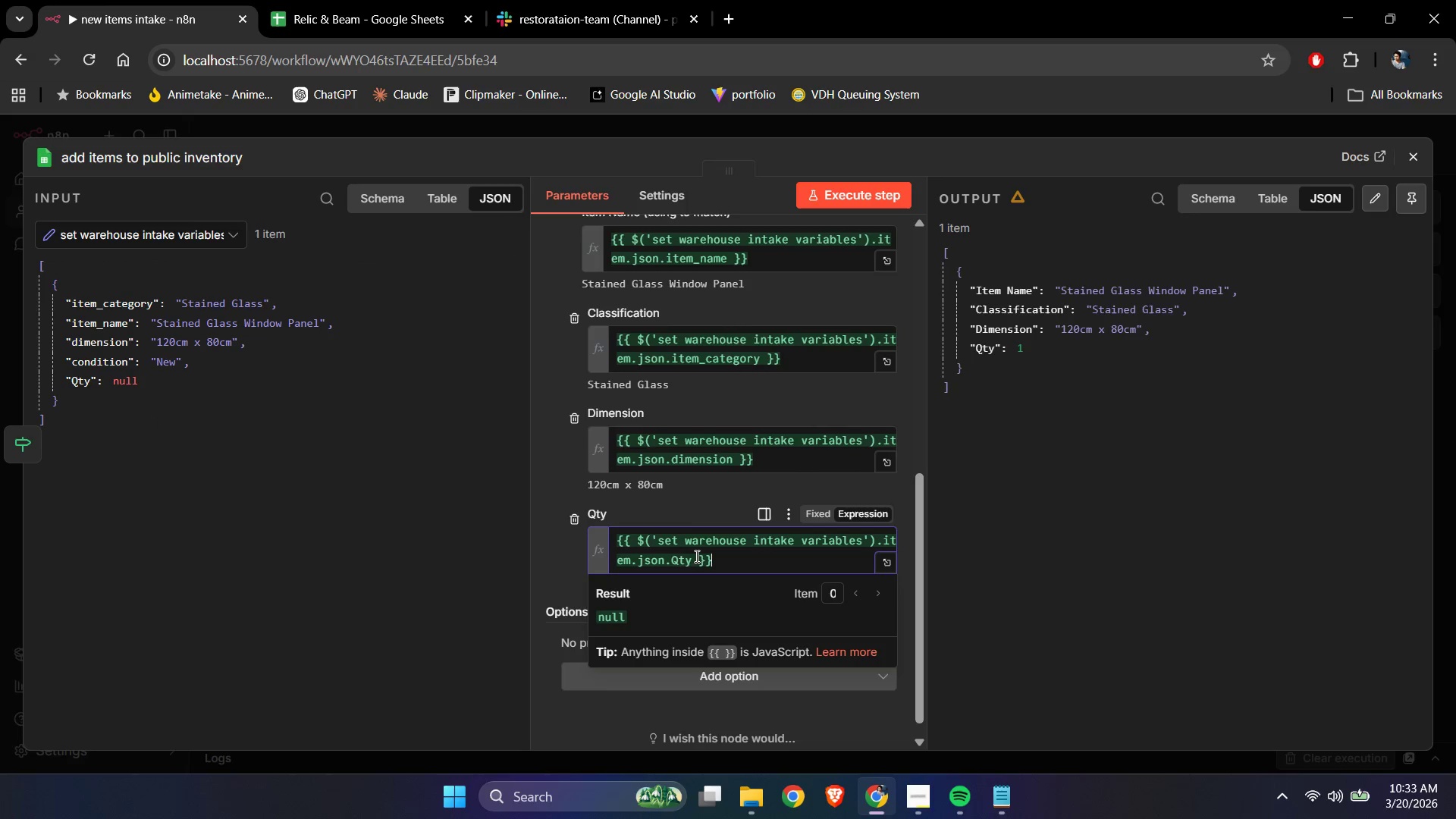 
left_click([693, 556])
 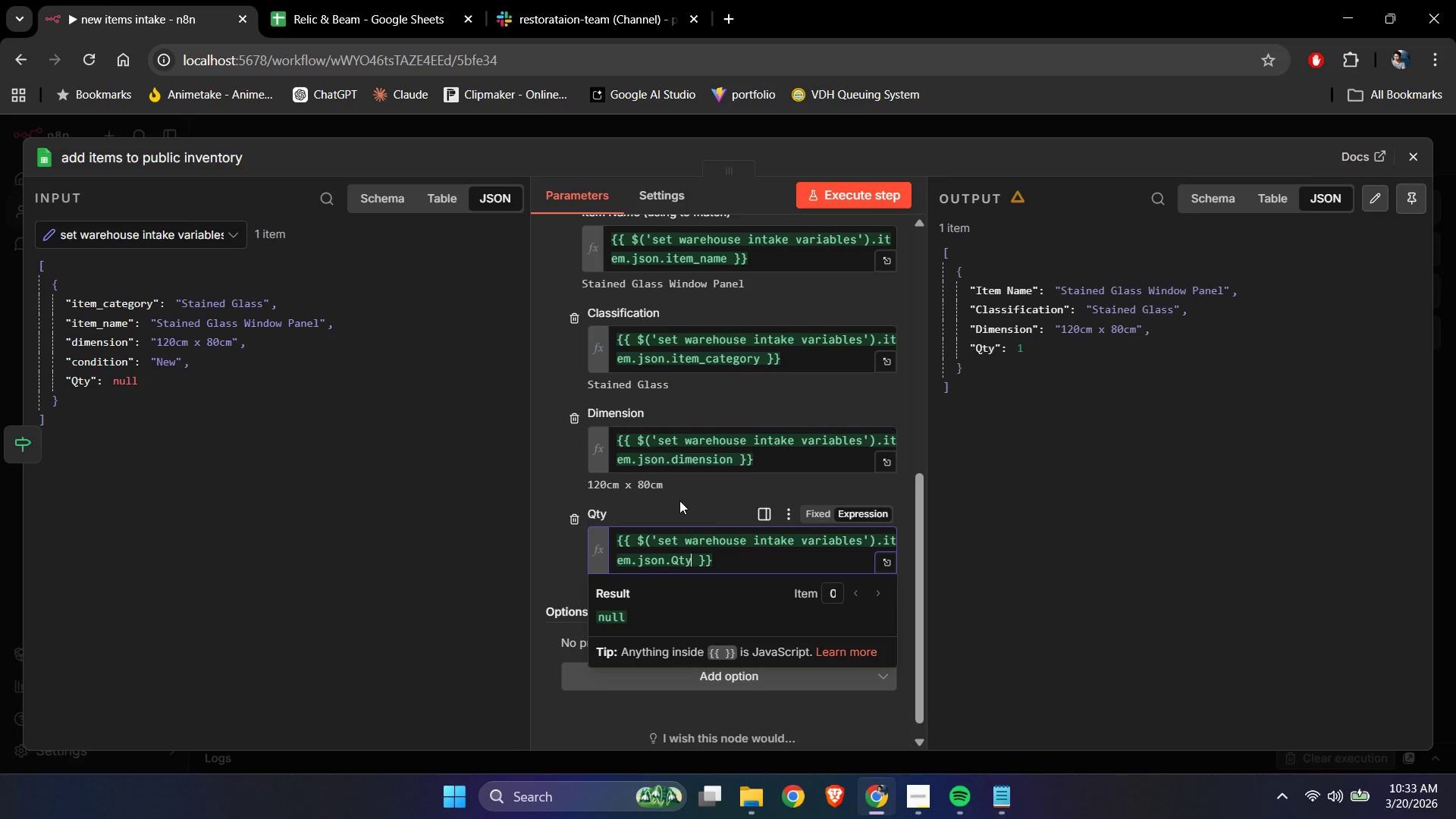 
key(Space)
 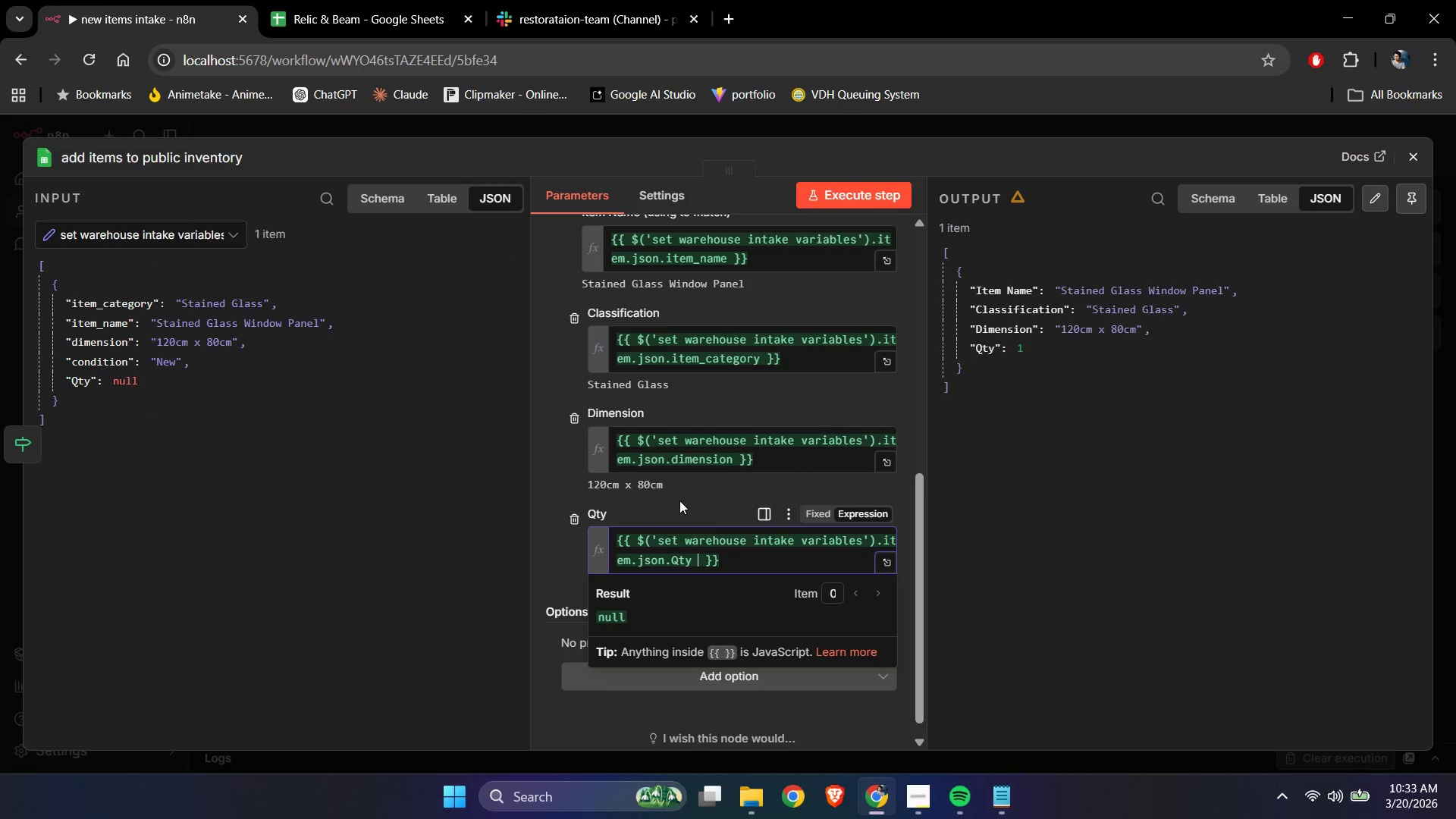 
key(NumpadAdd)
 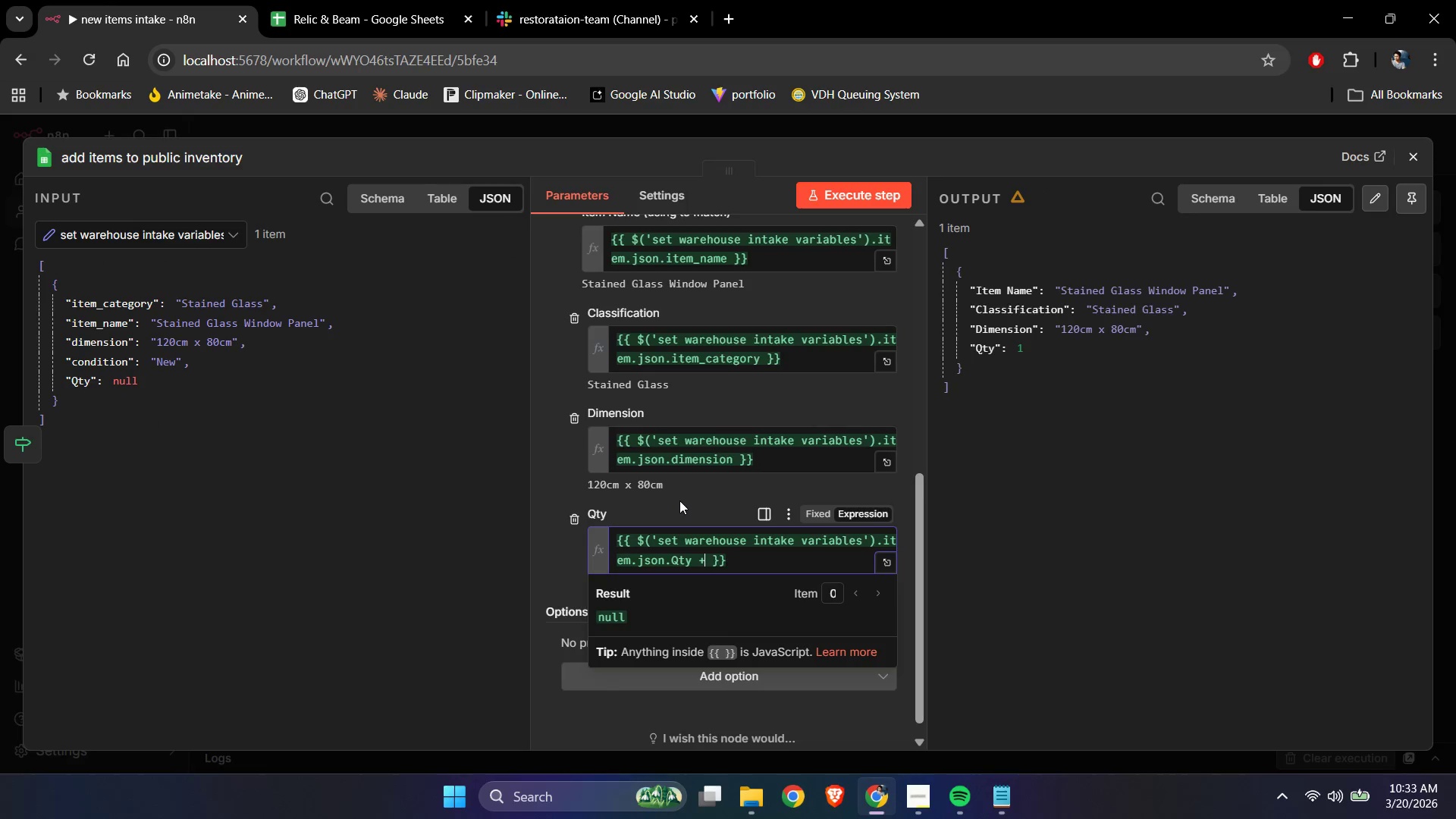 
key(Numpad1)
 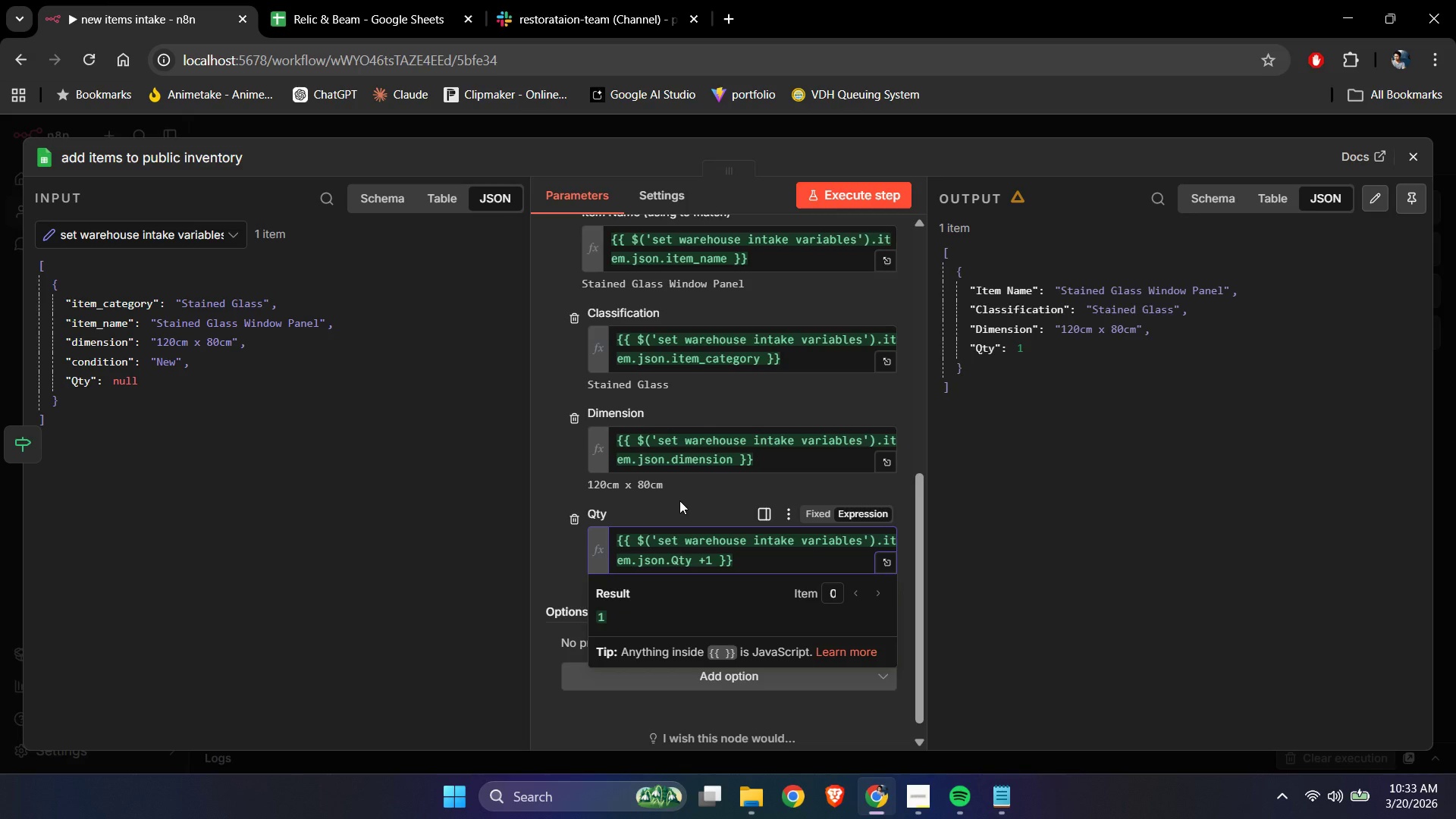 
left_click([679, 500])
 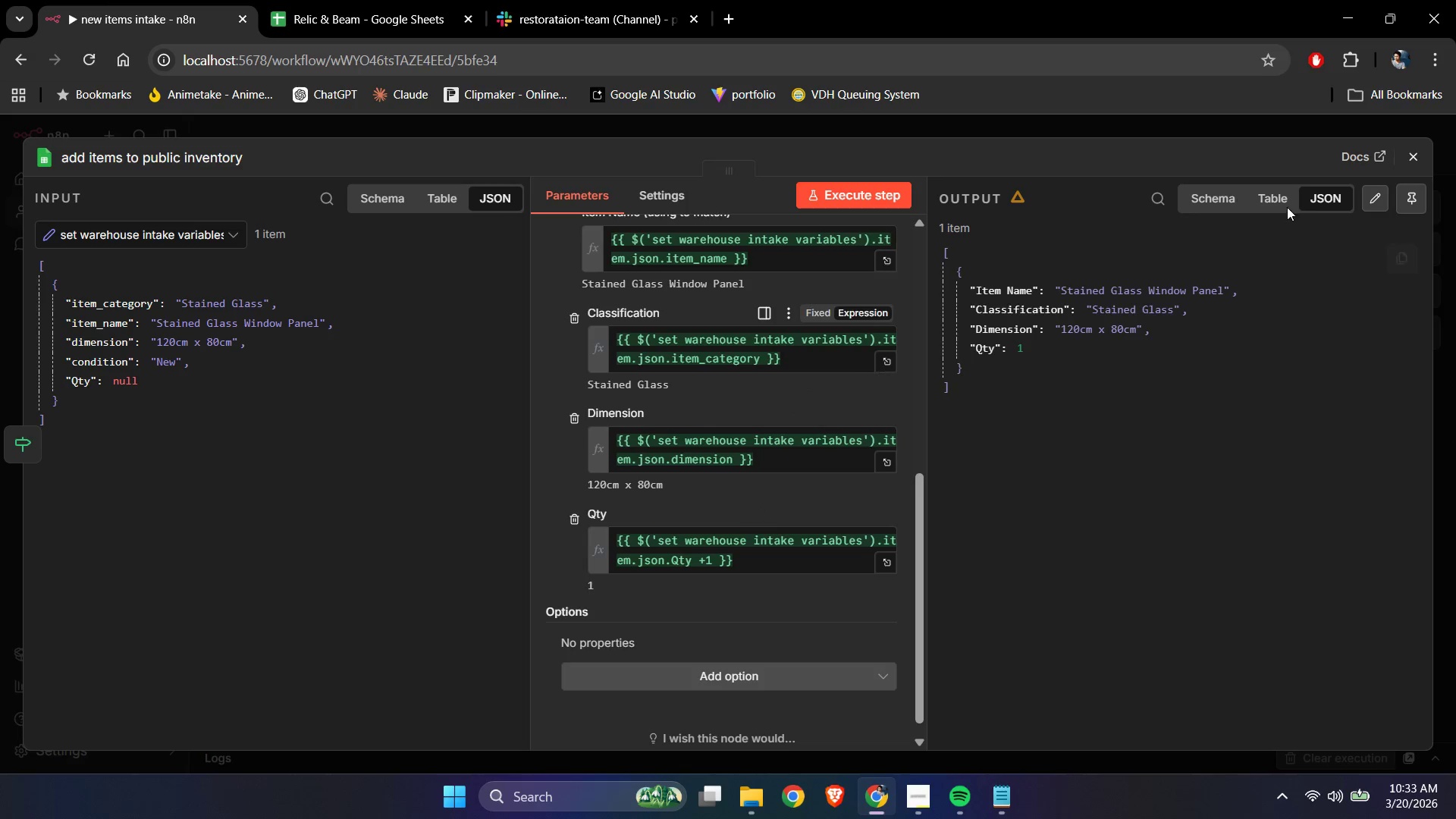 
left_click([1414, 155])
 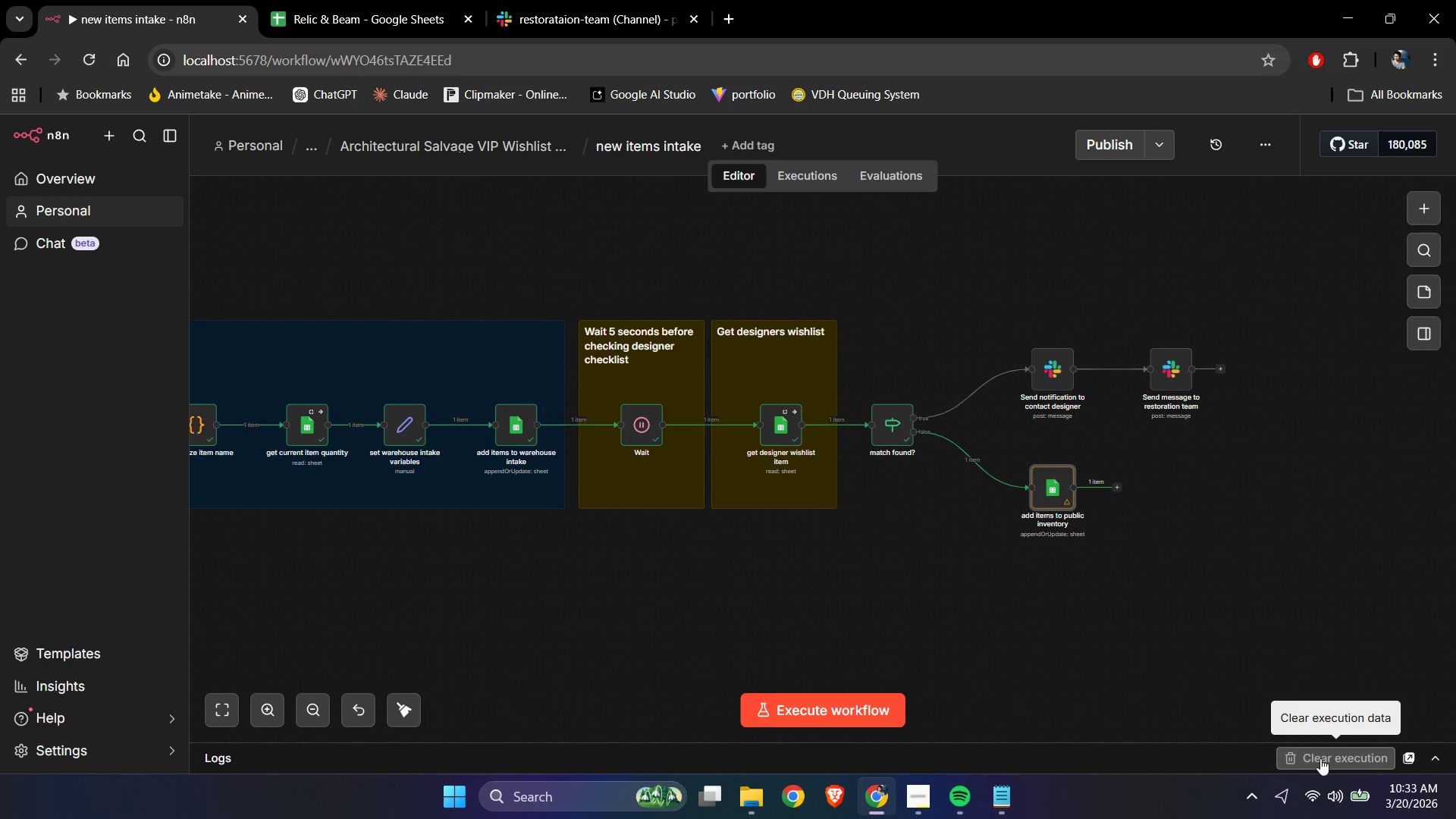 
double_click([1156, 673])
 